 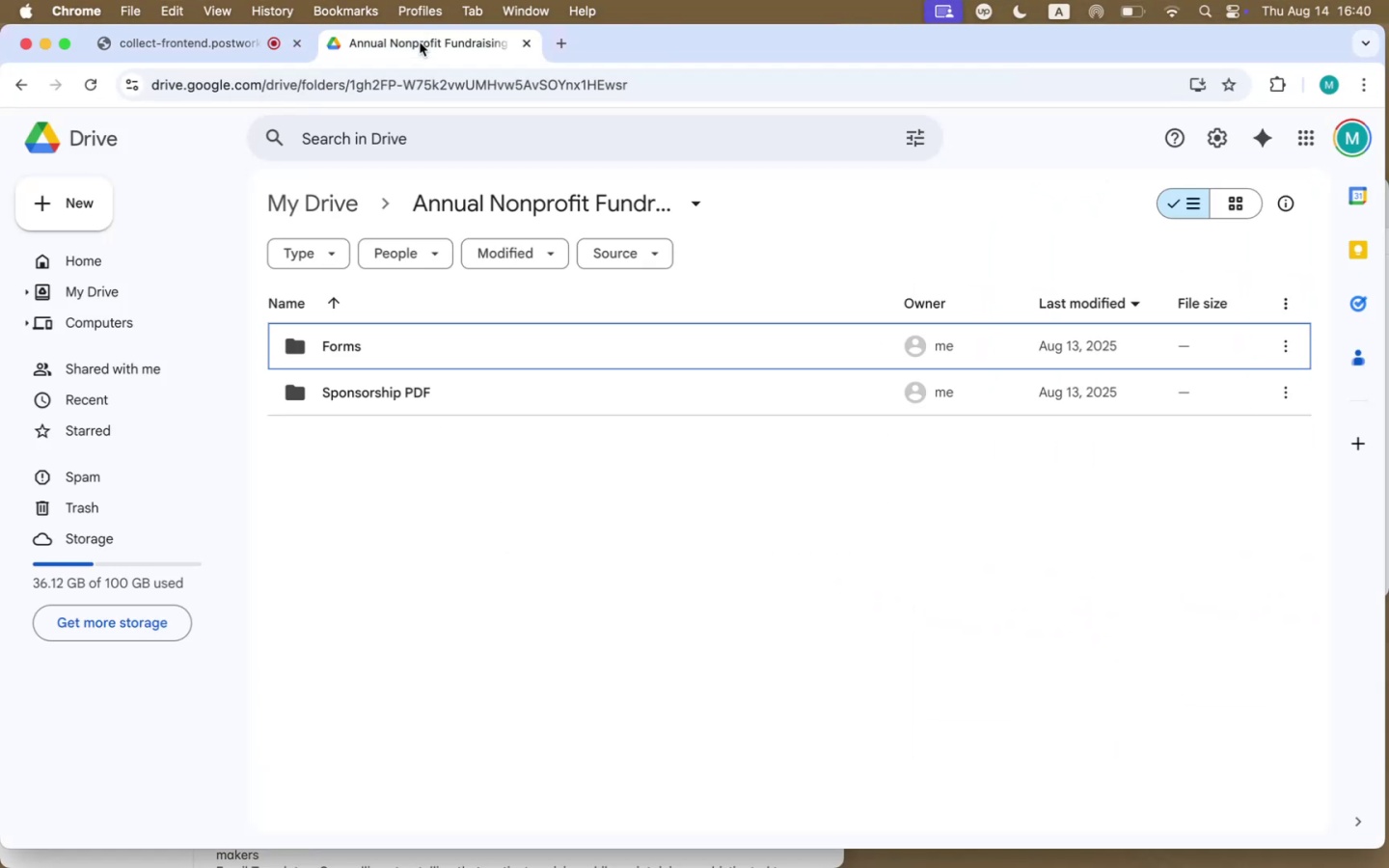 
left_click([617, 730])
 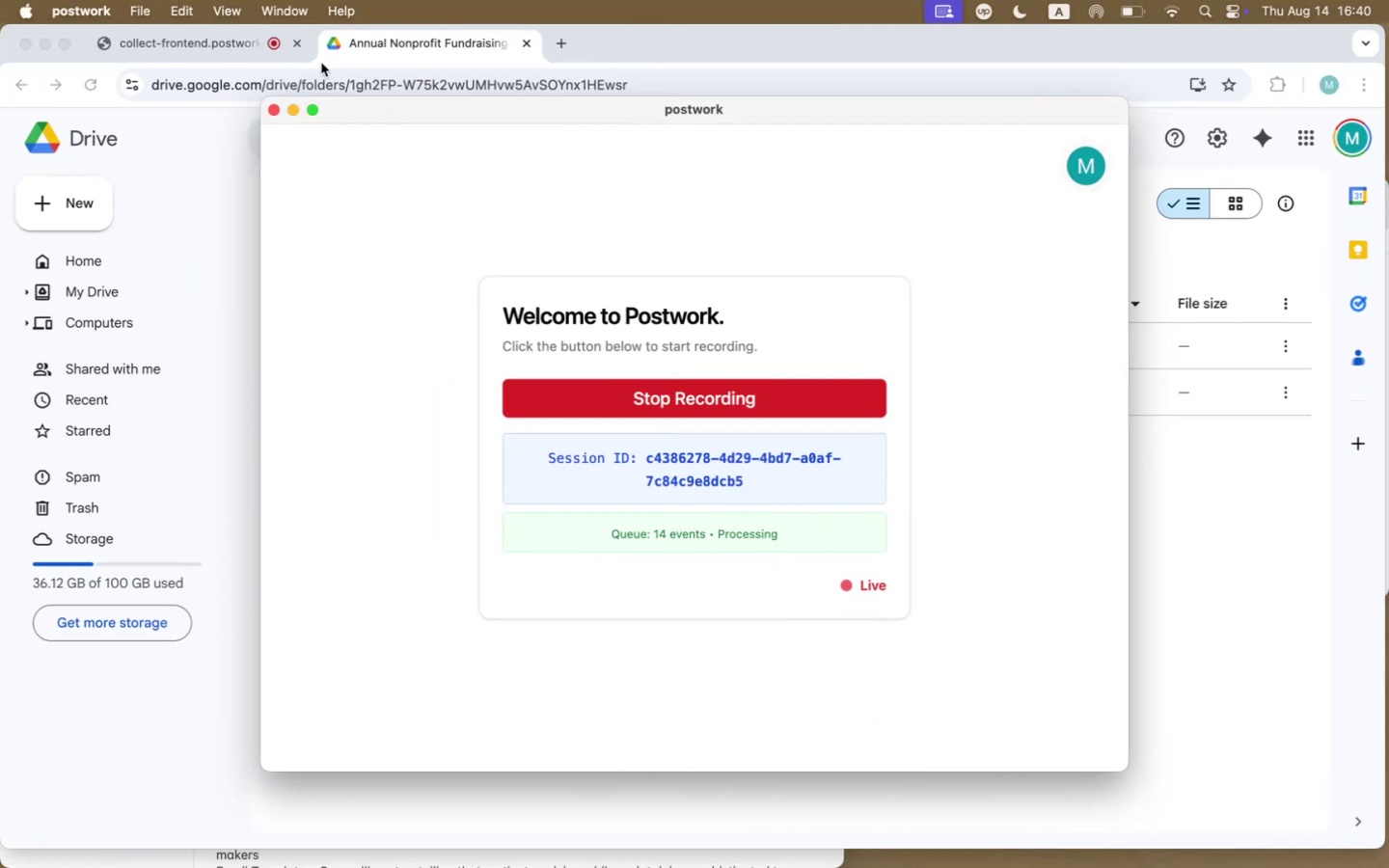 
left_click([217, 45])
 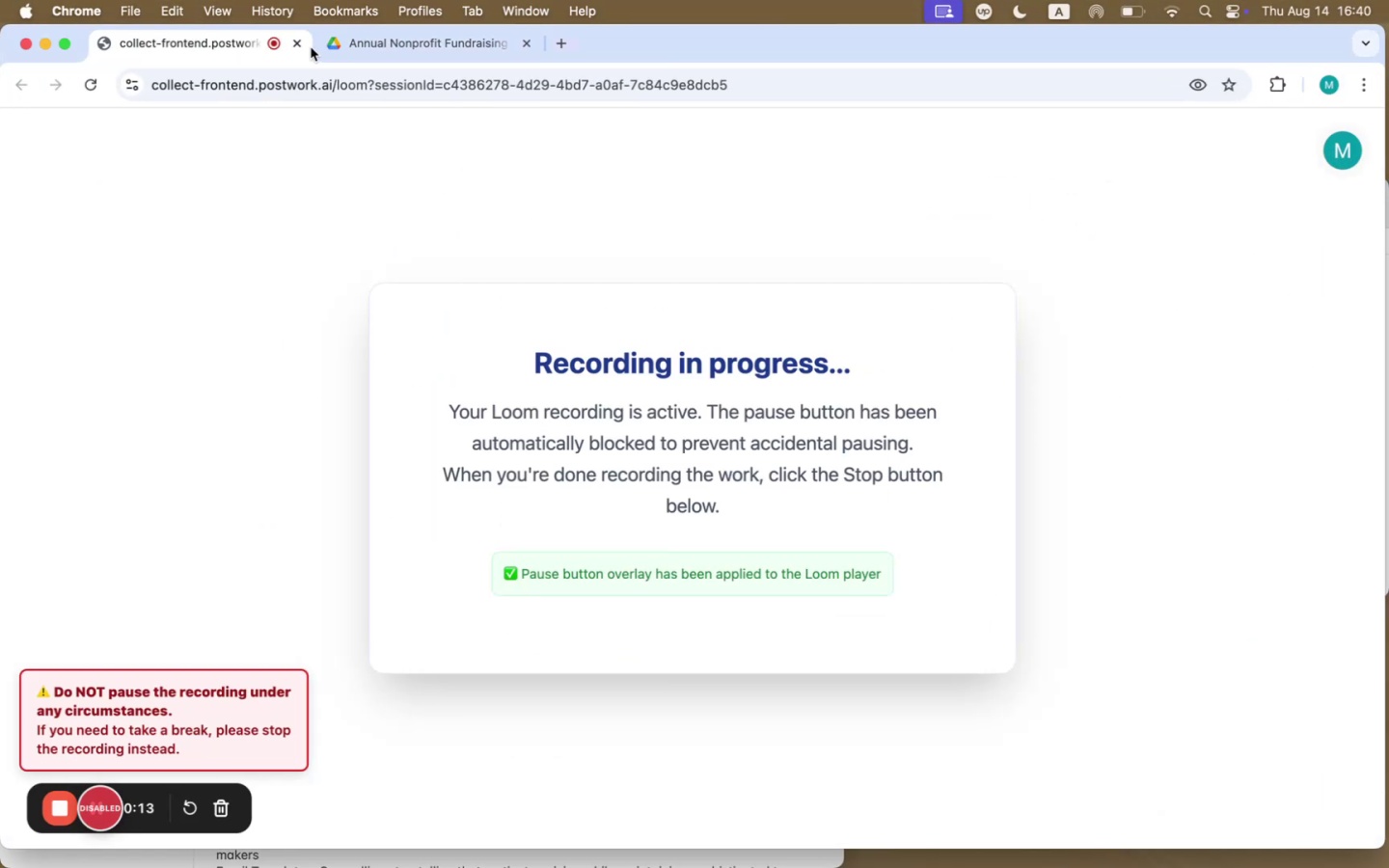 
left_click([392, 41])
 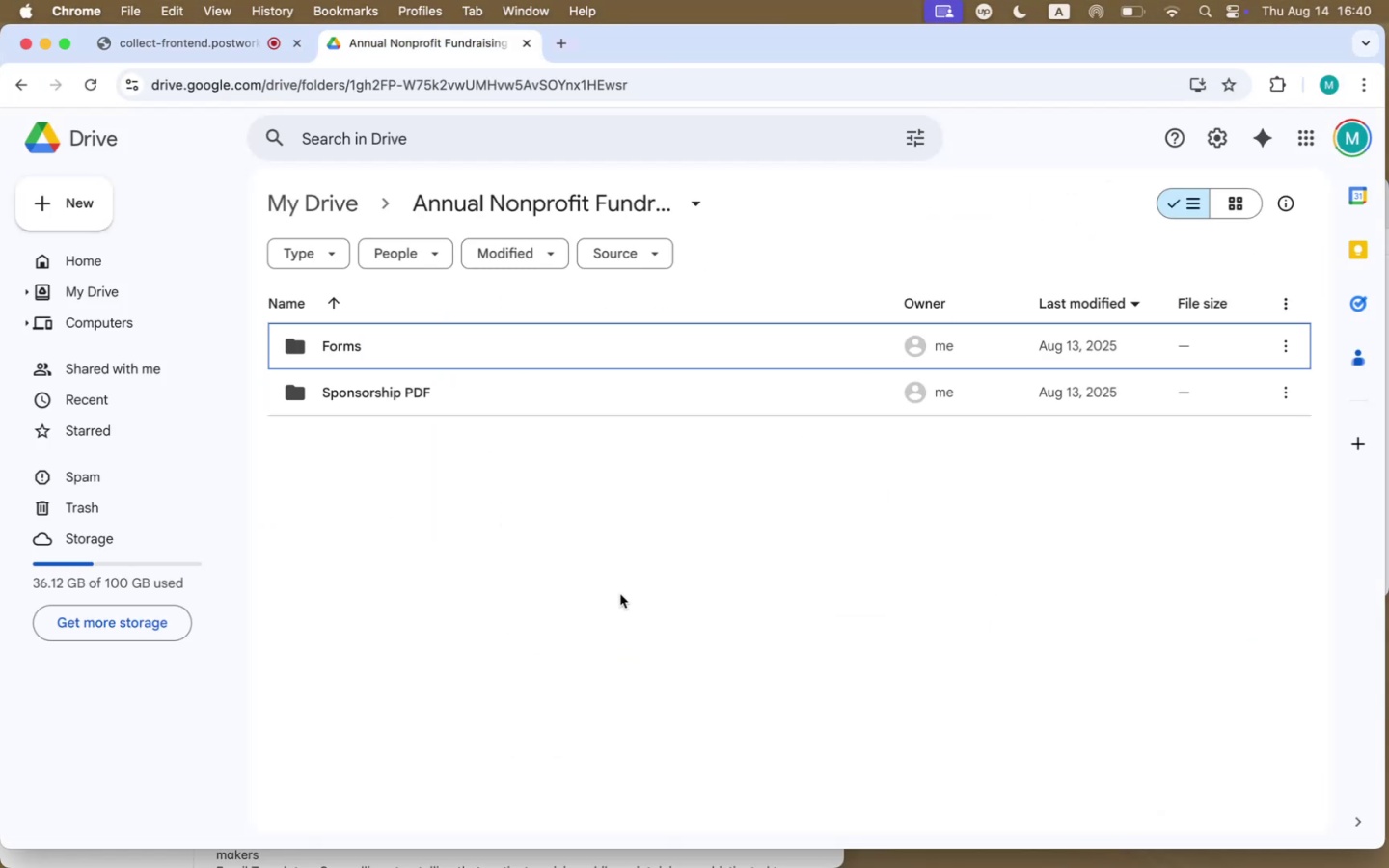 
right_click([620, 596])
 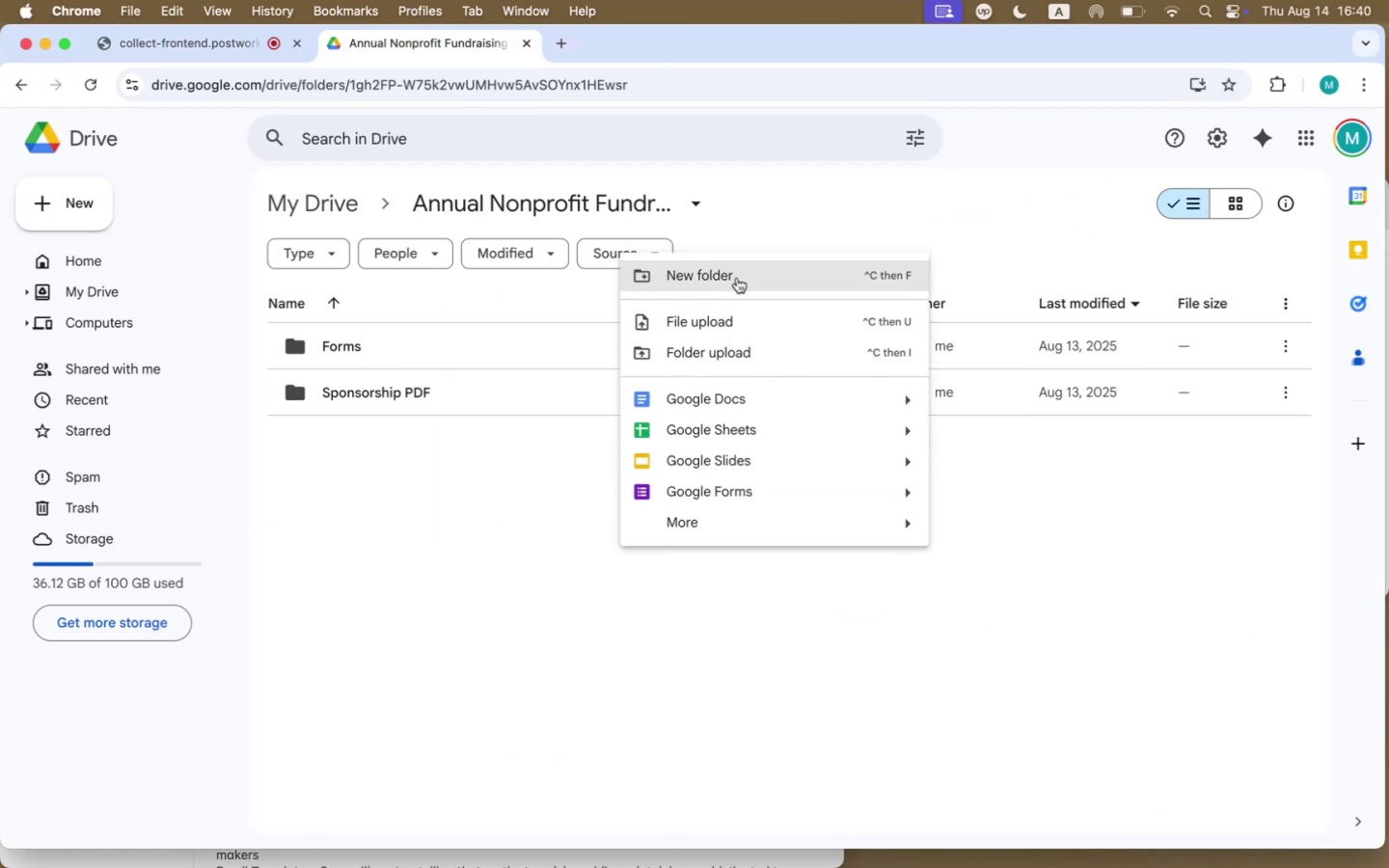 
left_click([736, 276])
 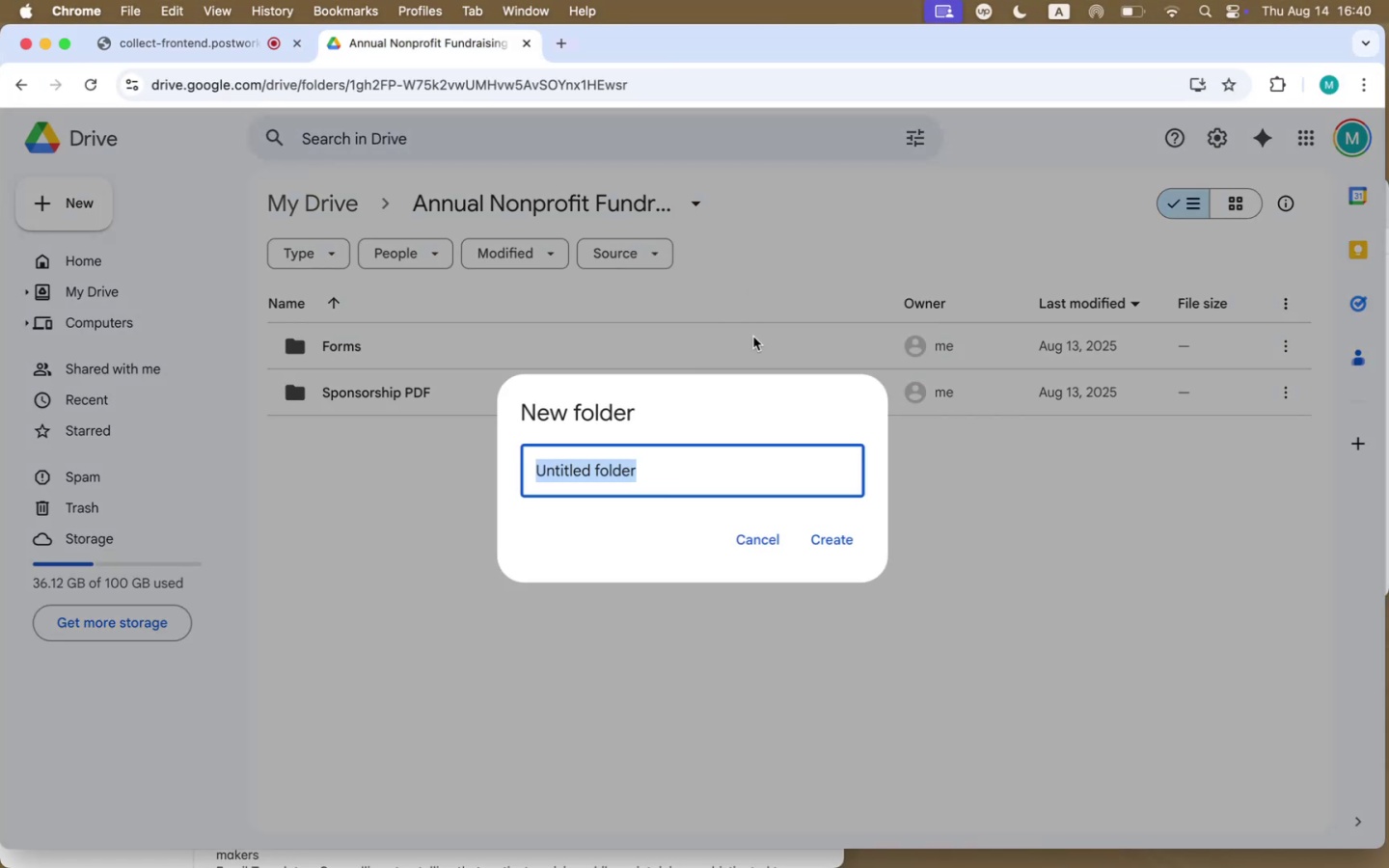 
type(Maps)
 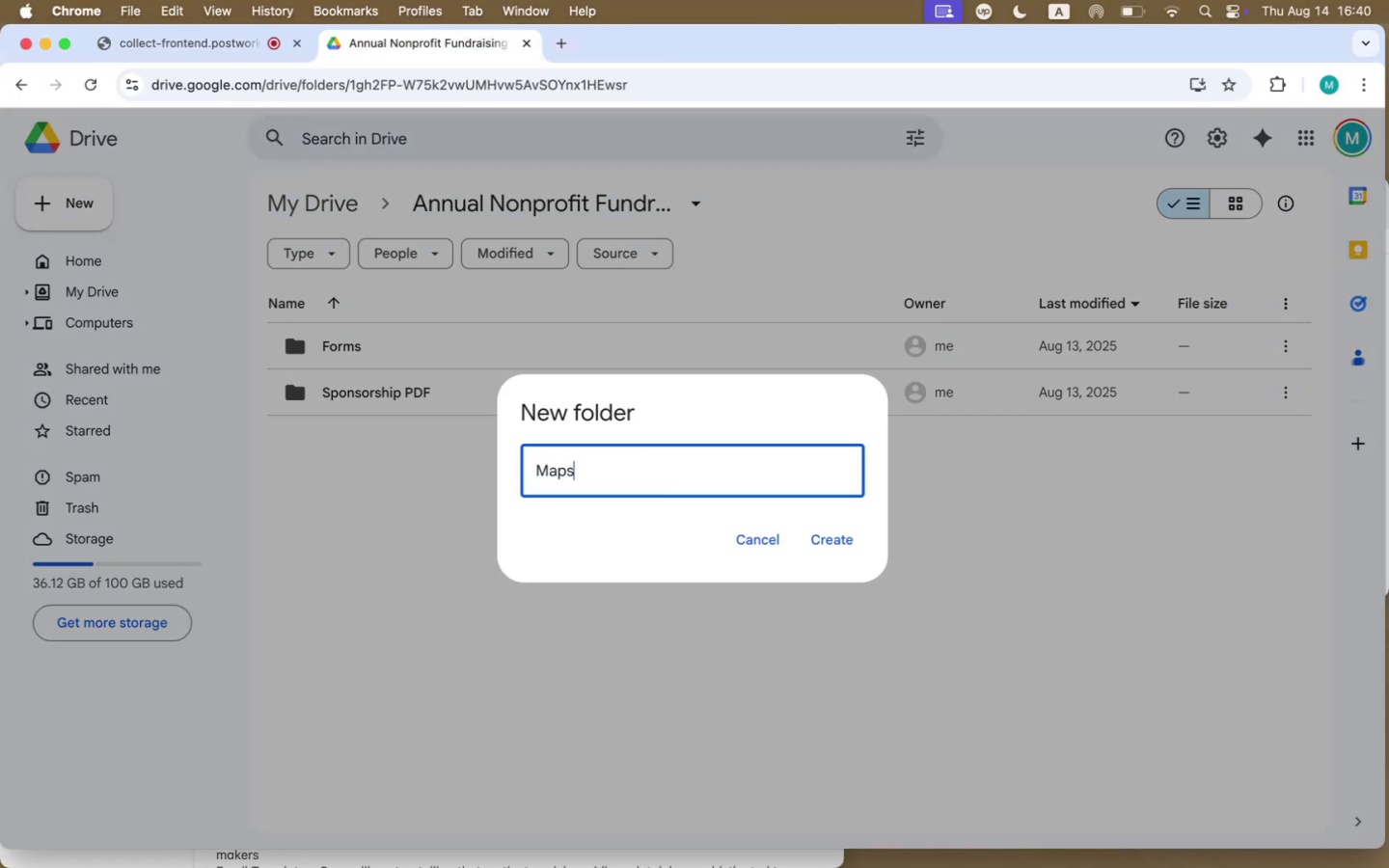 
key(Enter)
 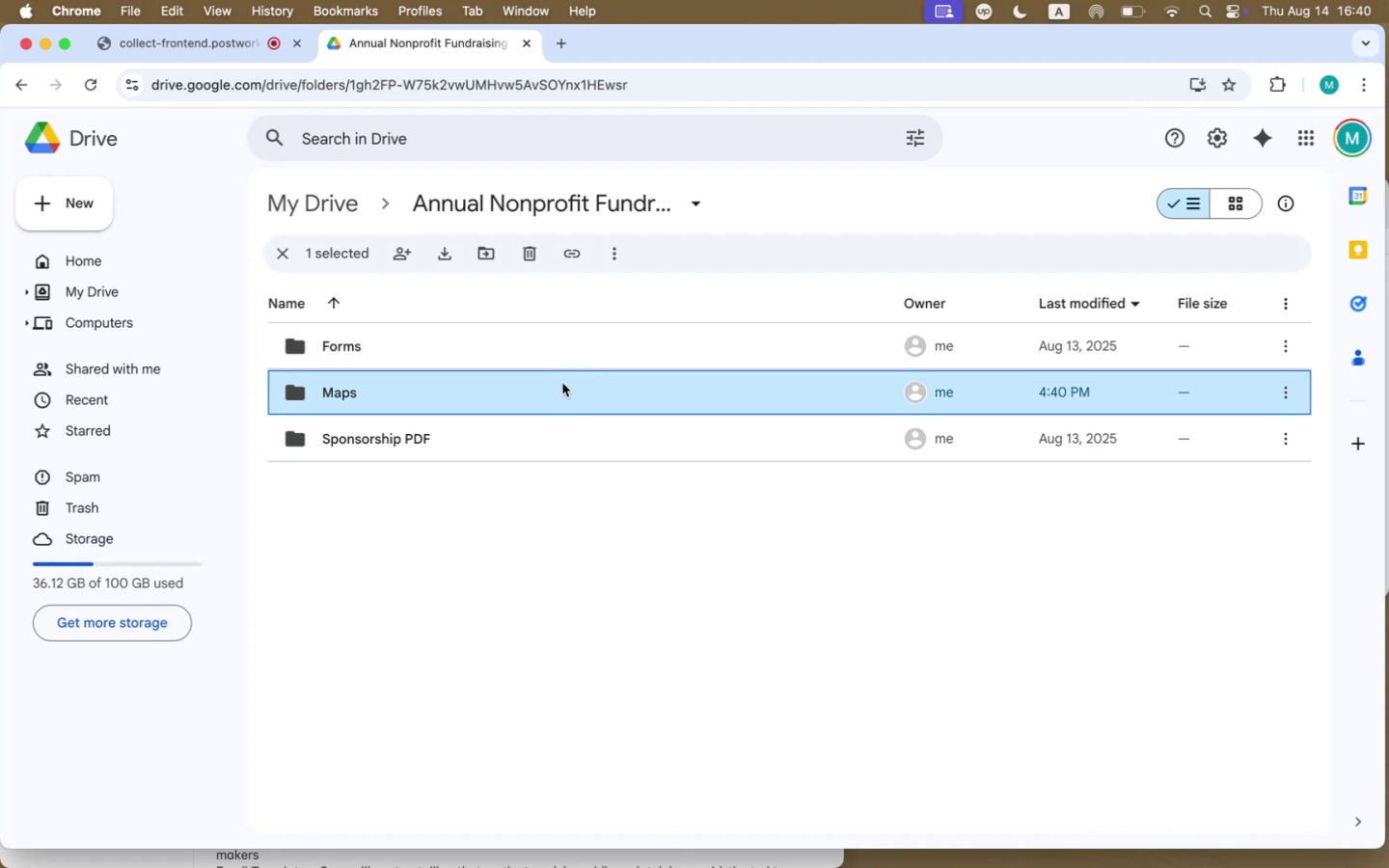 
double_click([558, 395])
 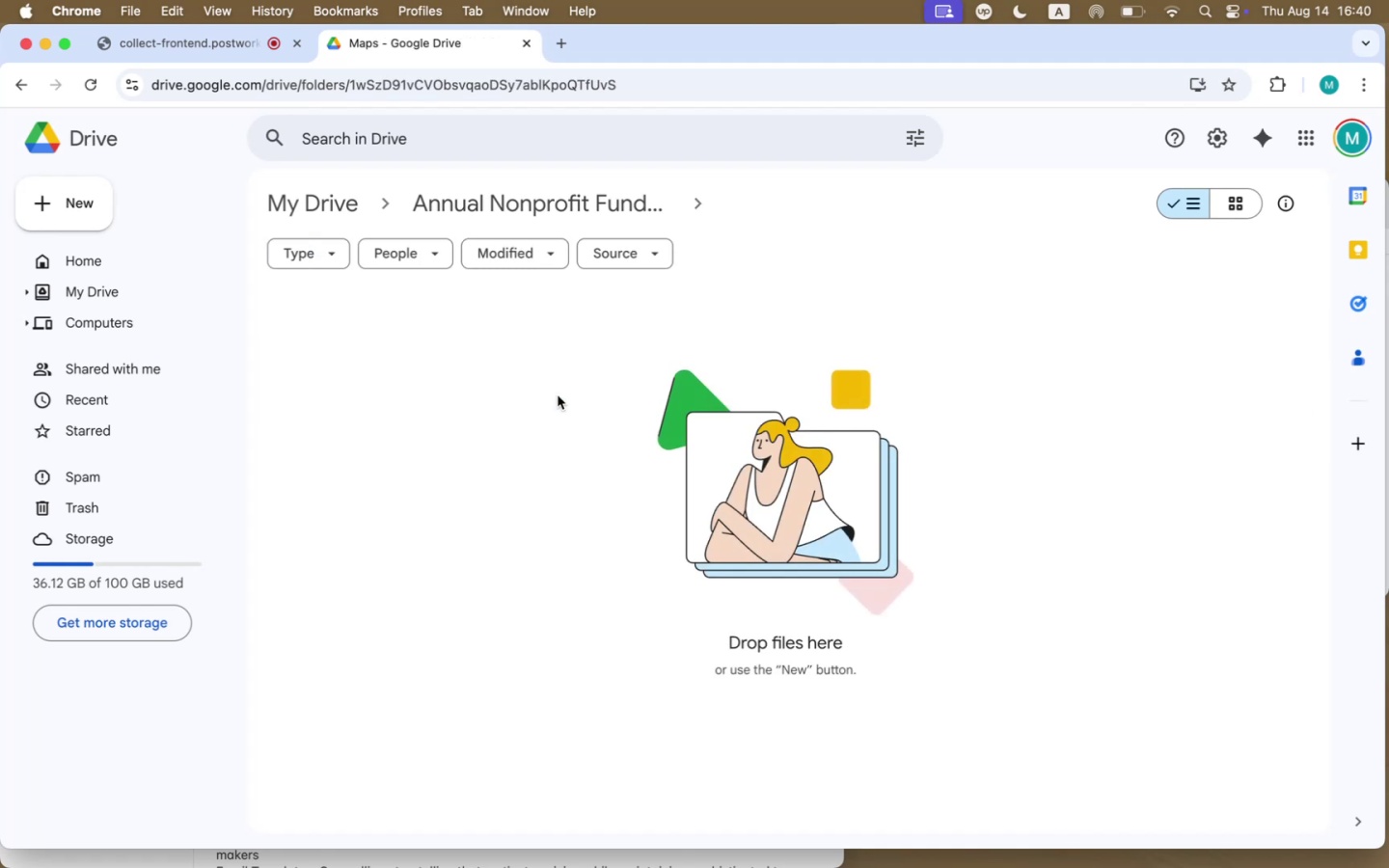 
key(CapsLock)
 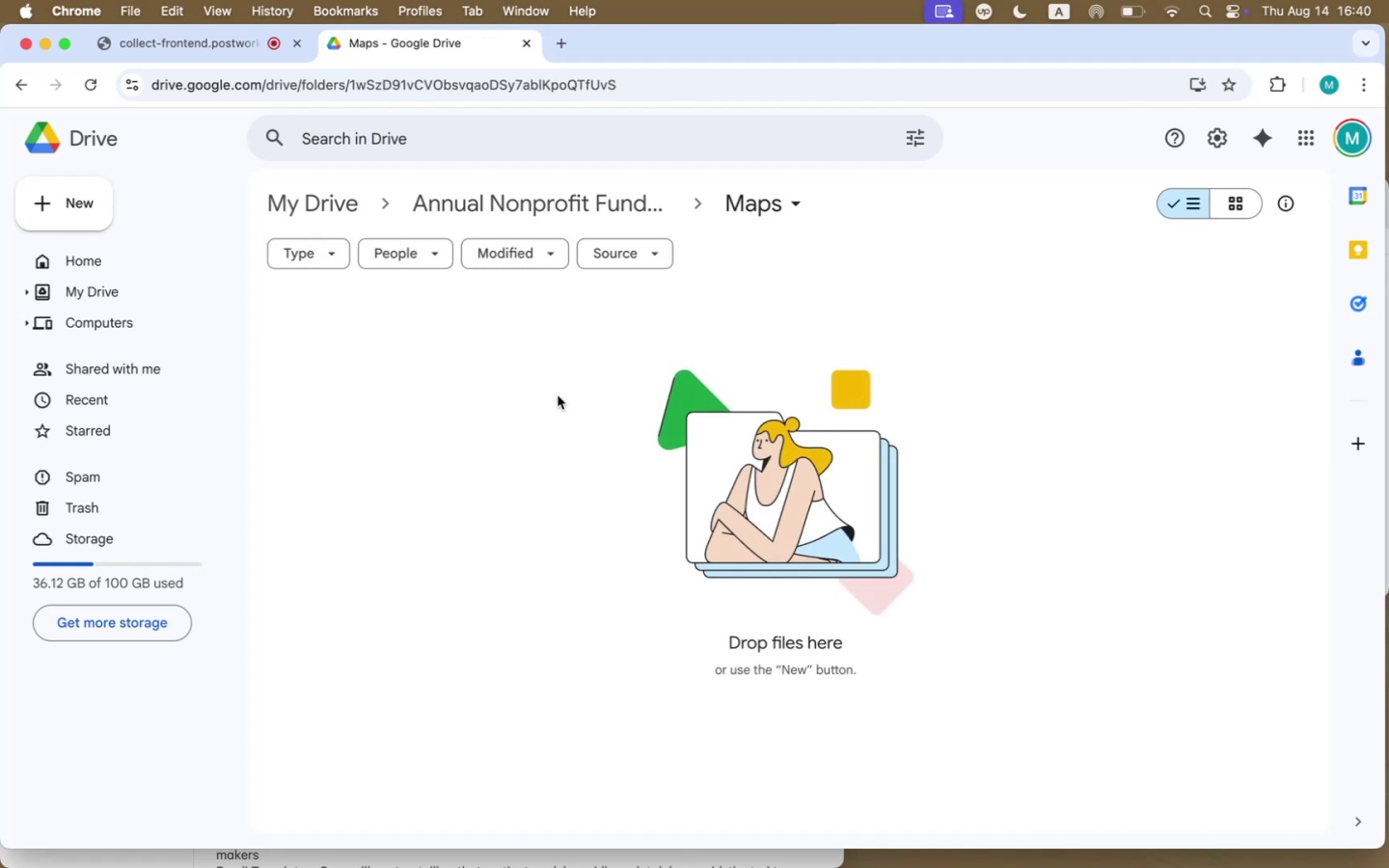 
key(CapsLock)
 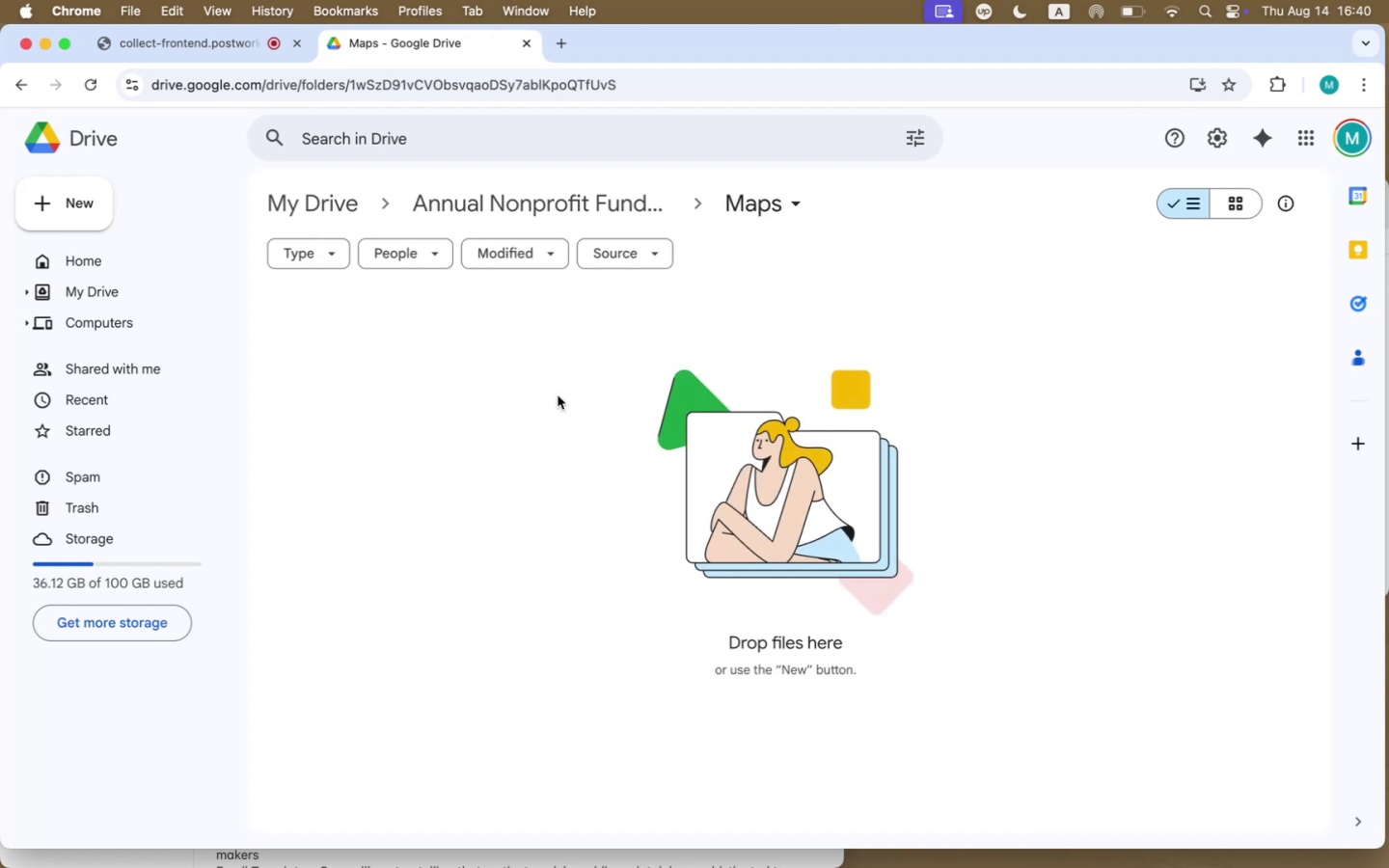 
right_click([558, 395])
 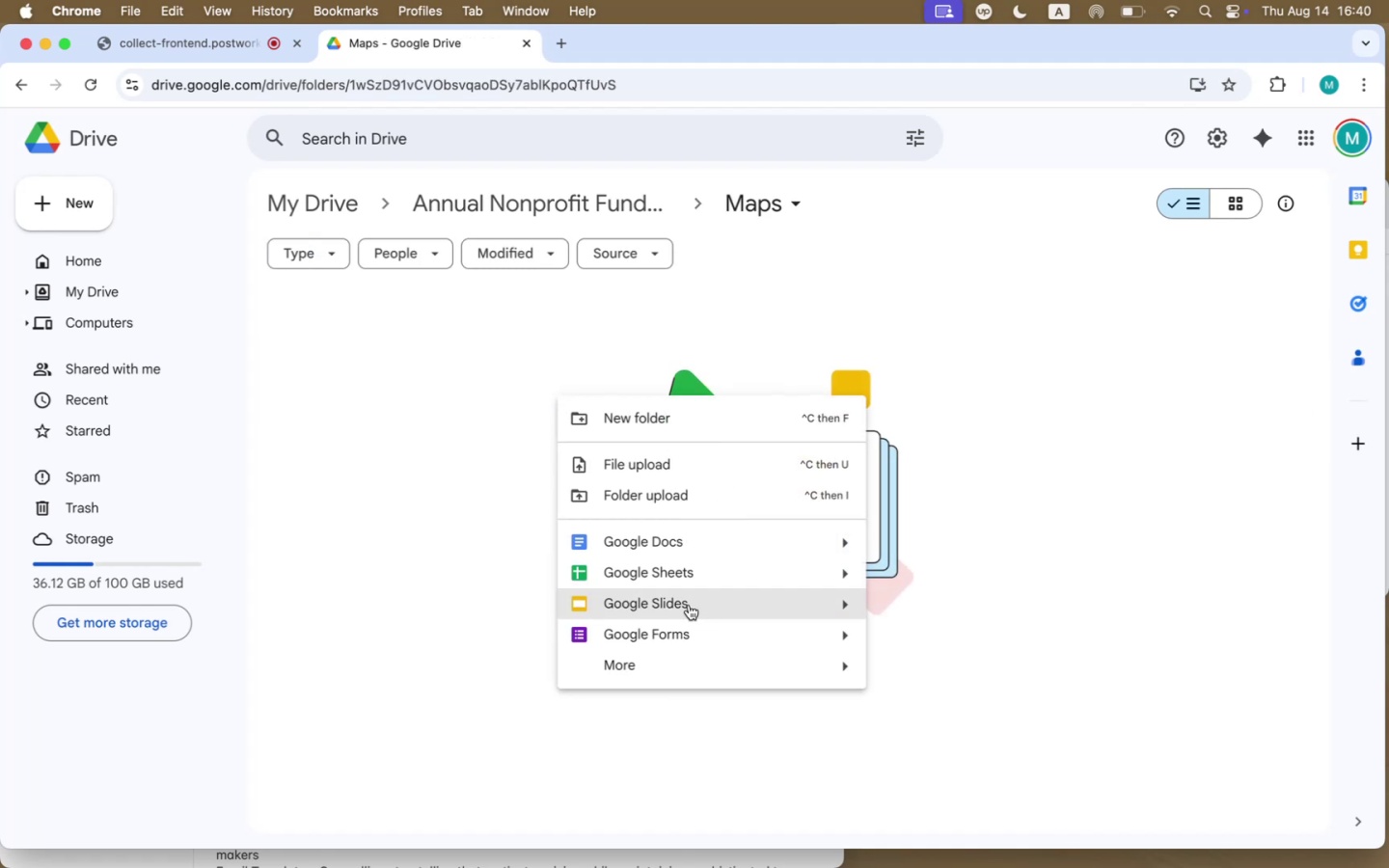 
mouse_move([704, 670])
 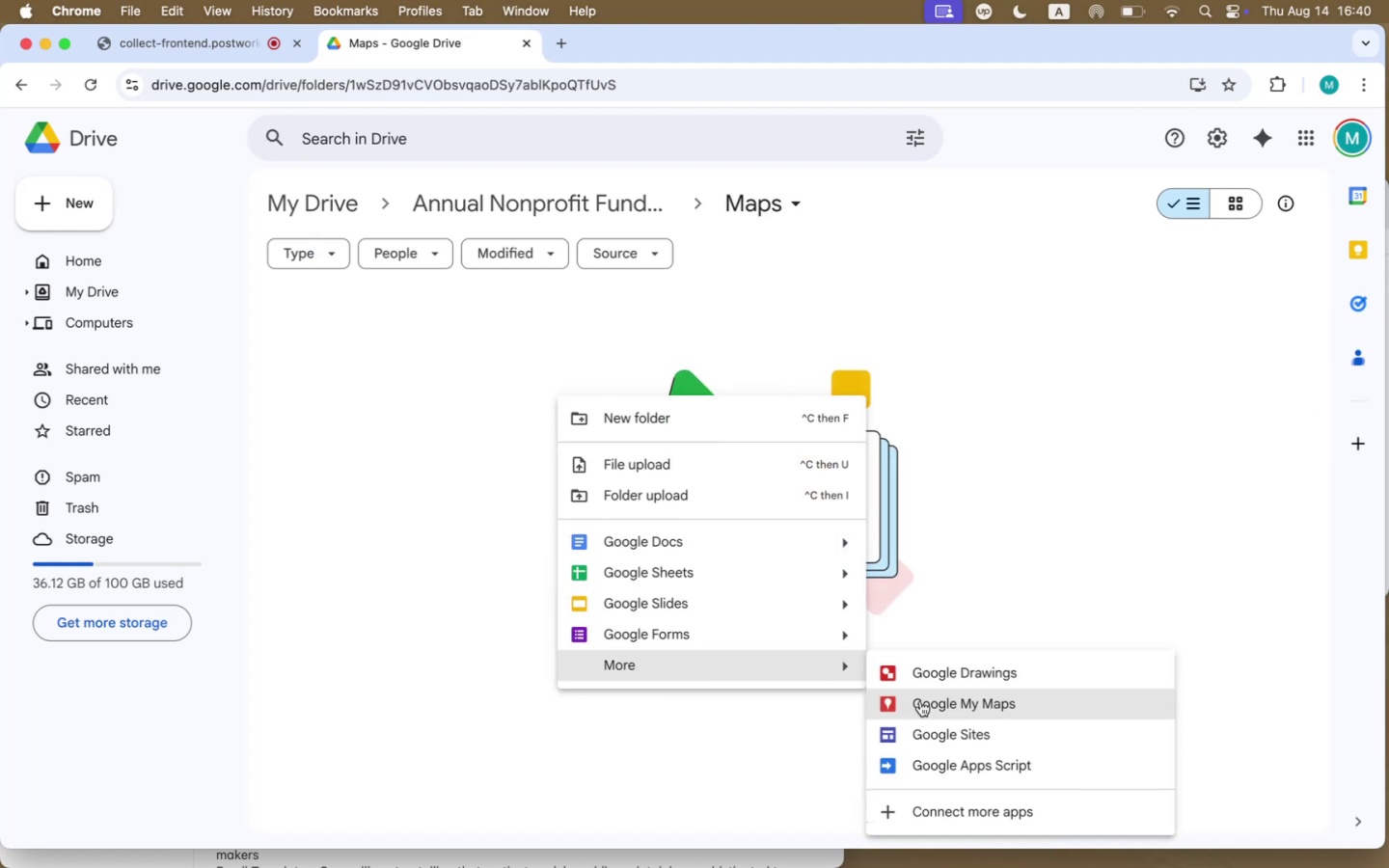 
left_click([920, 701])
 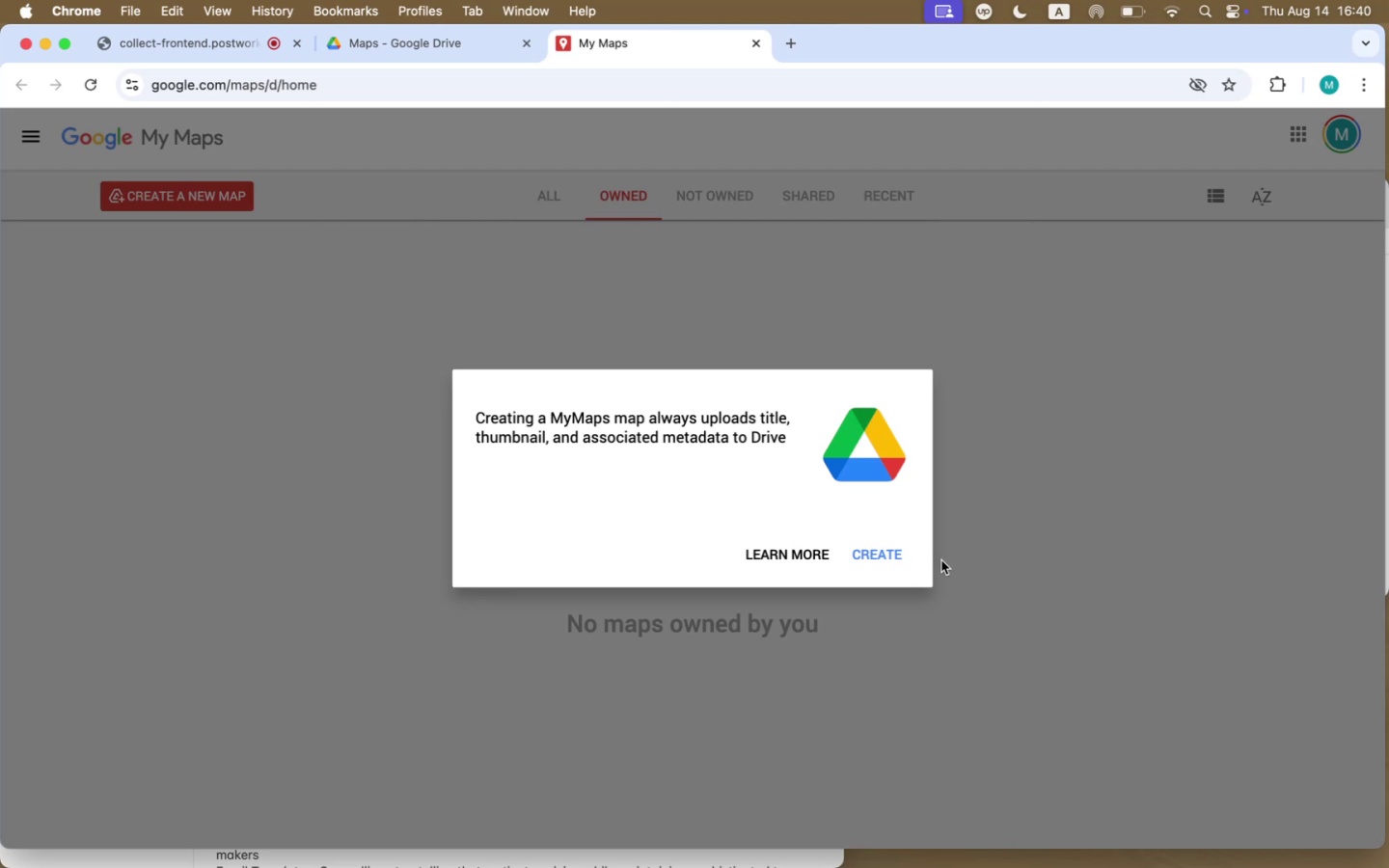 
wait(6.76)
 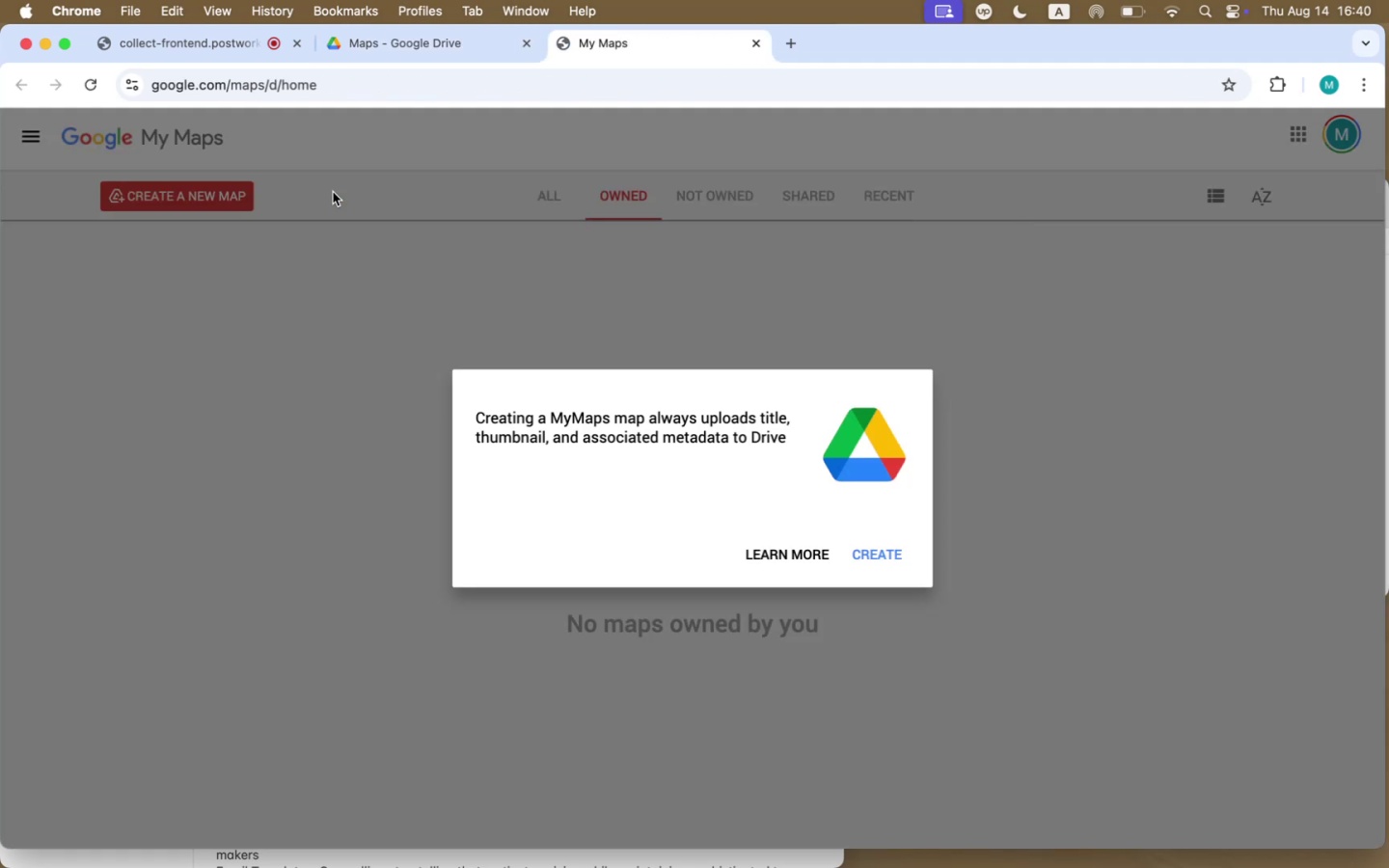 
left_click([886, 556])
 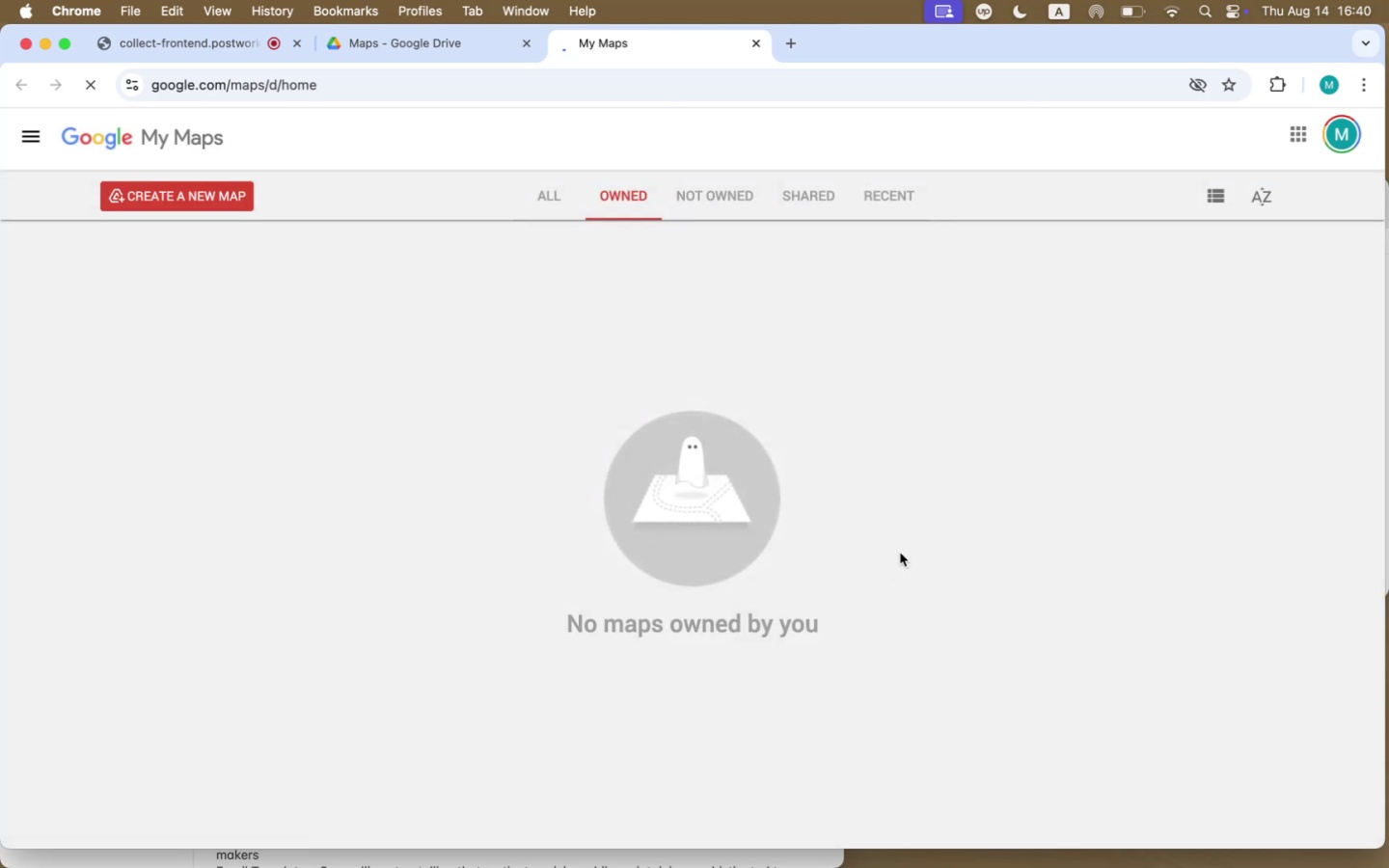 
scroll: coordinate [745, 497], scroll_direction: up, amount: 12.0
 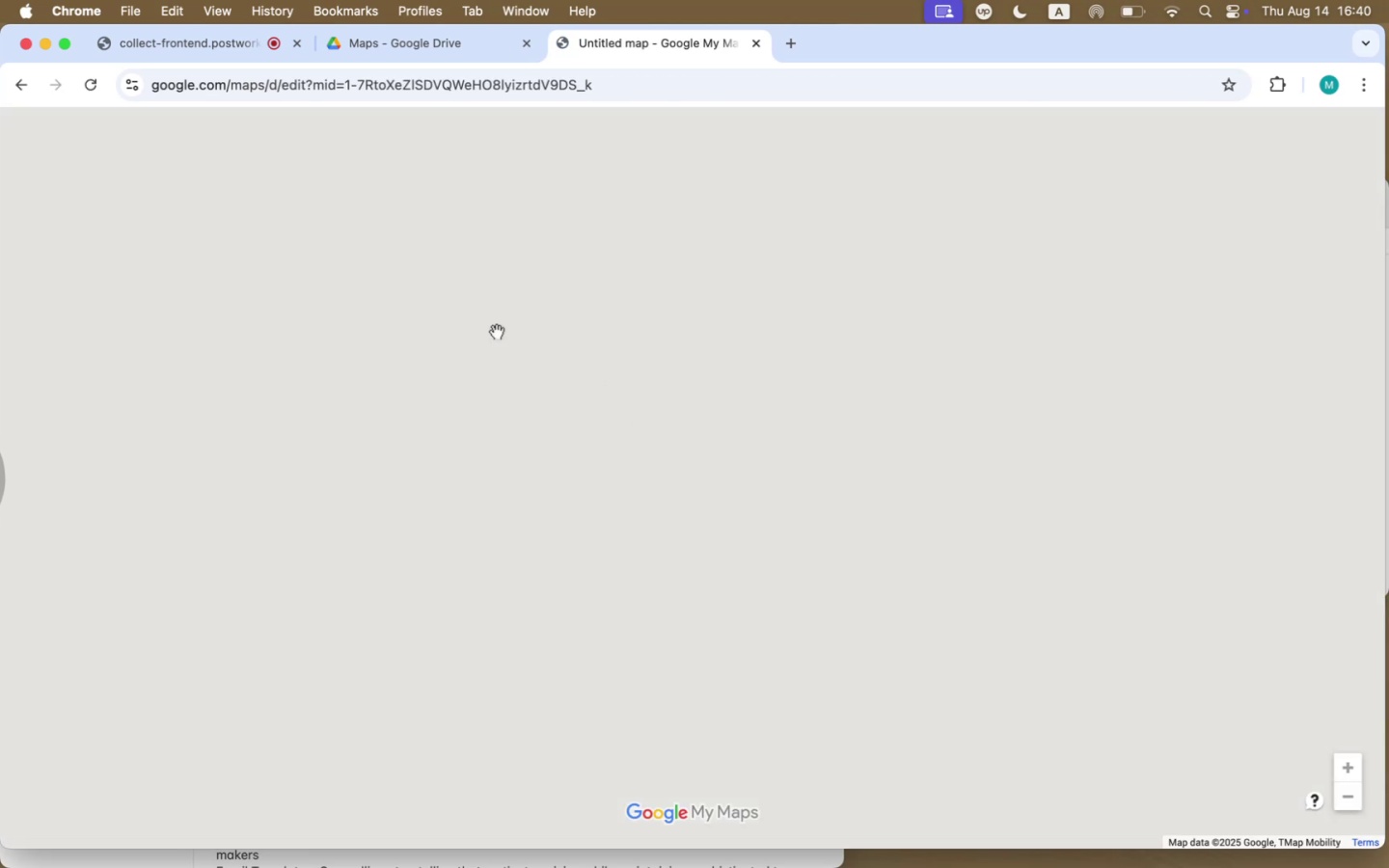 
mouse_move([316, 210])
 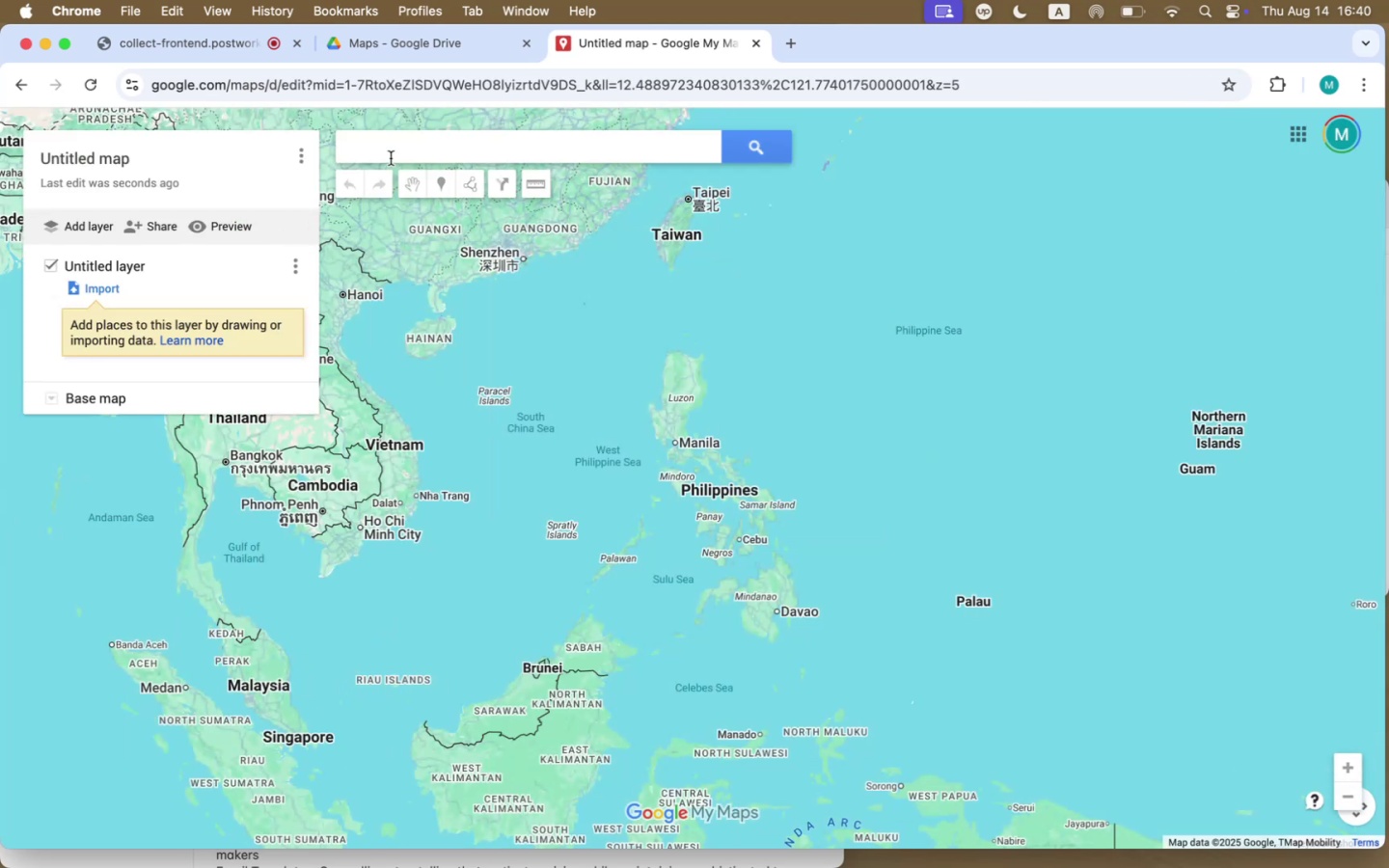 
left_click([394, 150])
 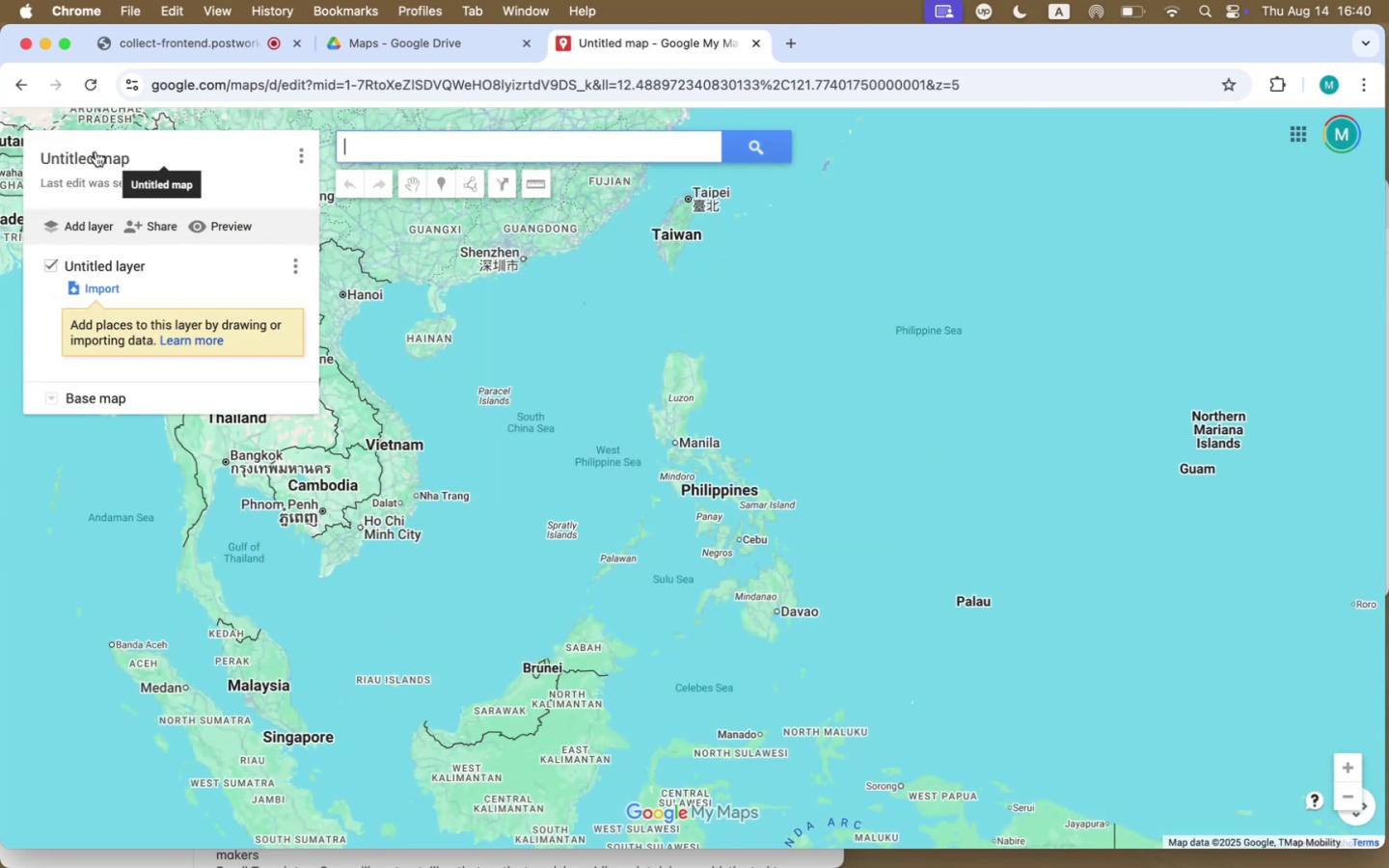 
left_click([95, 151])
 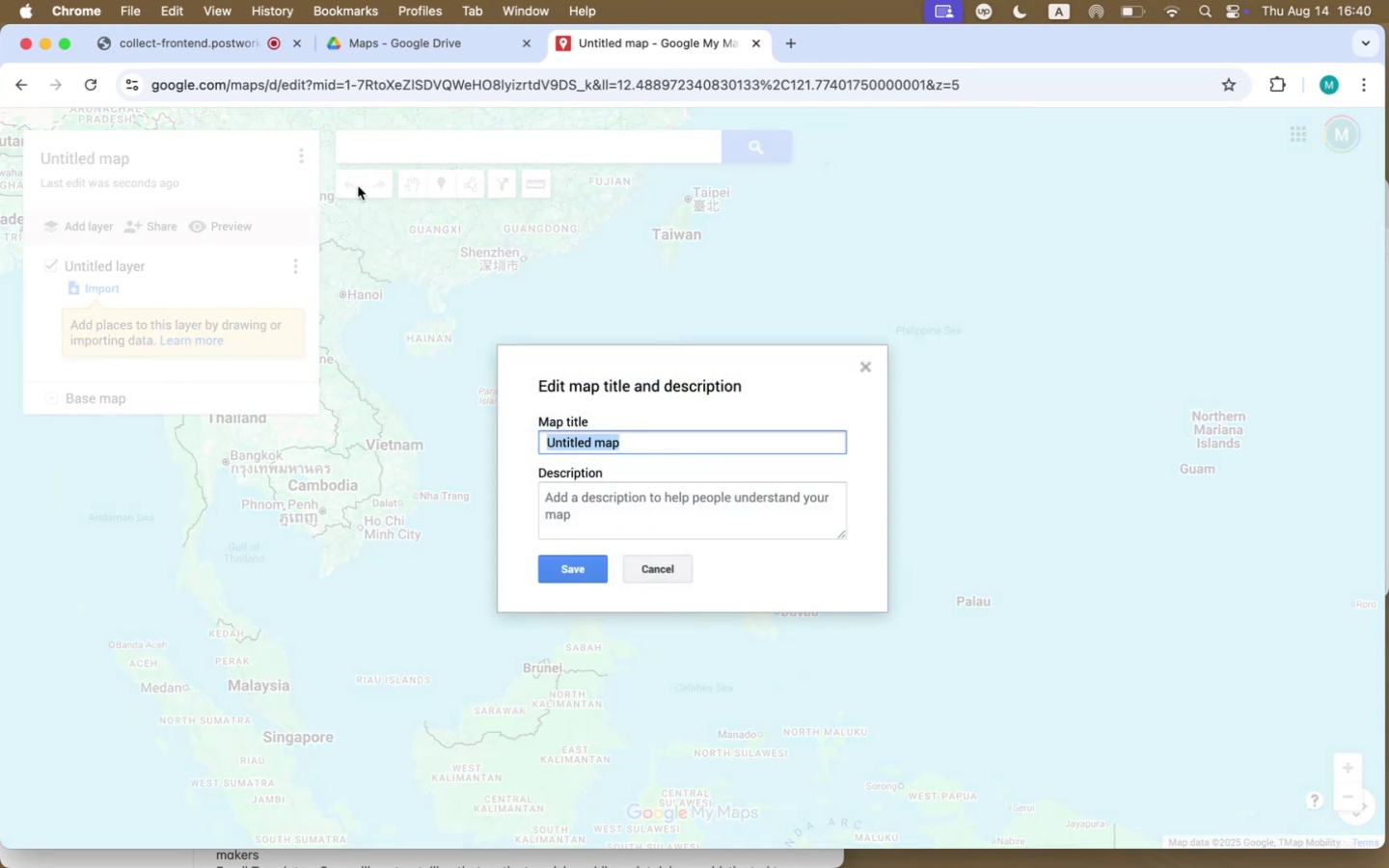 
key(CapsLock)
 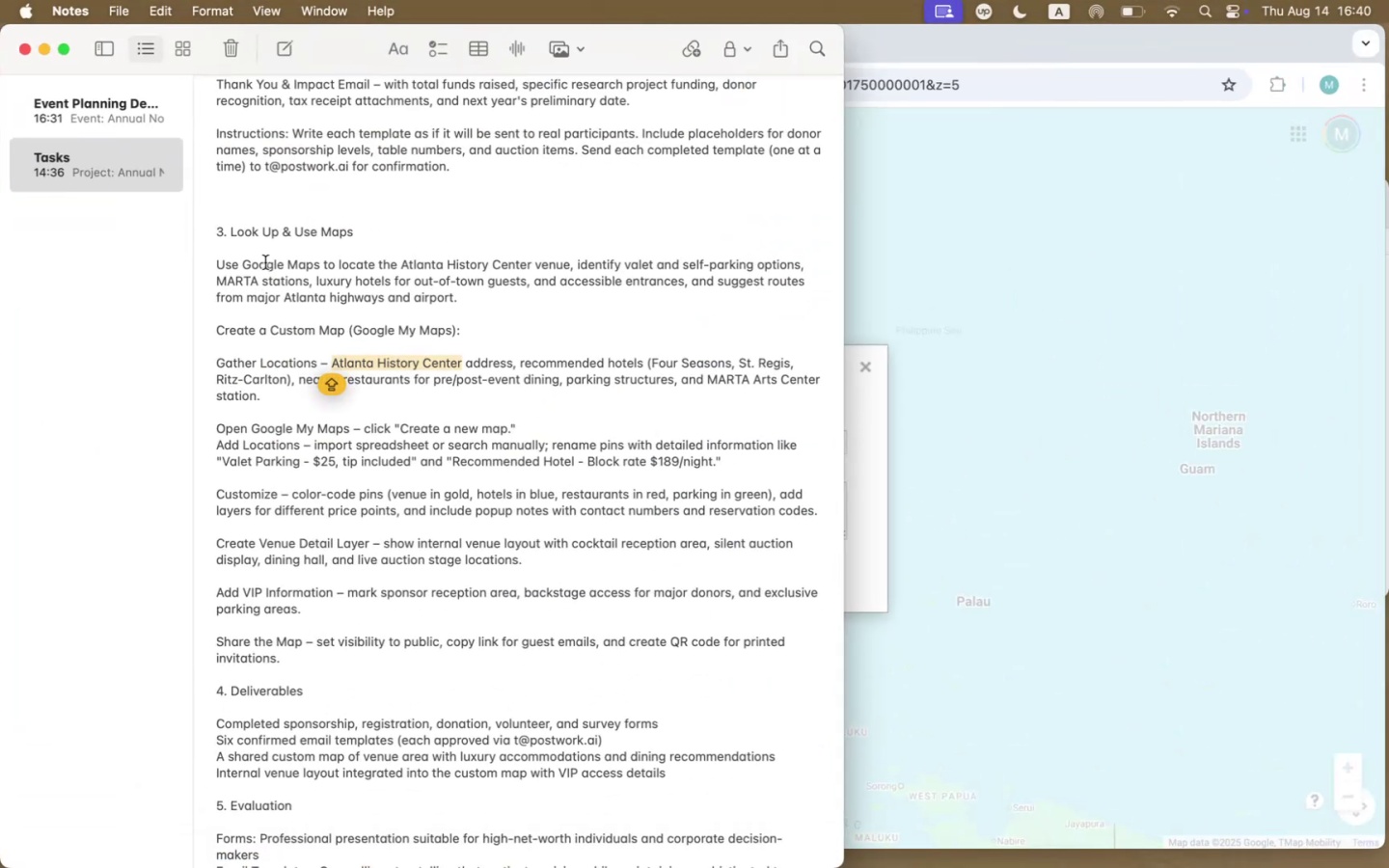 
left_click([126, 119])
 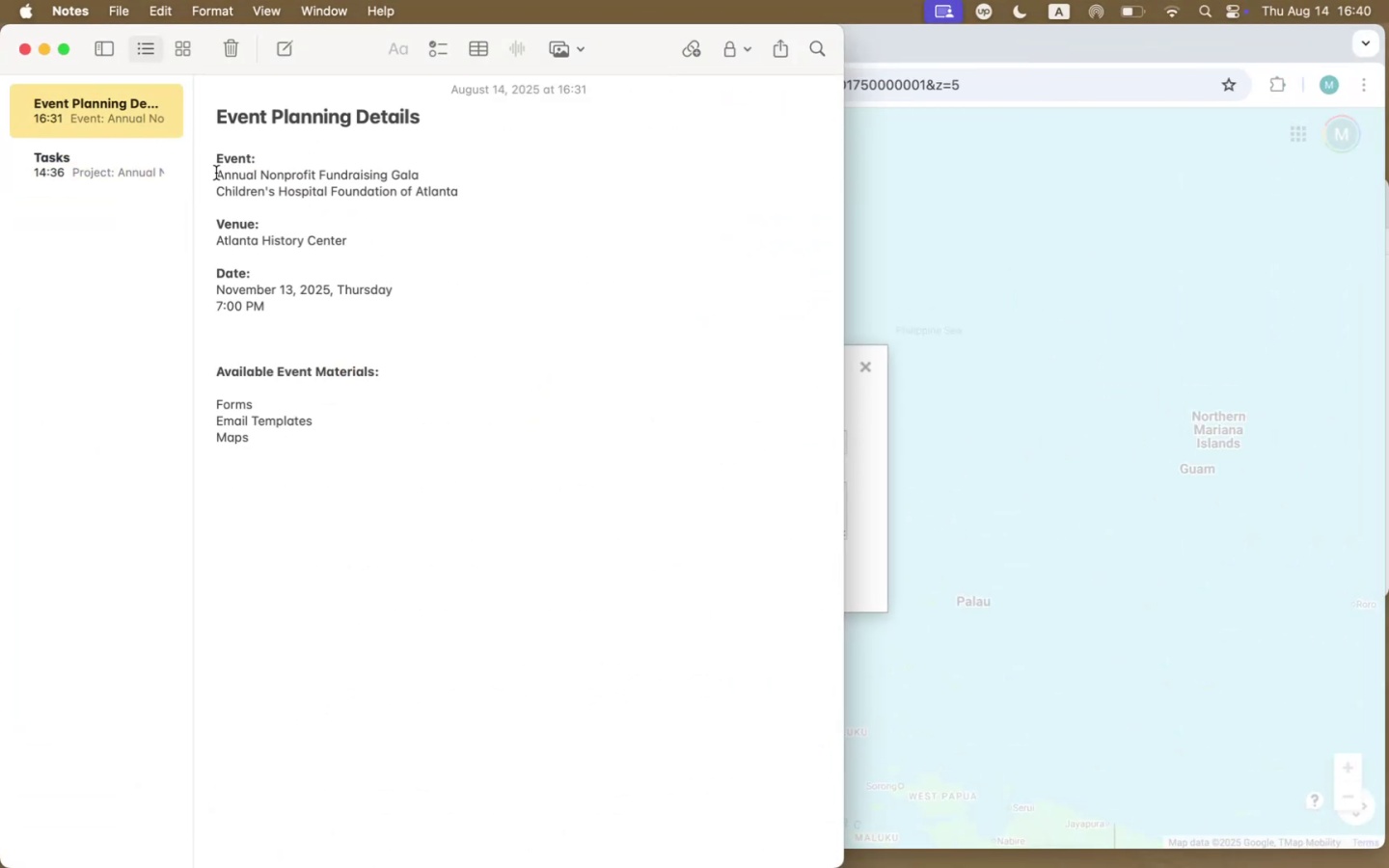 
left_click_drag(start_coordinate=[365, 245], to_coordinate=[215, 237])
 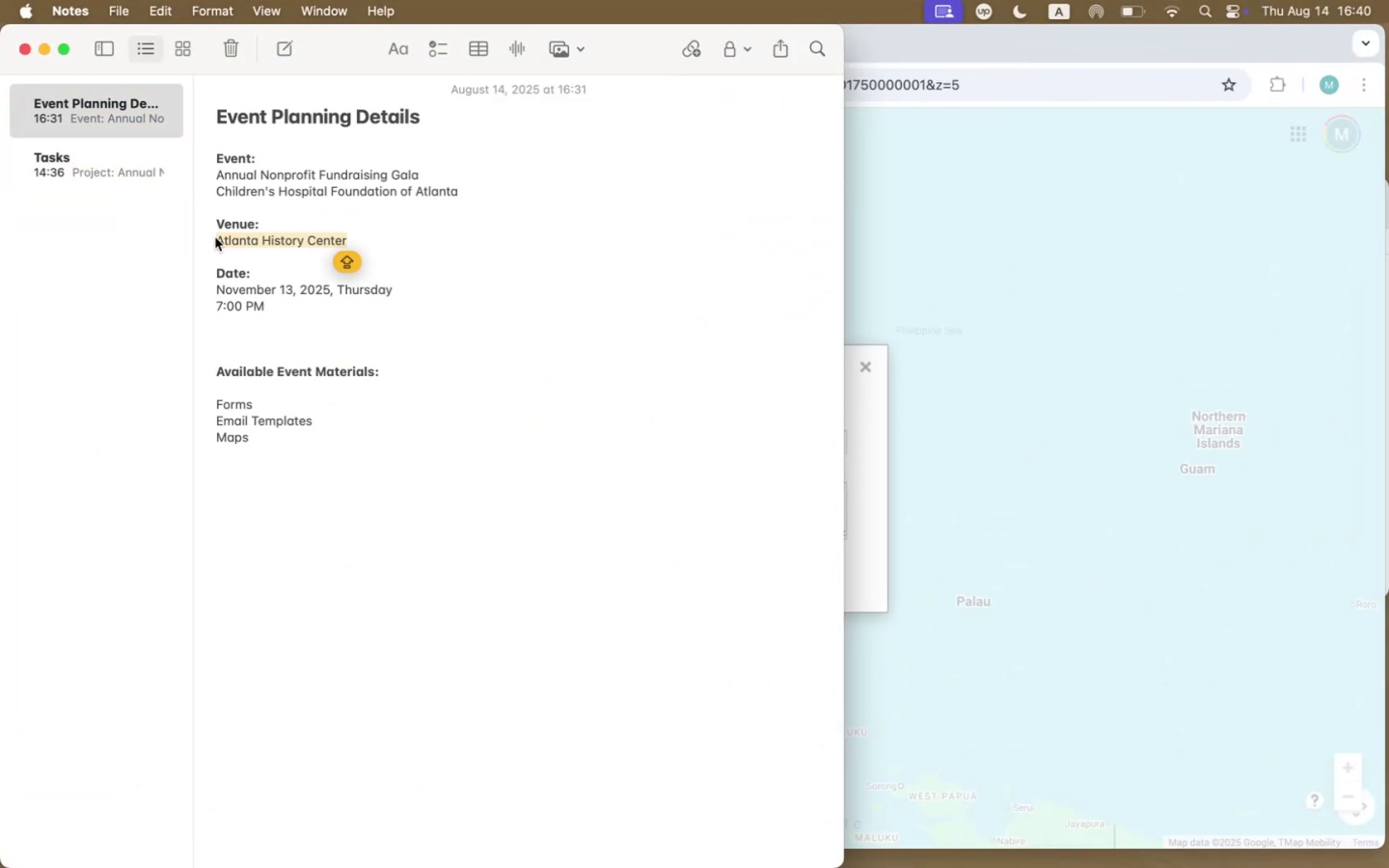 
key(Meta+CommandLeft)
 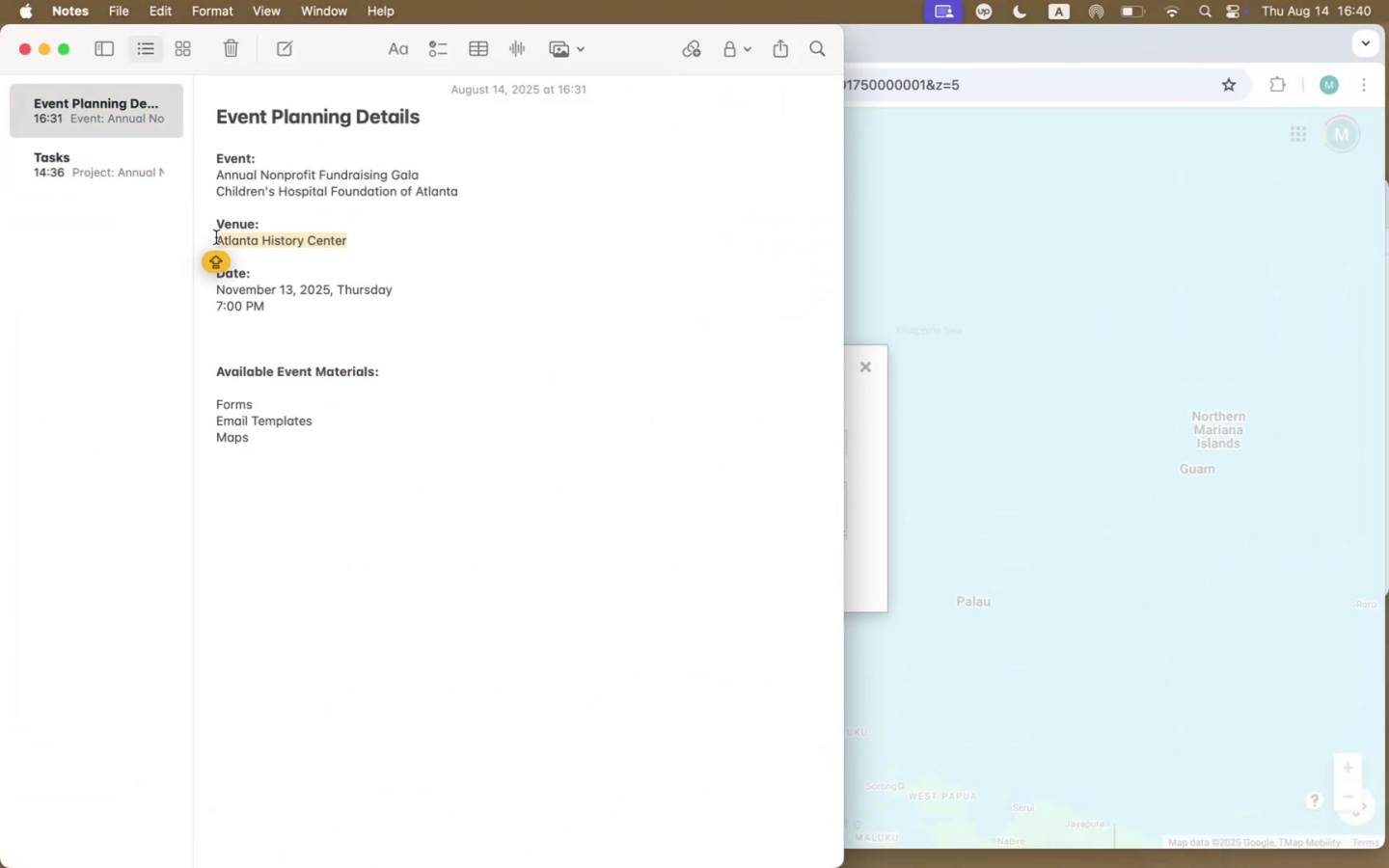 
key(Meta+C)
 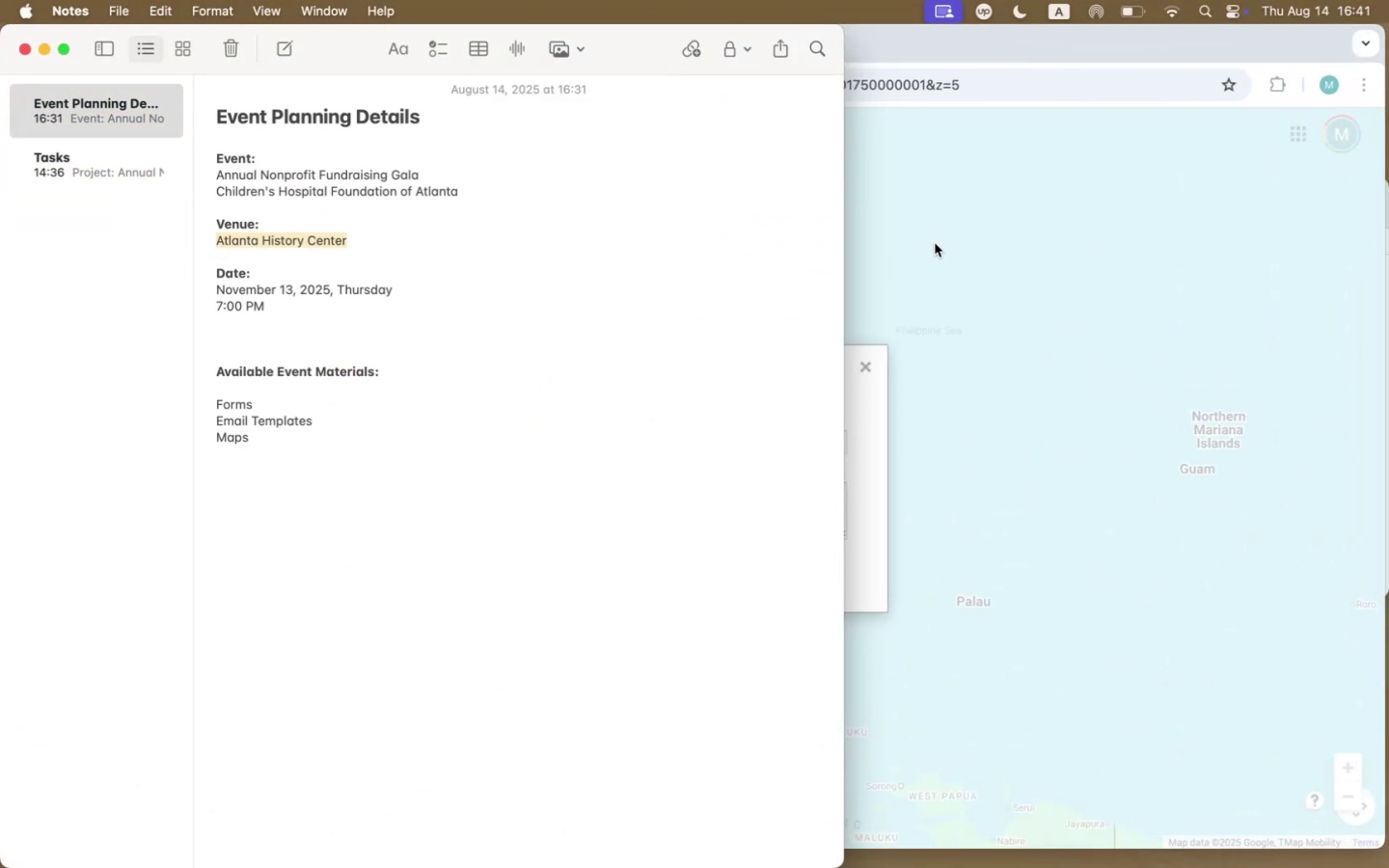 
left_click([947, 237])
 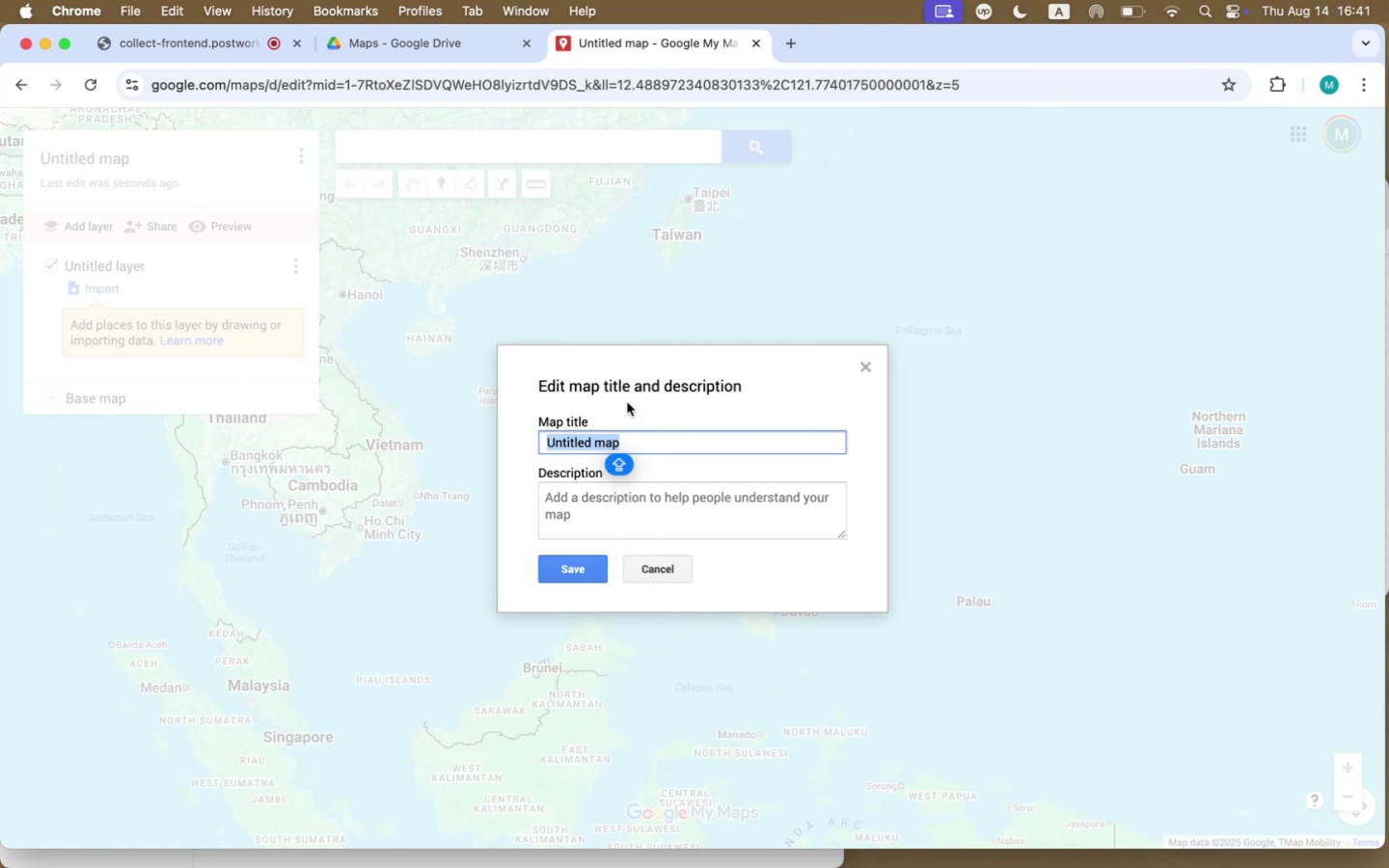 
key(Meta+CommandLeft)
 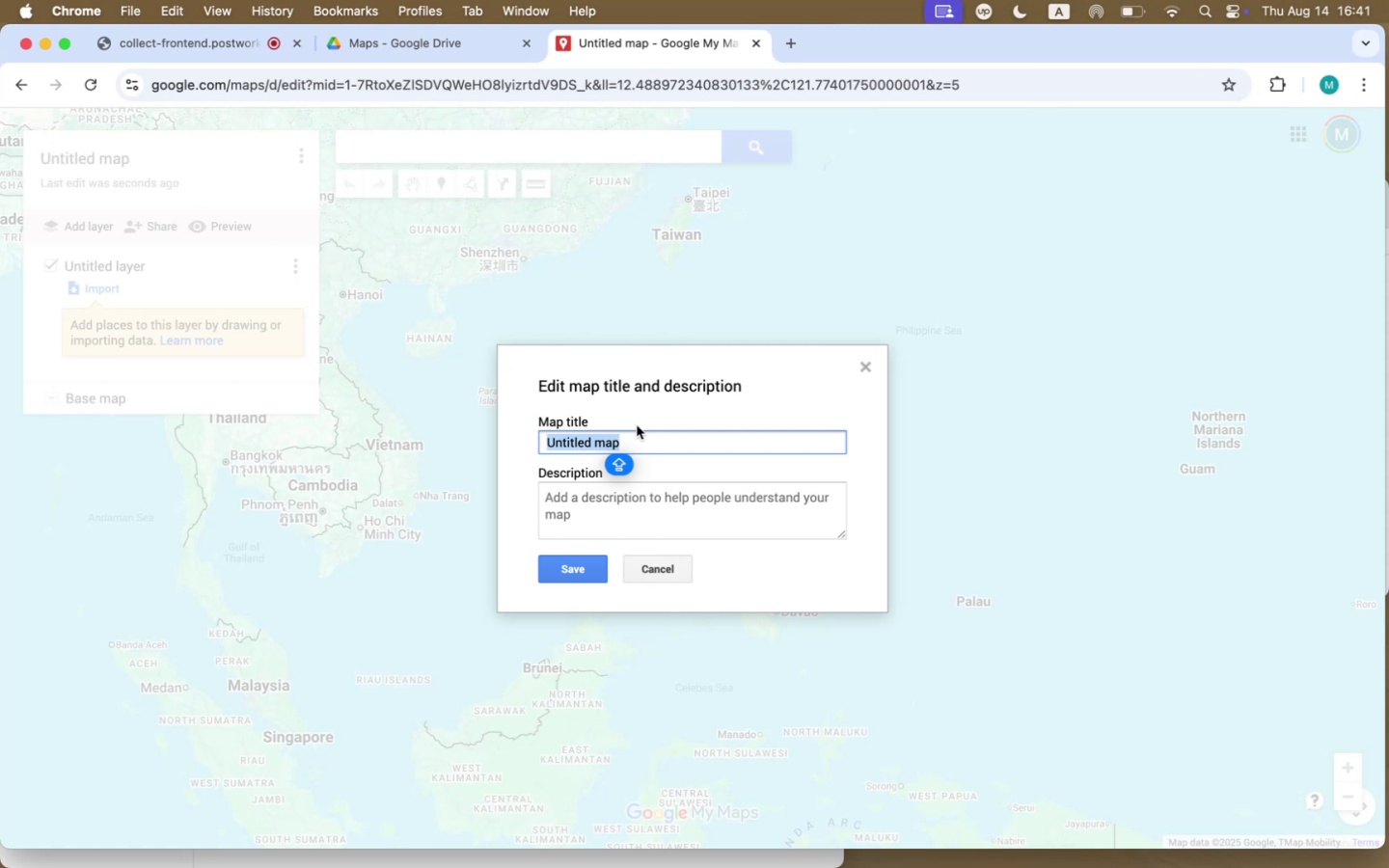 
key(Meta+V)
 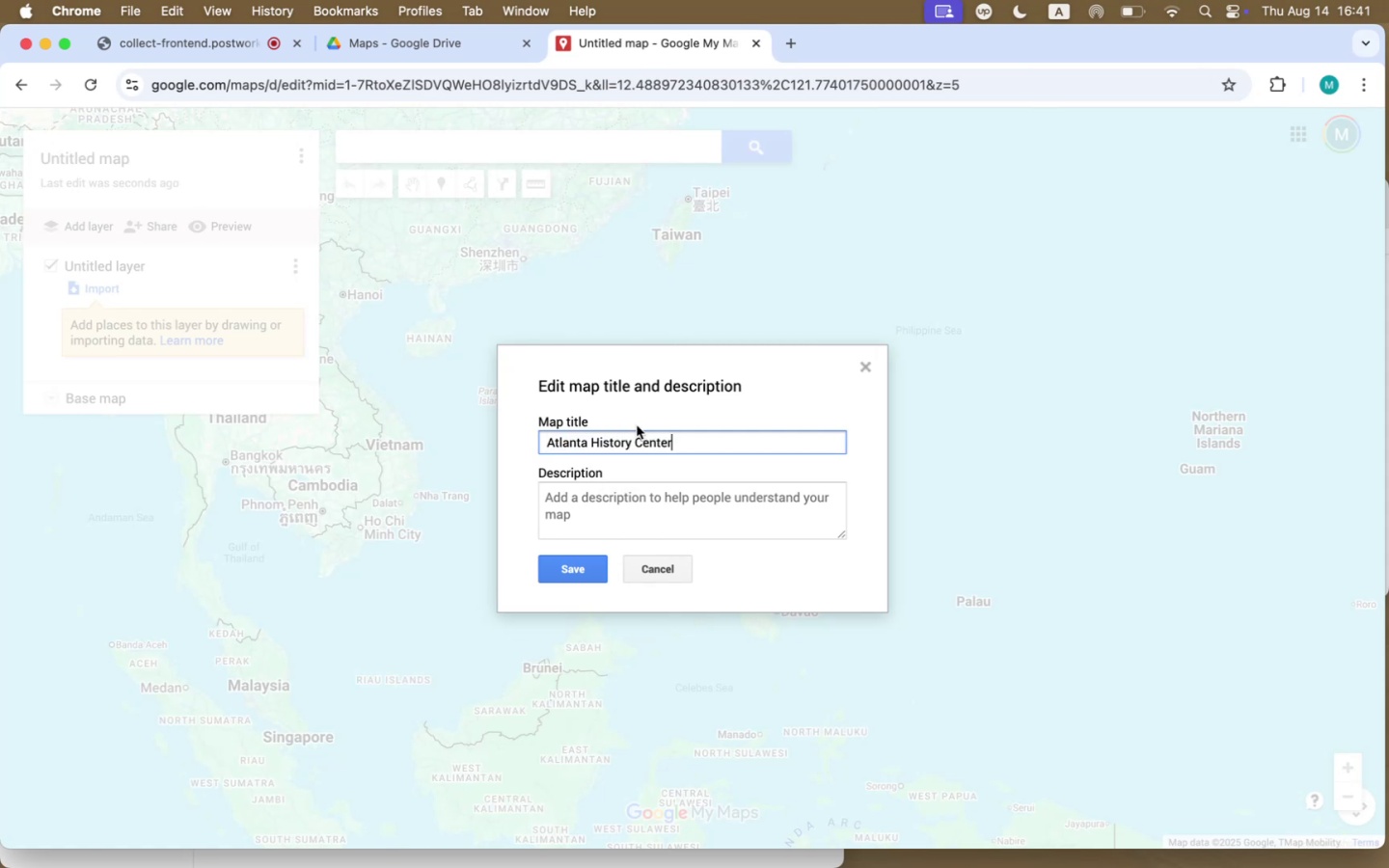 
type( vENUE)
key(Backspace)
key(Backspace)
key(Backspace)
key(Backspace)
type(enu M)
key(Backspace)
key(Backspace)
type(e Map)
 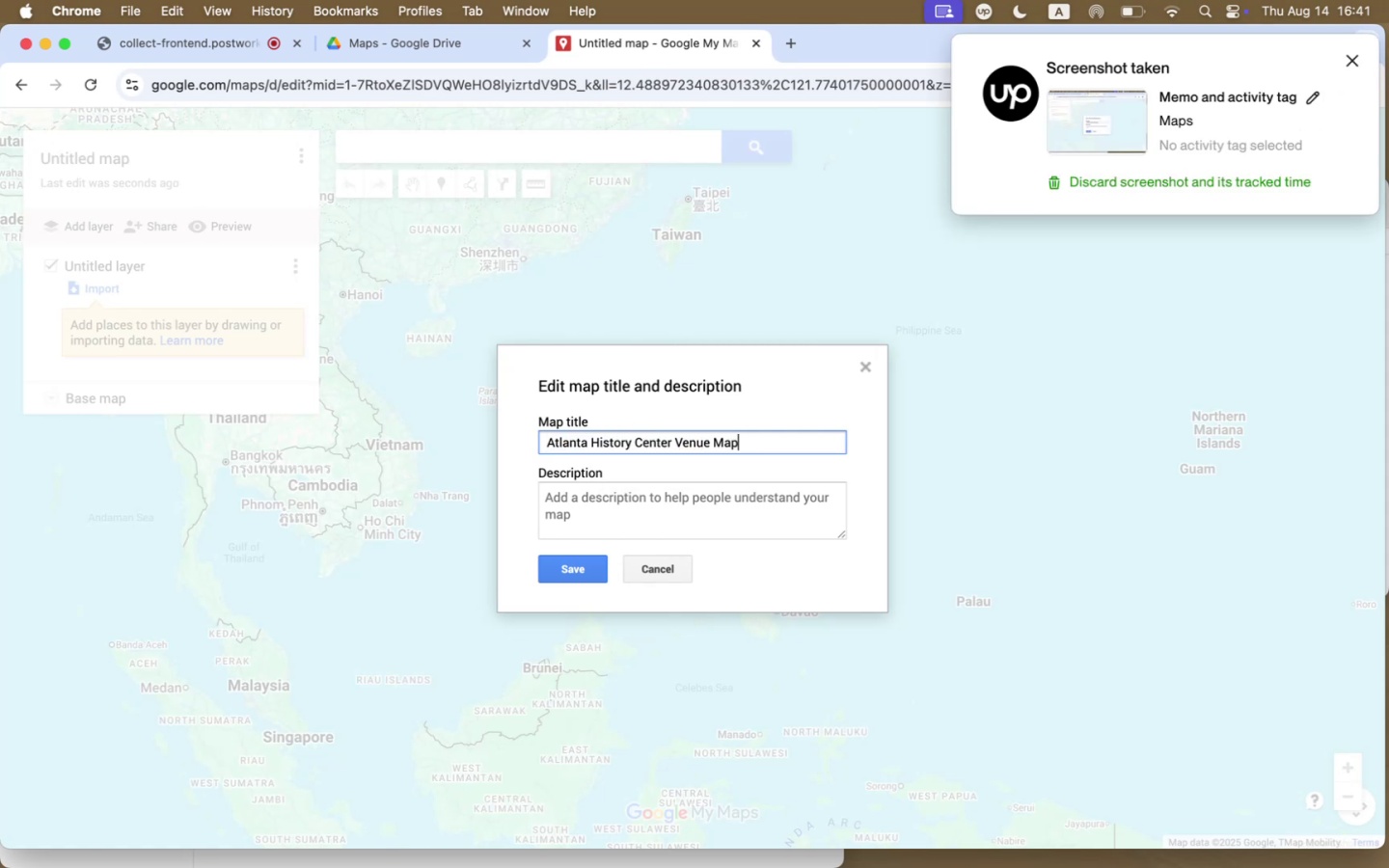 
left_click([570, 578])
 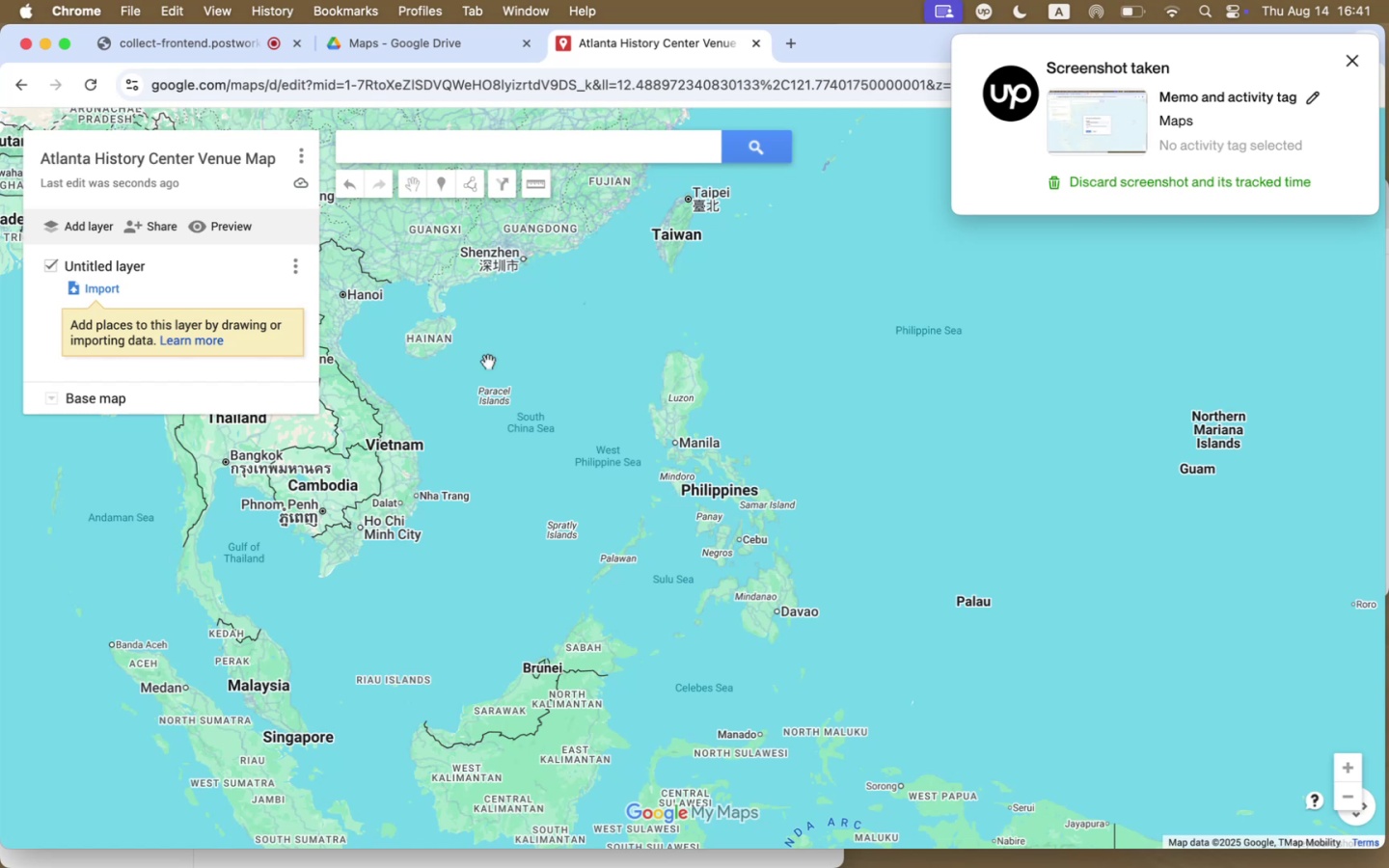 
left_click([479, 136])
 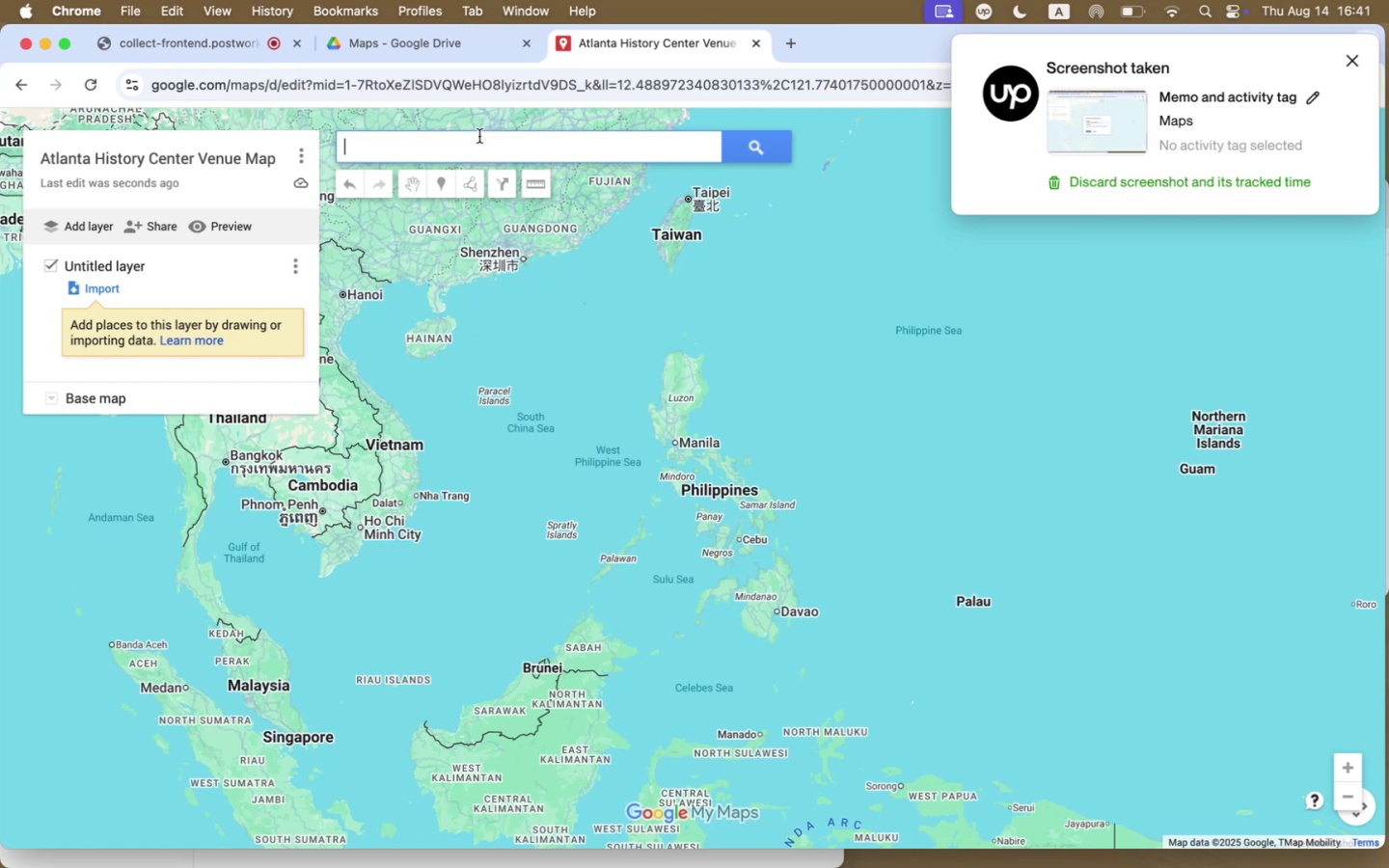 
key(Meta+CommandLeft)
 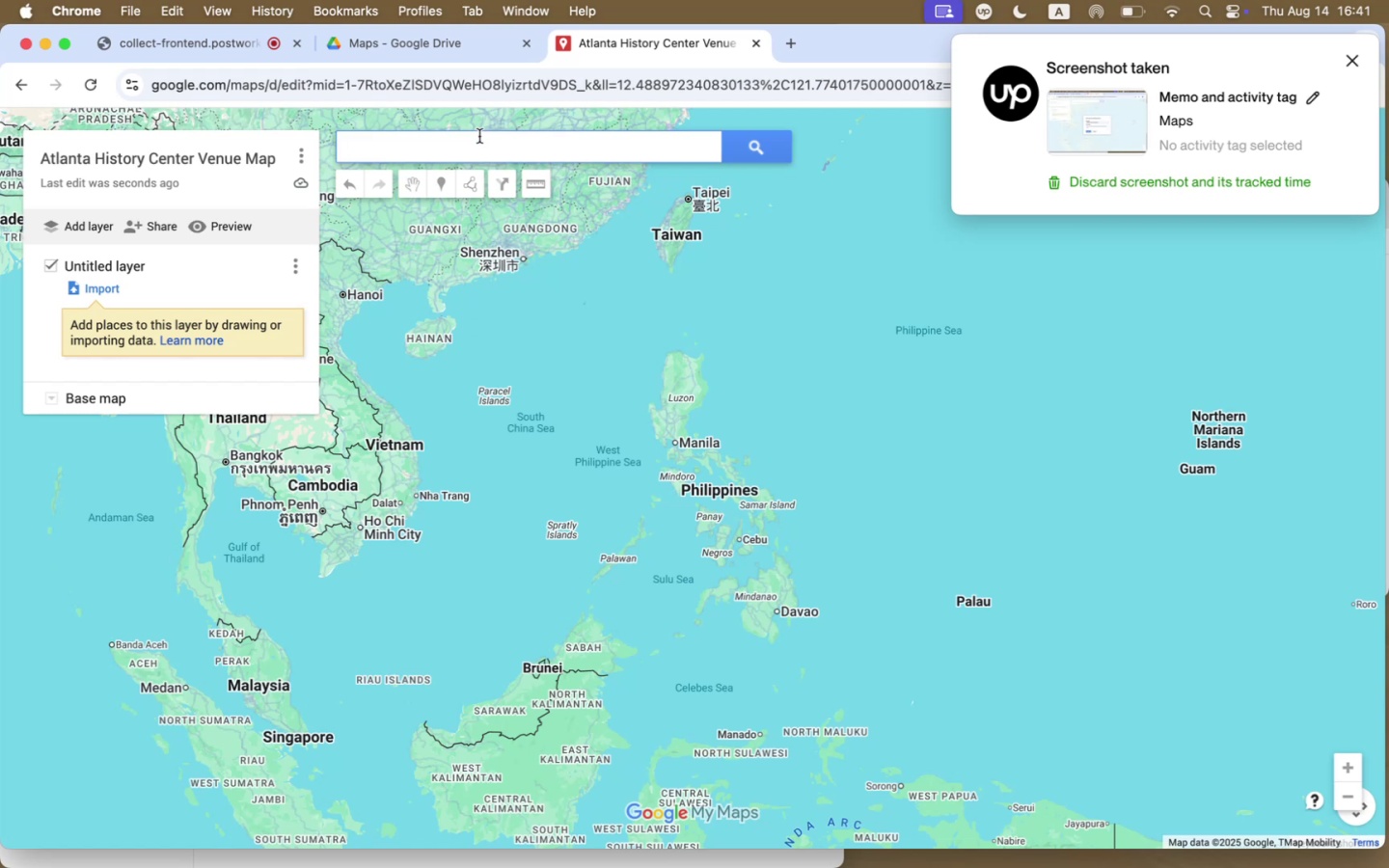 
key(Meta+V)
 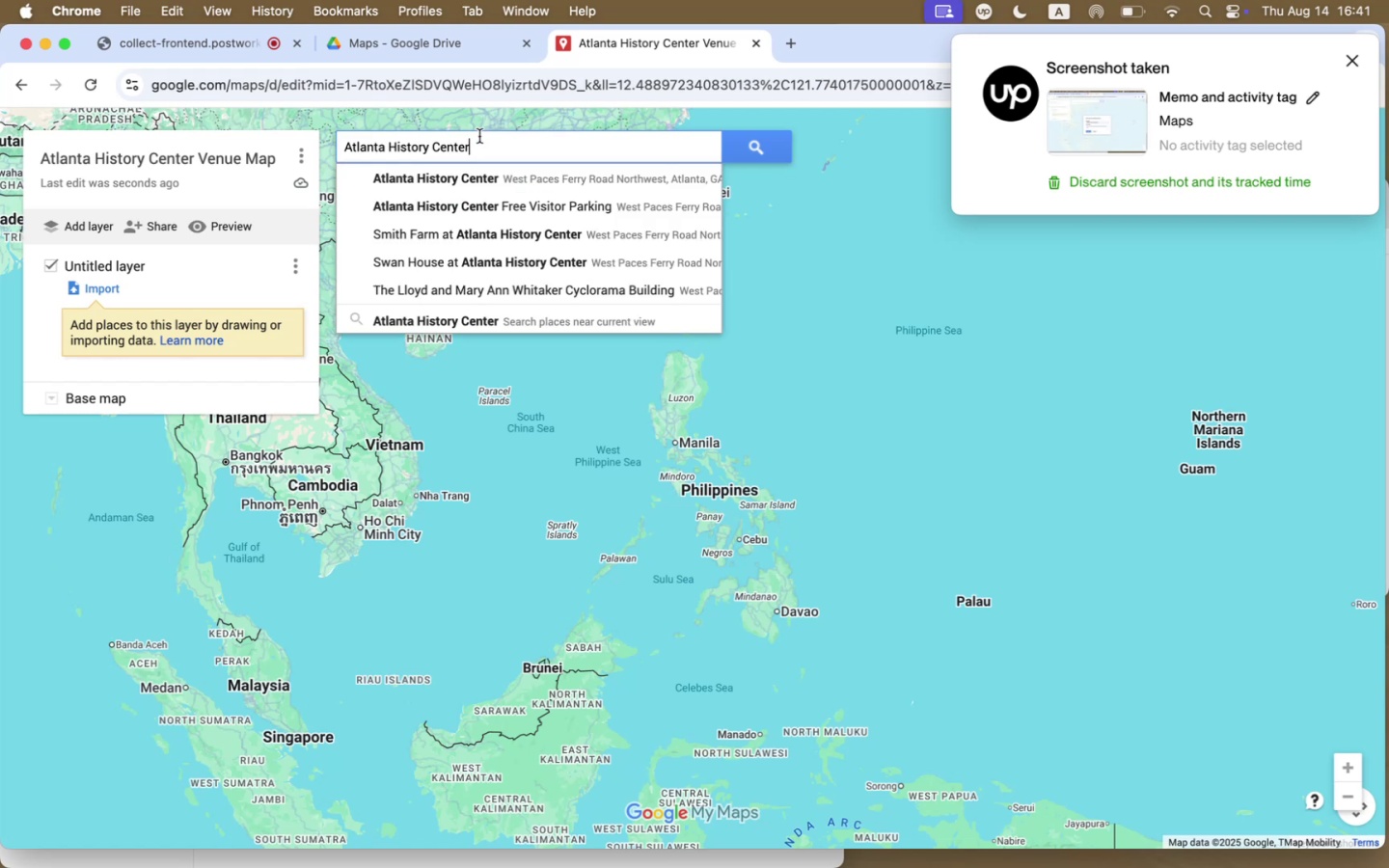 
key(Enter)
 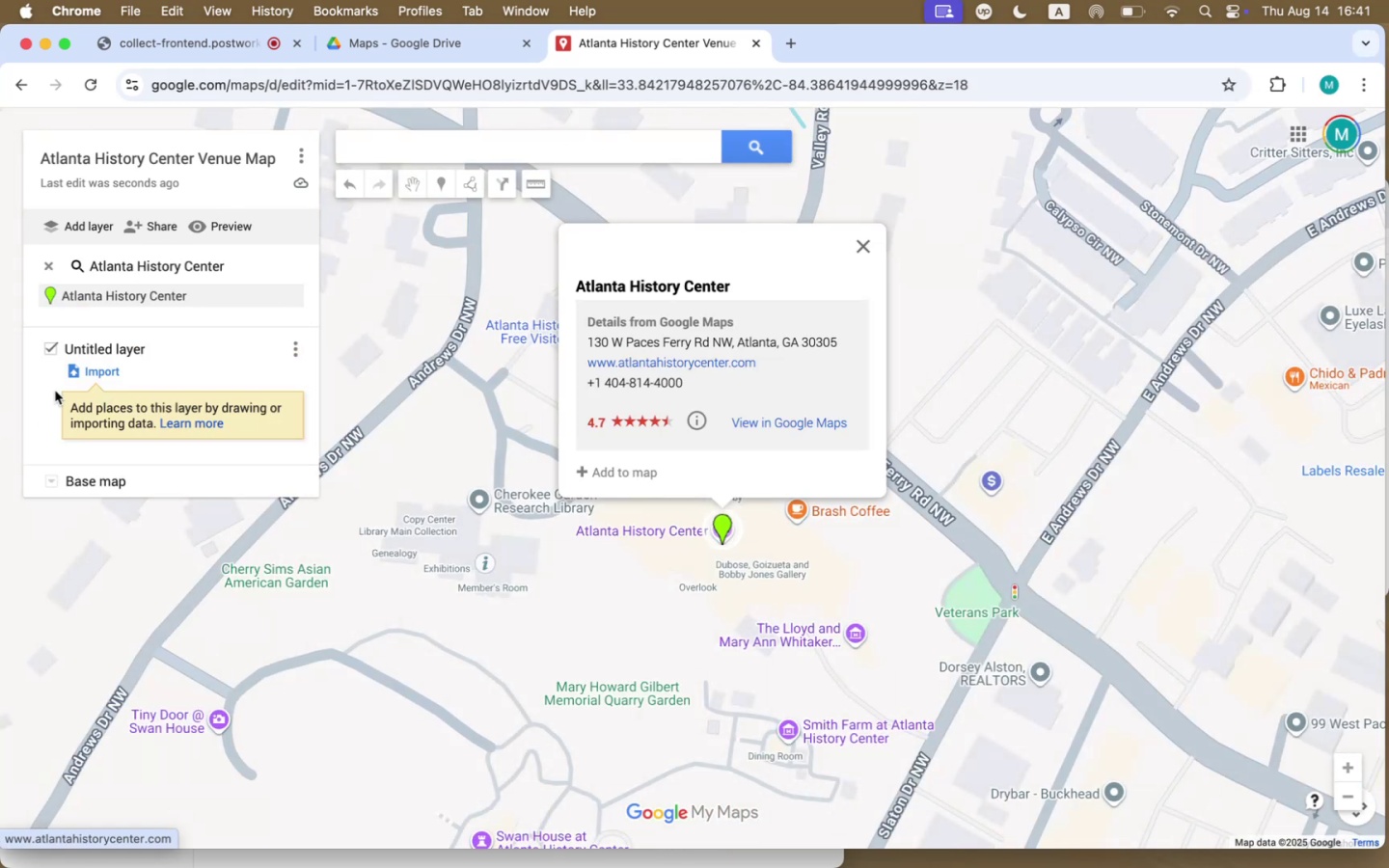 
wait(5.25)
 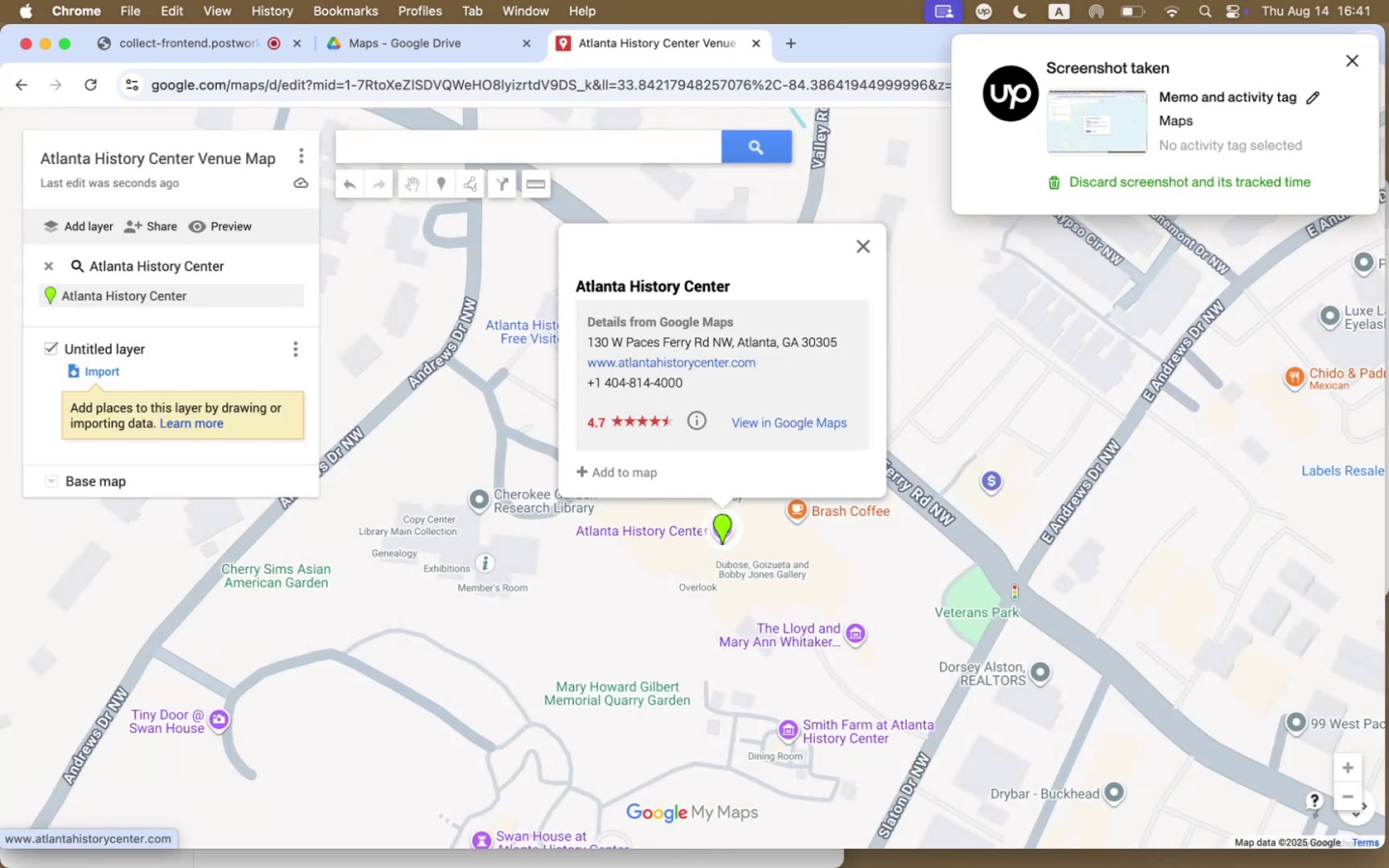 
left_click([101, 344])
 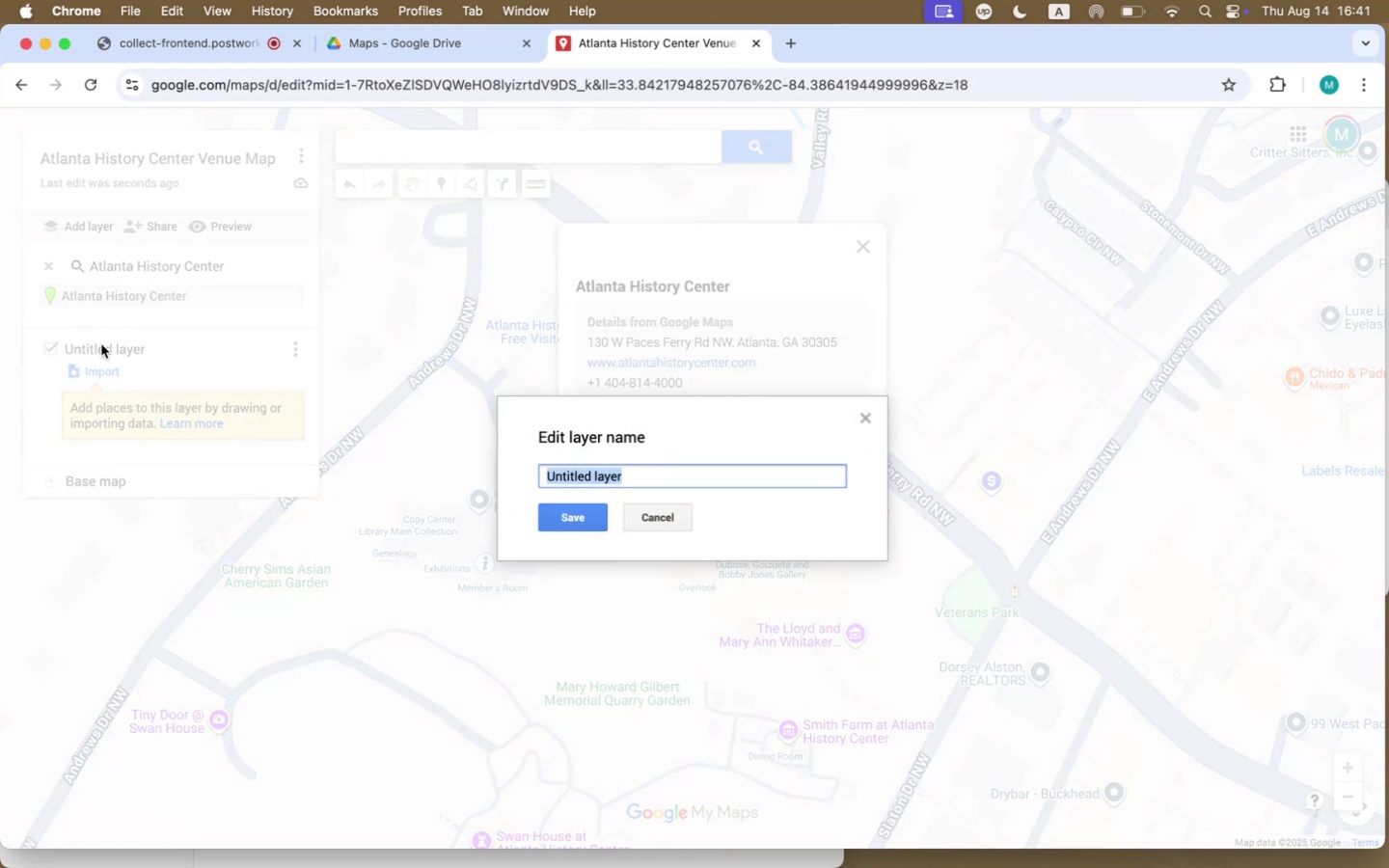 
type(Venue)
key(Backspace)
key(Backspace)
key(Backspace)
key(Backspace)
key(Backspace)
type(Event Venue)
 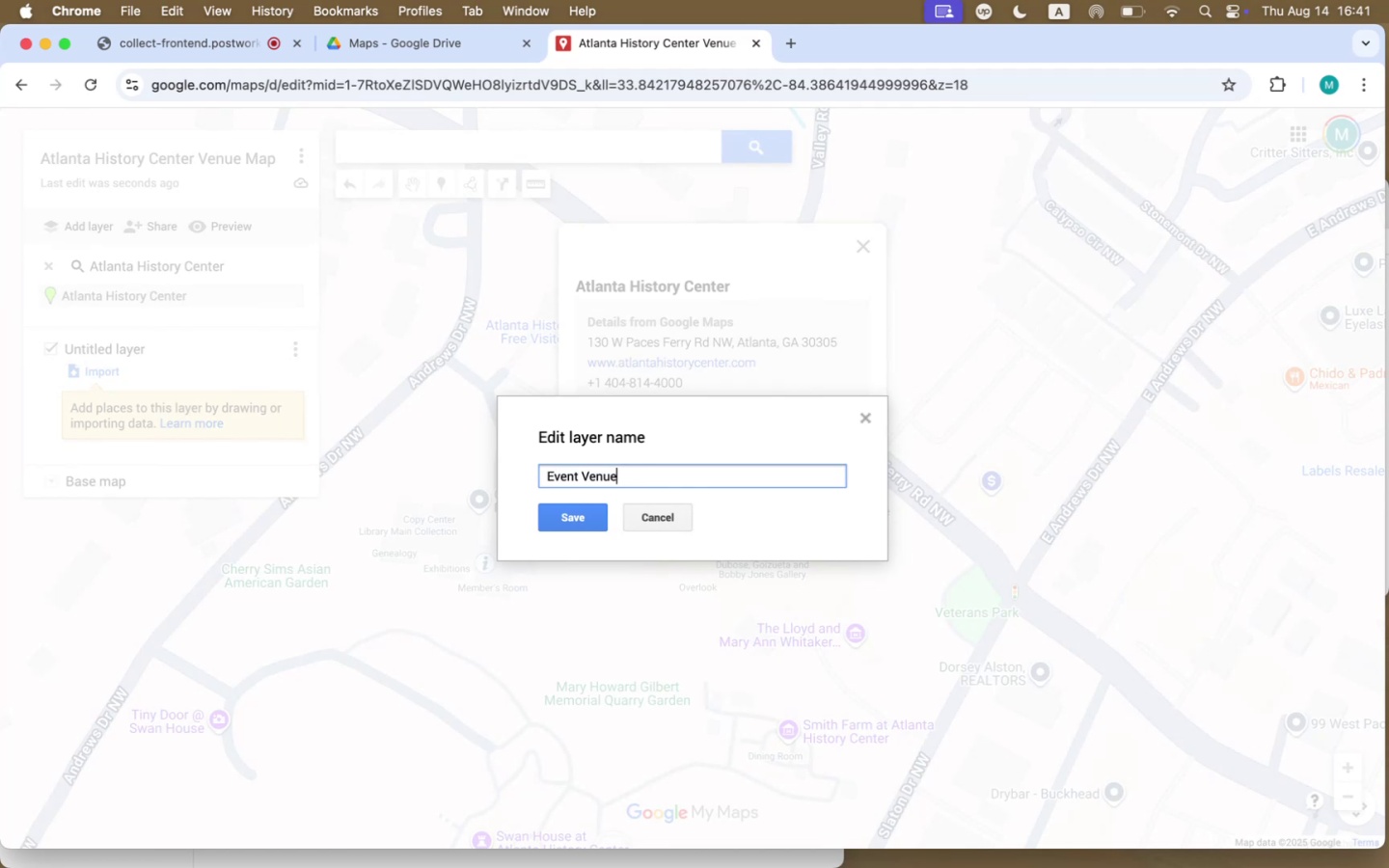 
left_click([573, 521])
 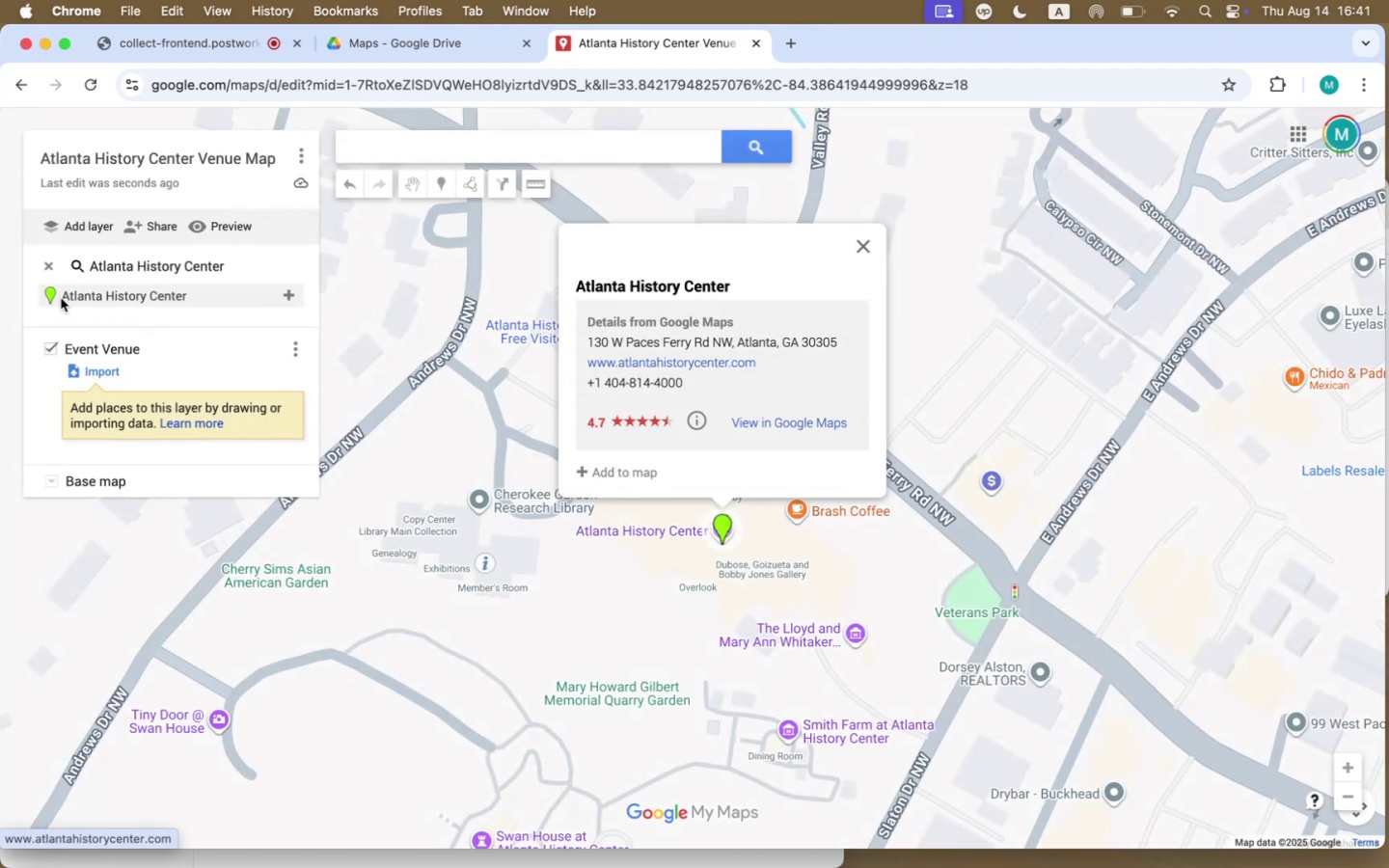 
left_click_drag(start_coordinate=[59, 293], to_coordinate=[62, 395])
 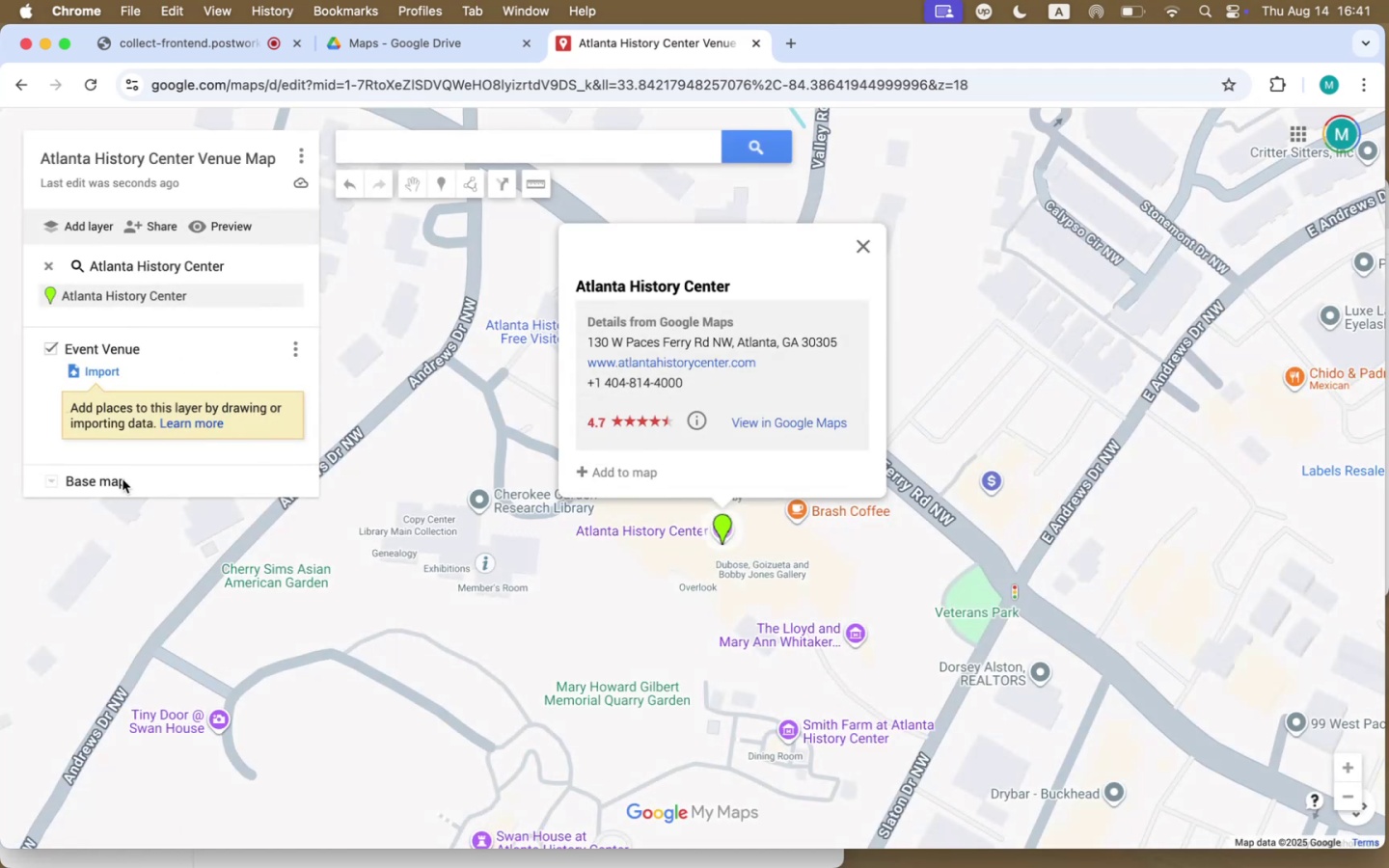 
left_click([111, 475])
 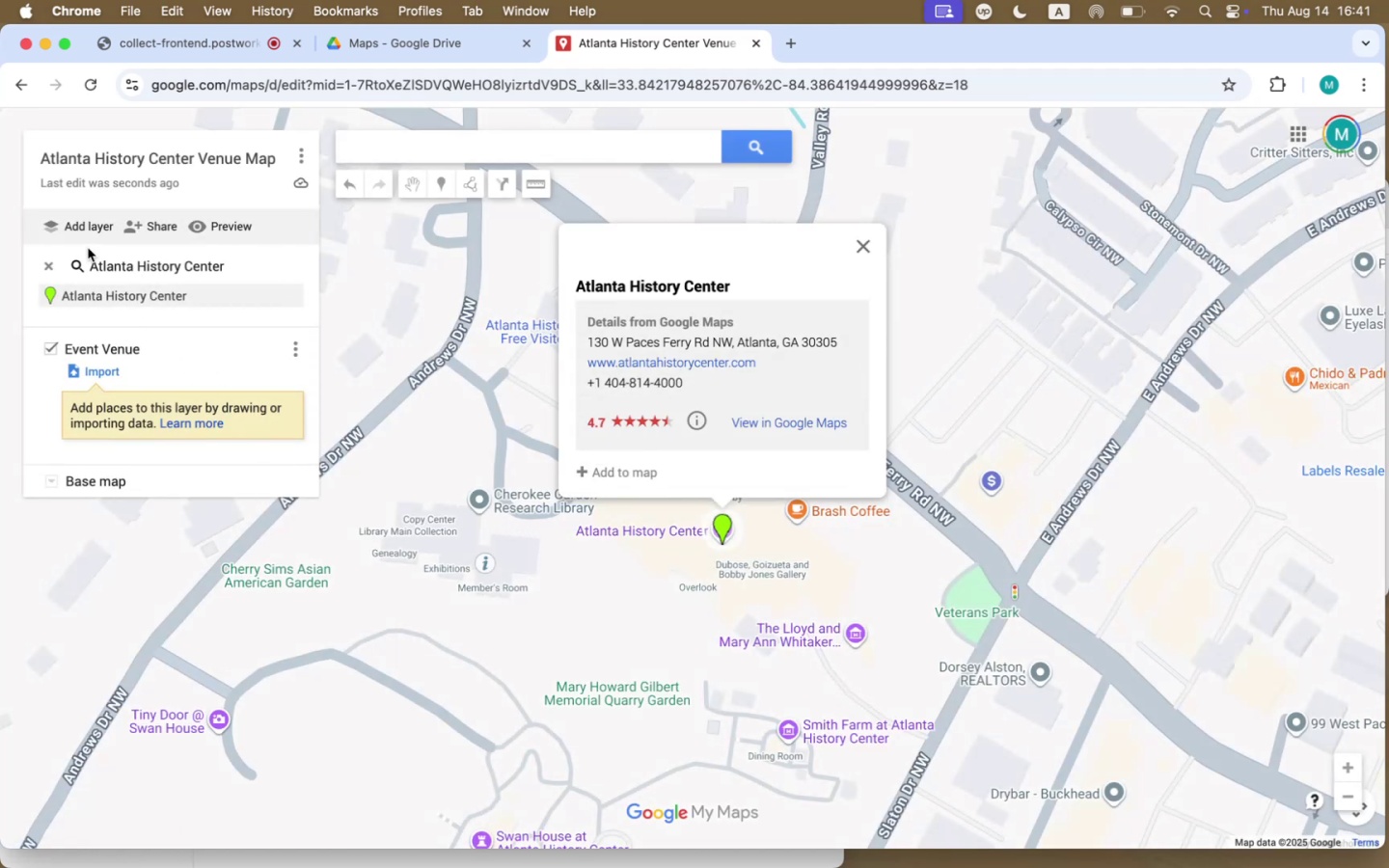 
left_click([74, 227])
 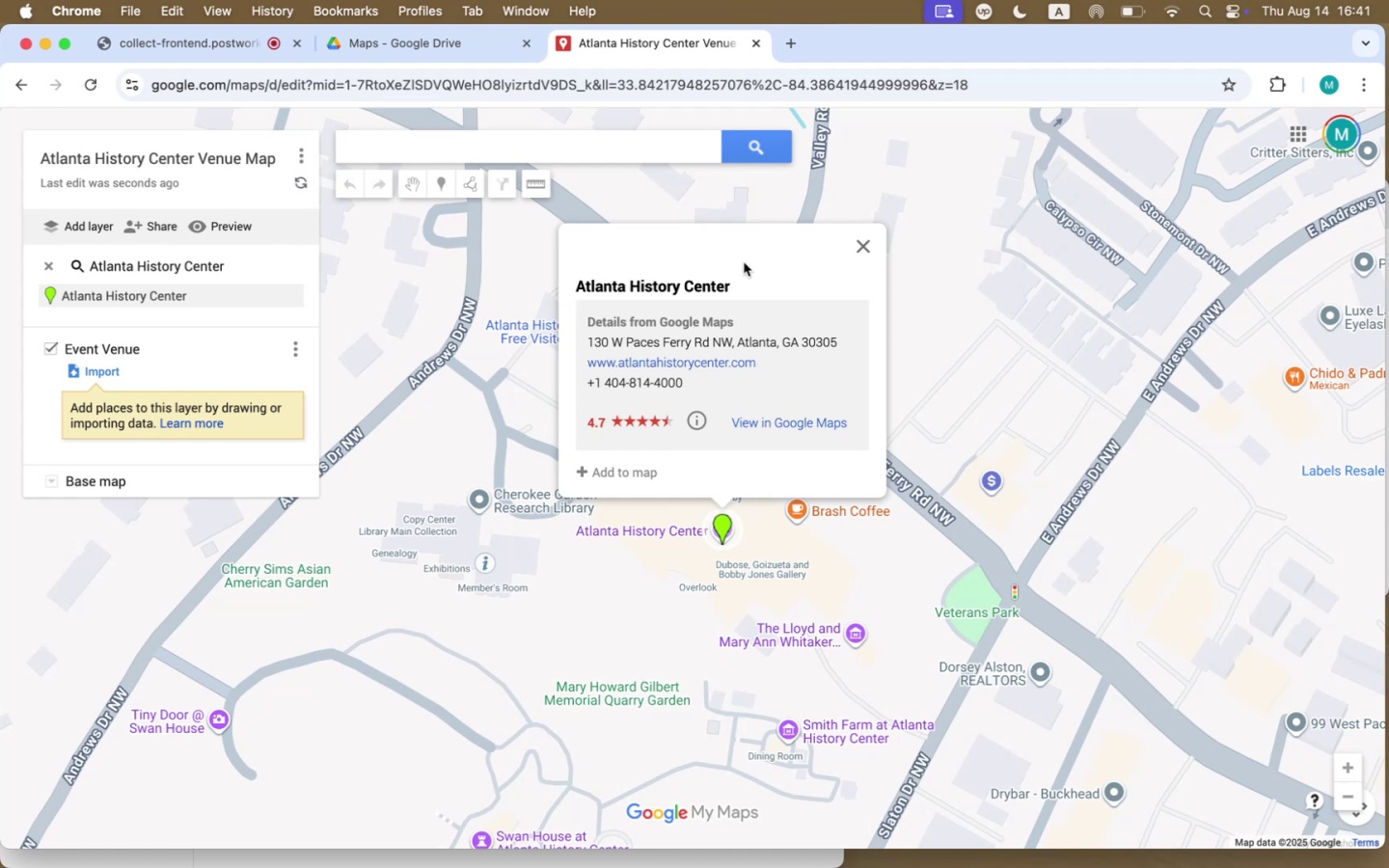 
left_click([863, 246])
 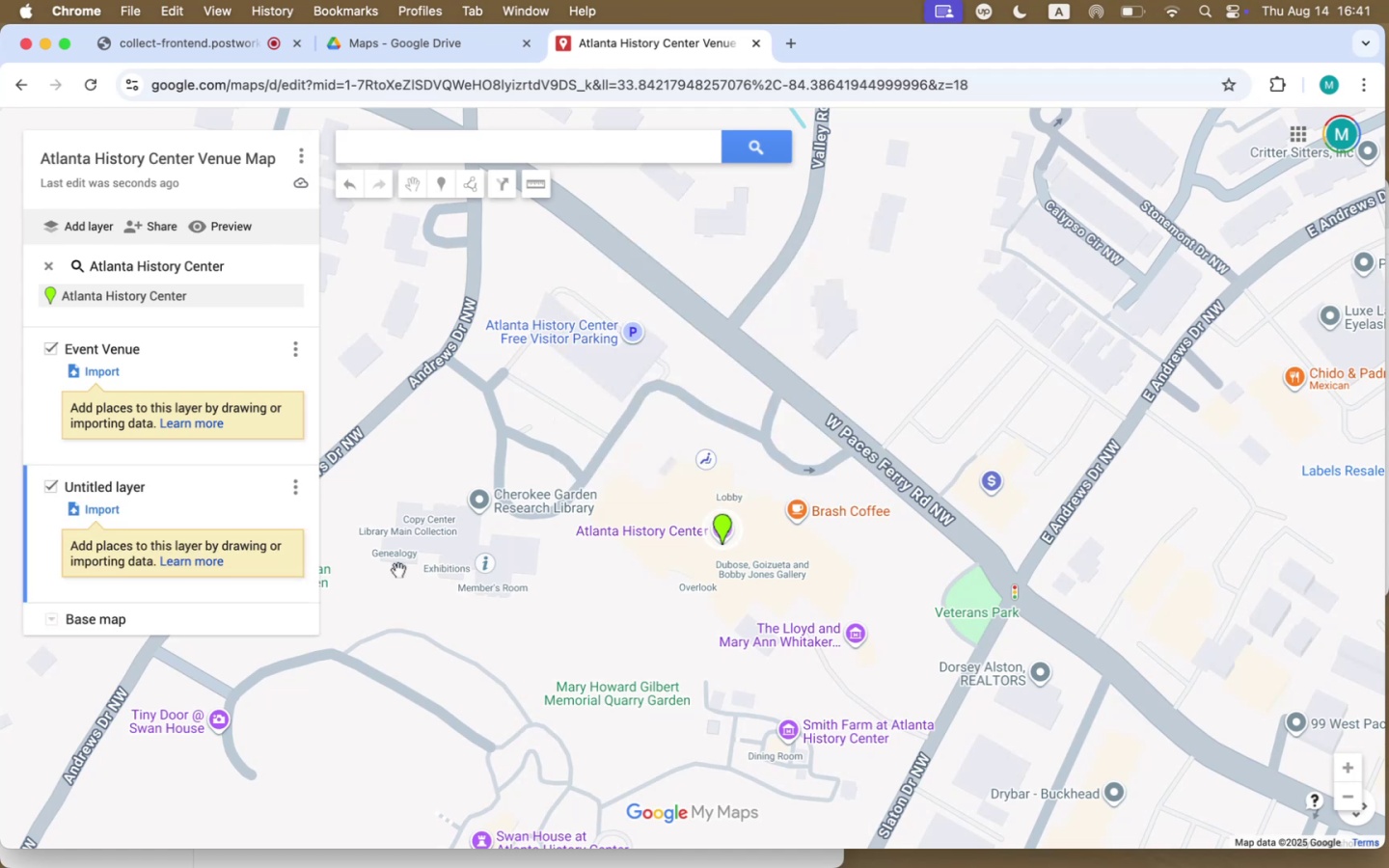 
key(Meta+CommandLeft)
 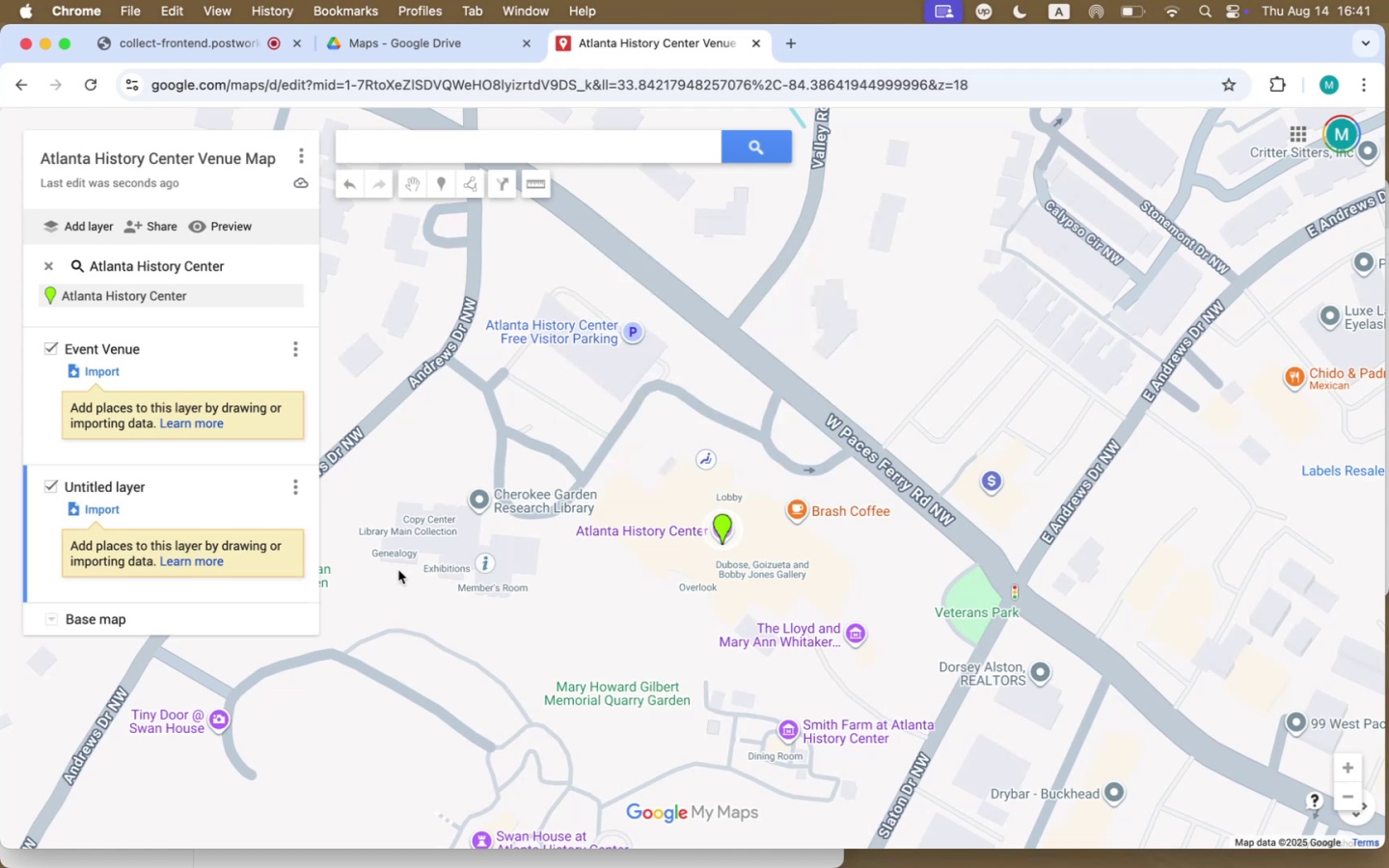 
key(Meta+Tab)
 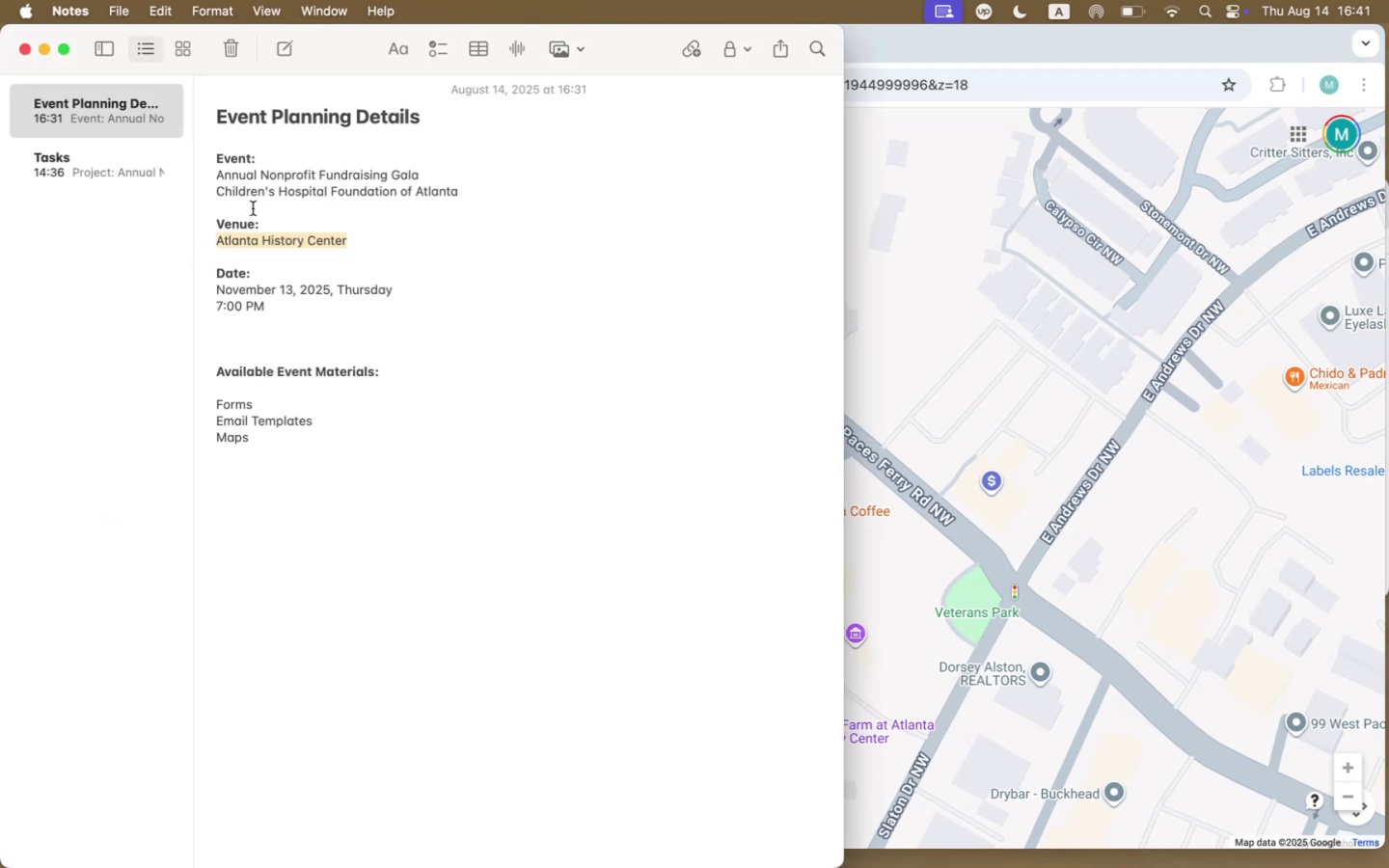 
left_click([138, 171])
 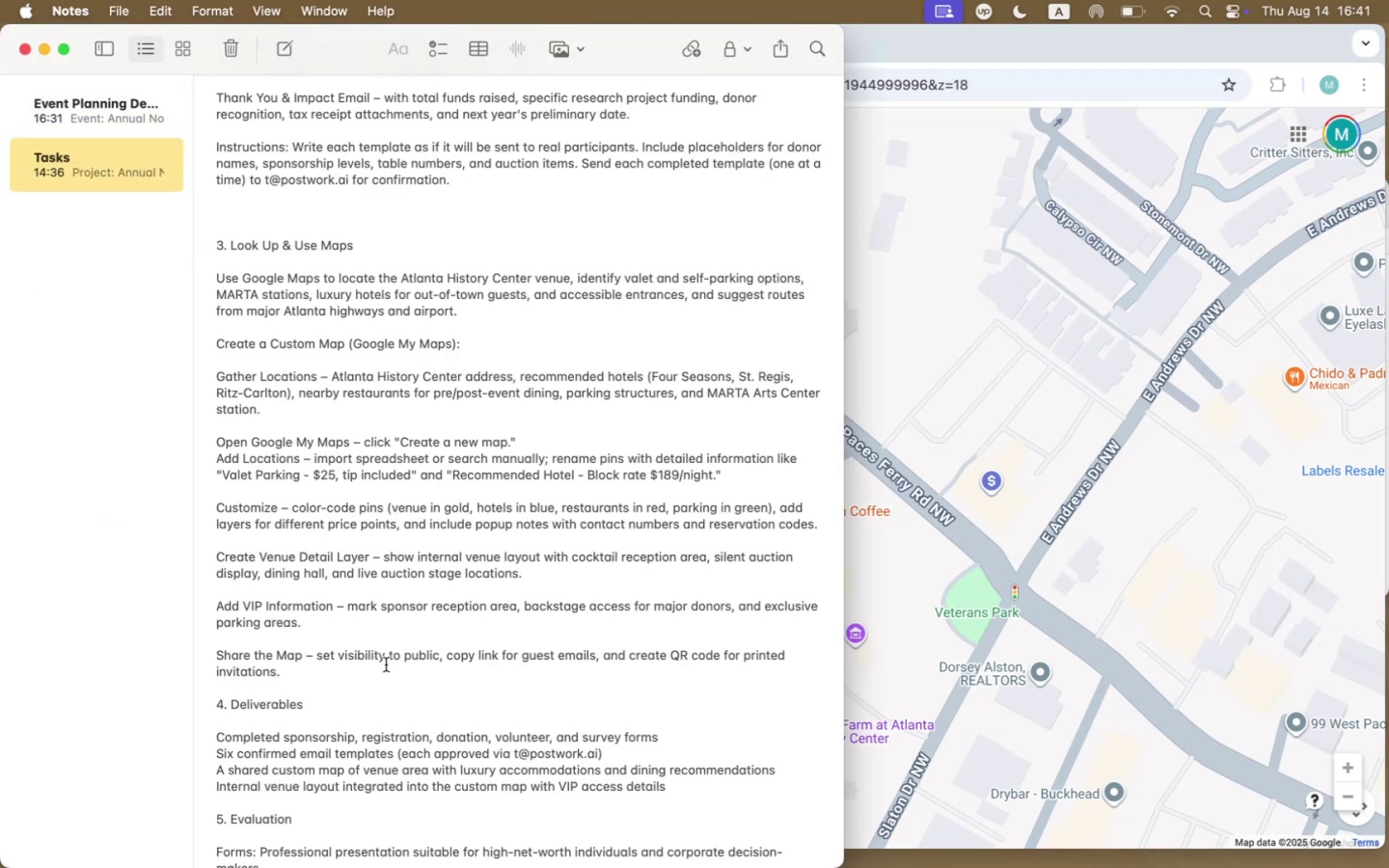 
scroll: coordinate [389, 665], scroll_direction: down, amount: 19.0
 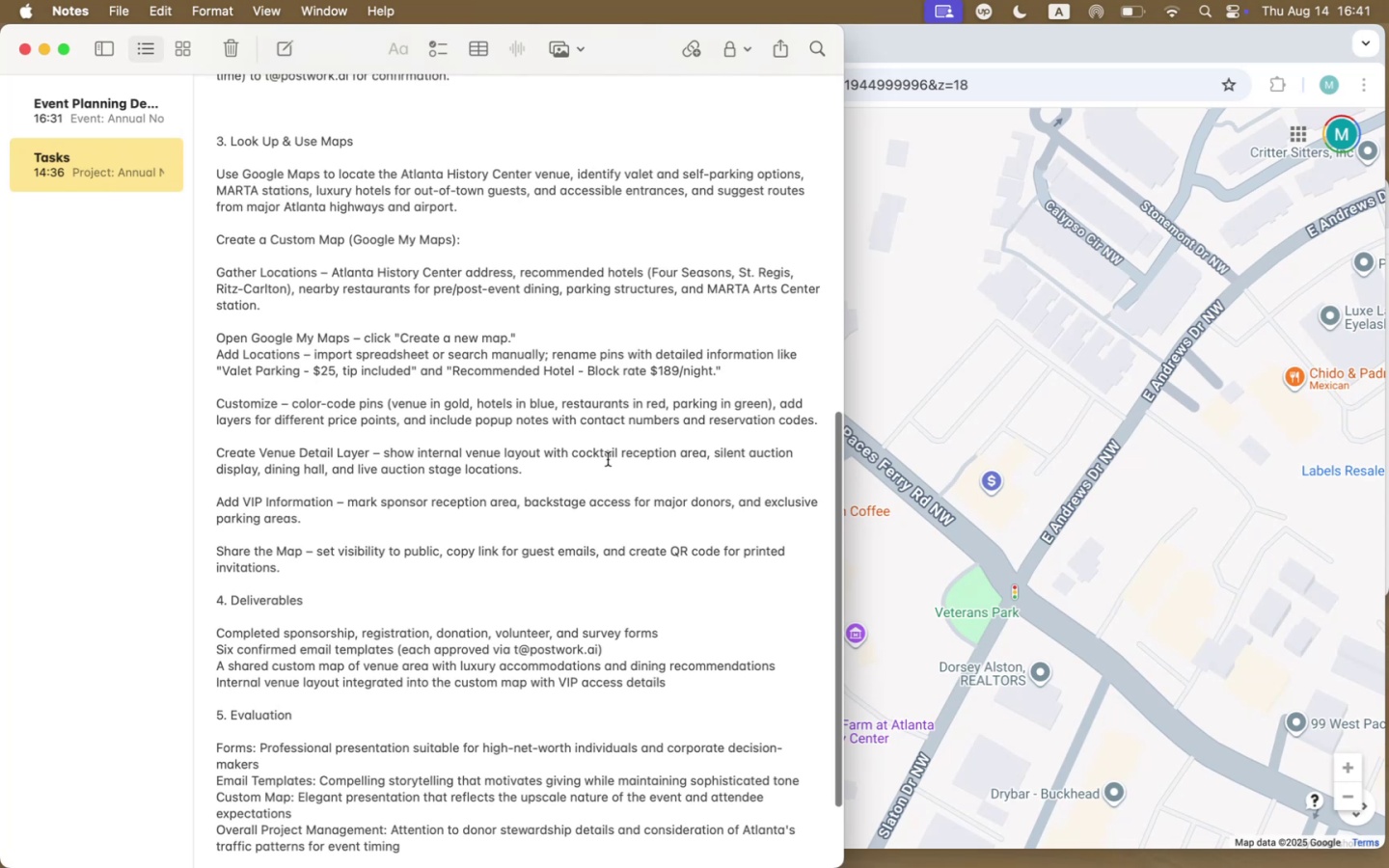 
wait(7.08)
 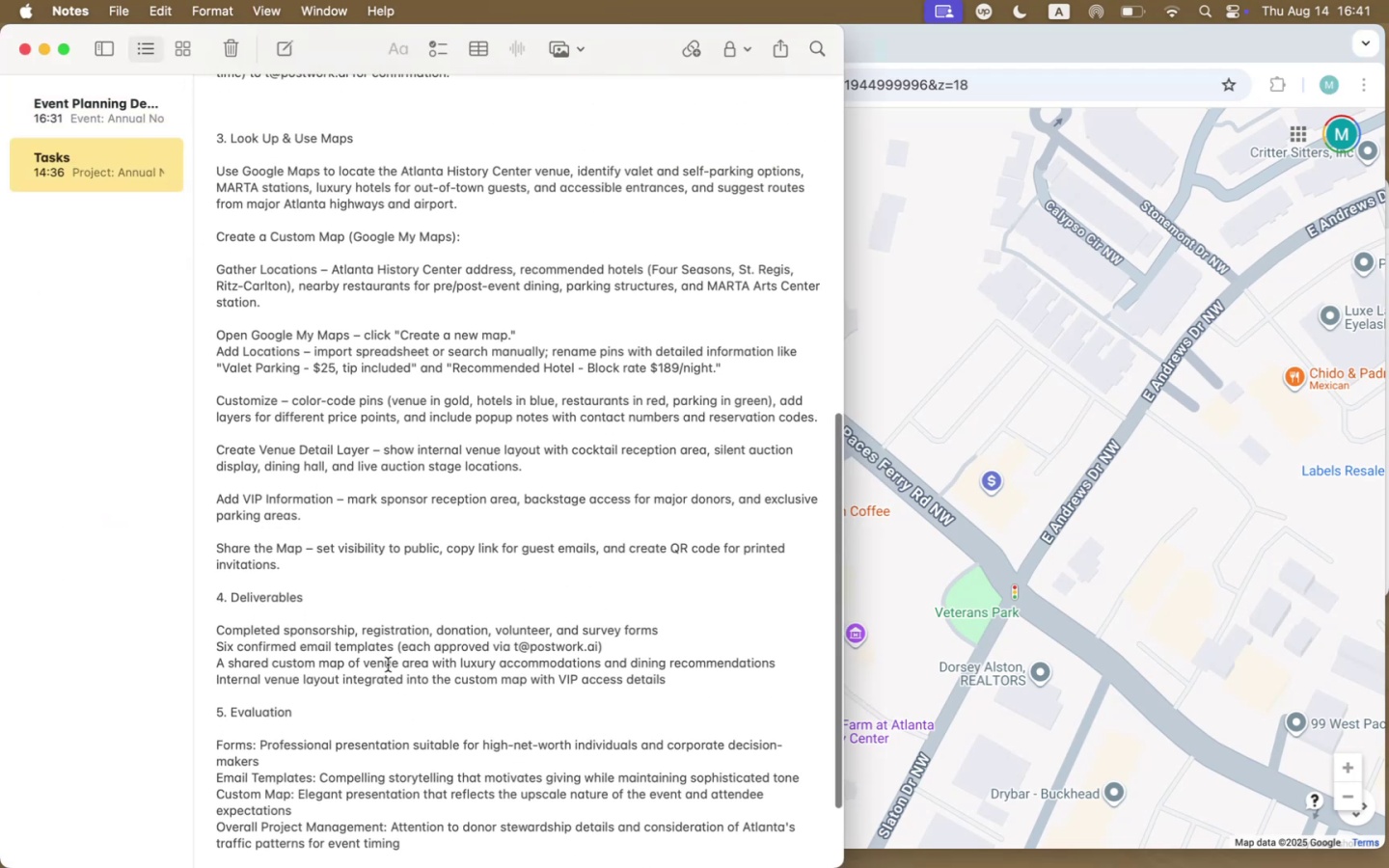 
left_click_drag(start_coordinate=[613, 272], to_coordinate=[758, 298])
 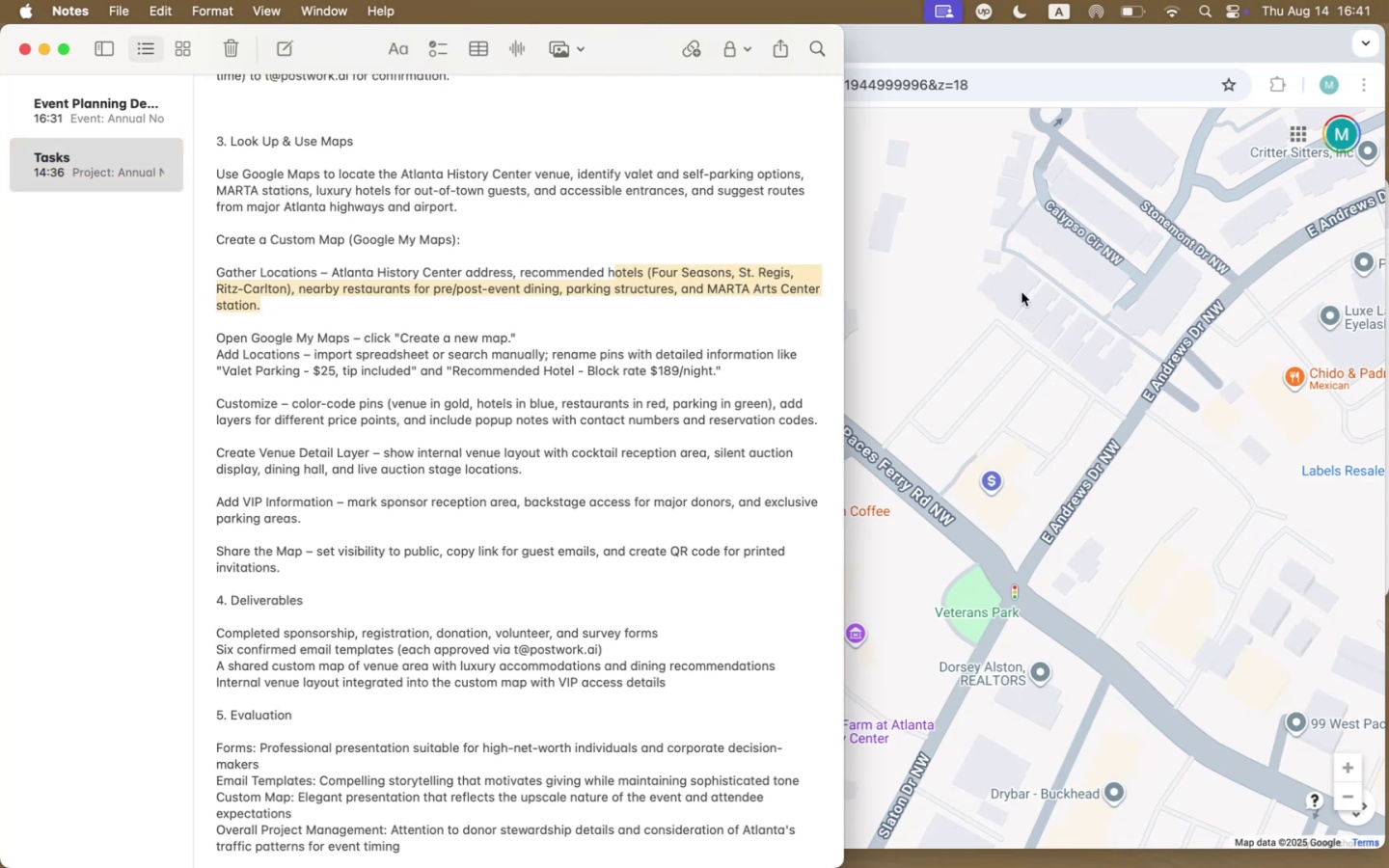 
left_click([1021, 292])
 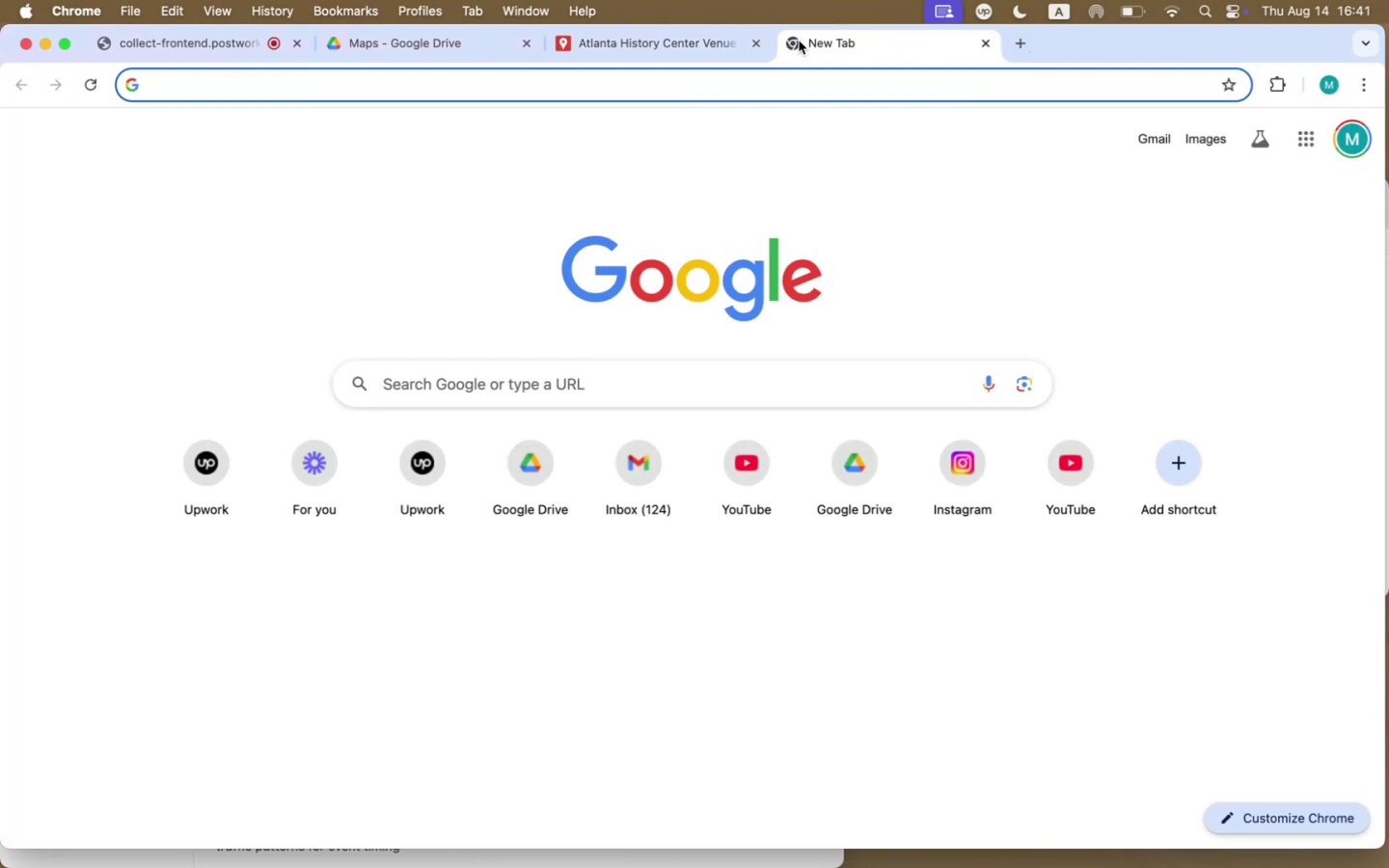 
key(Meta+CommandLeft)
 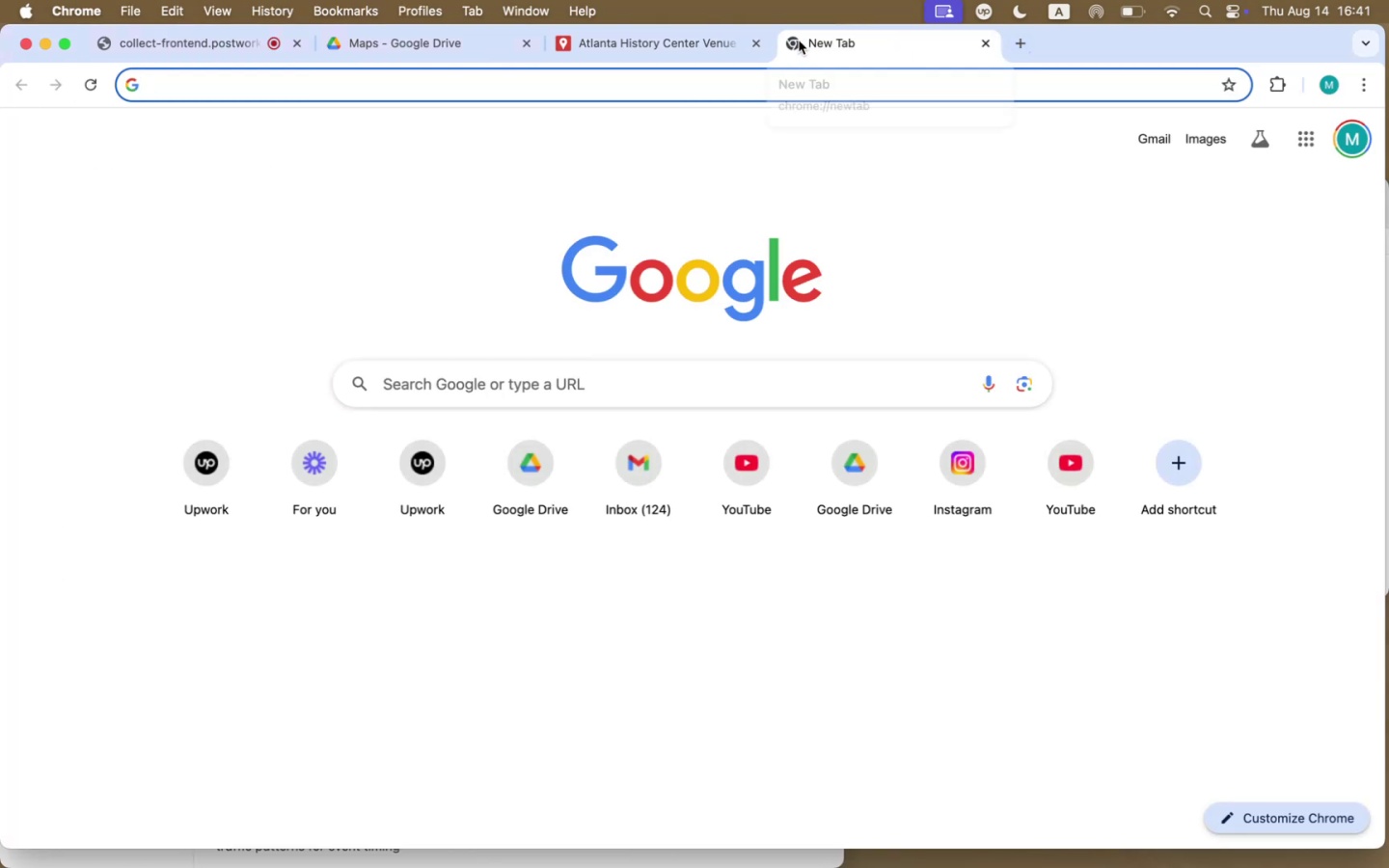 
key(Meta+V)
 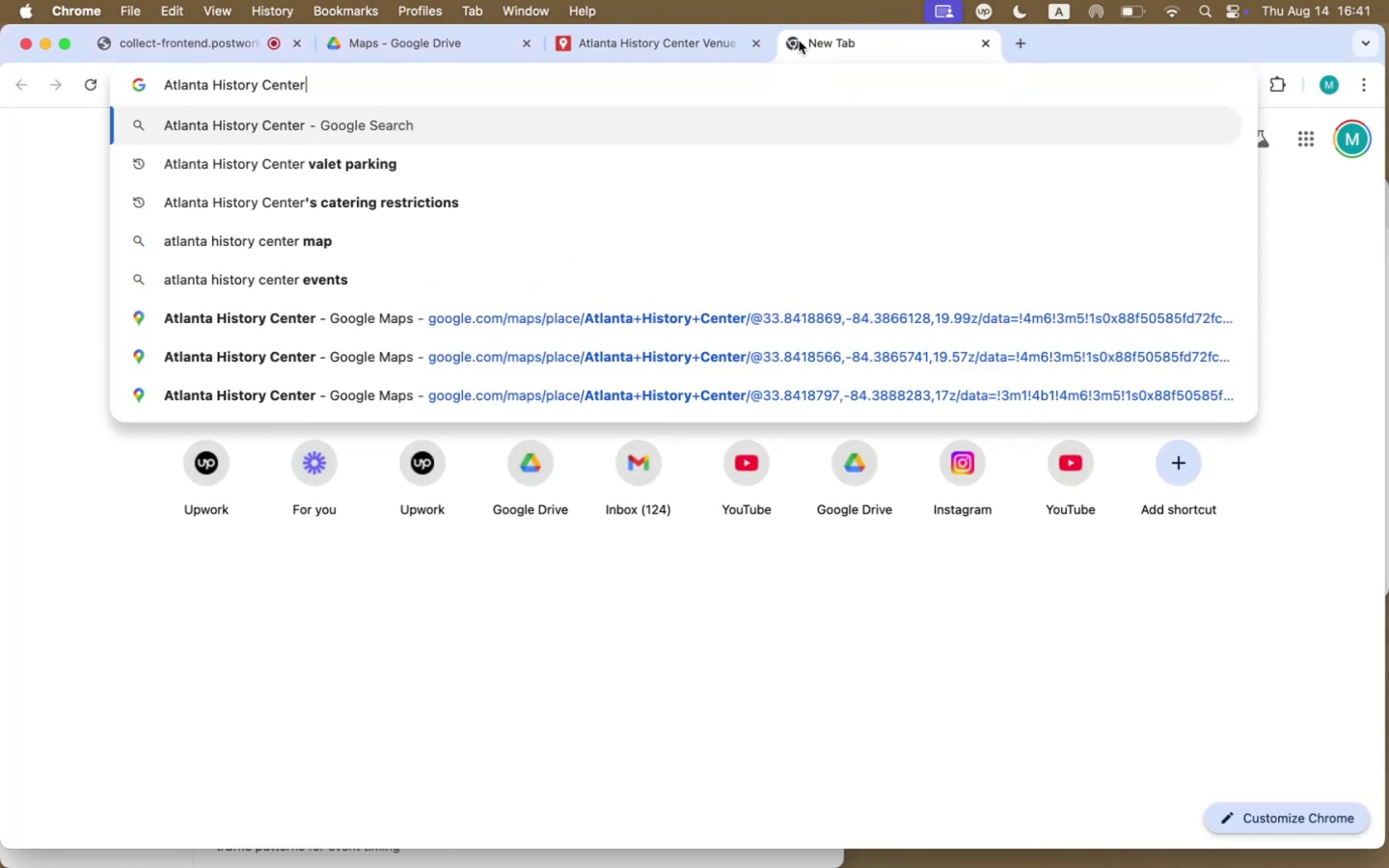 
type( google map)
 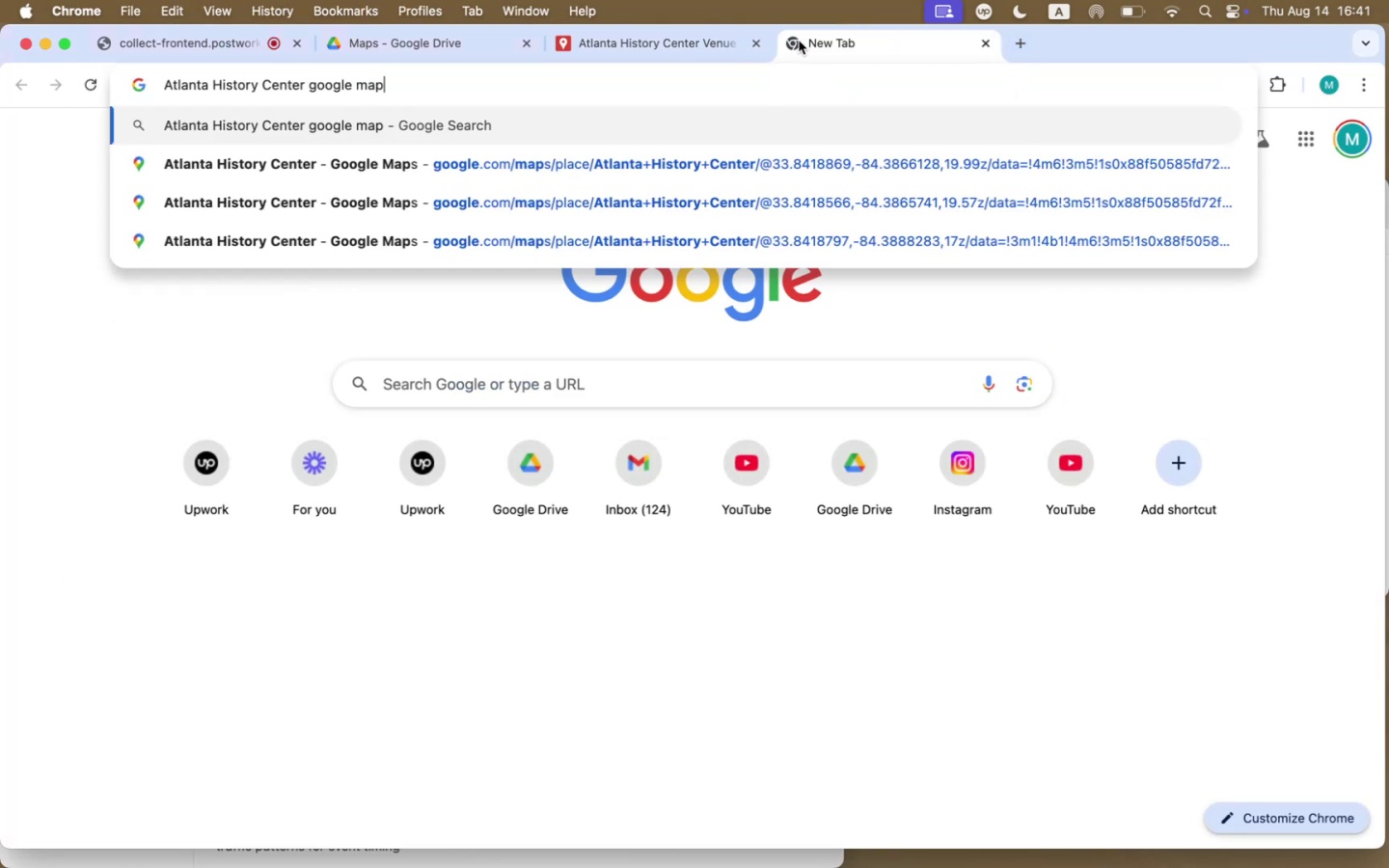 
key(Enter)
 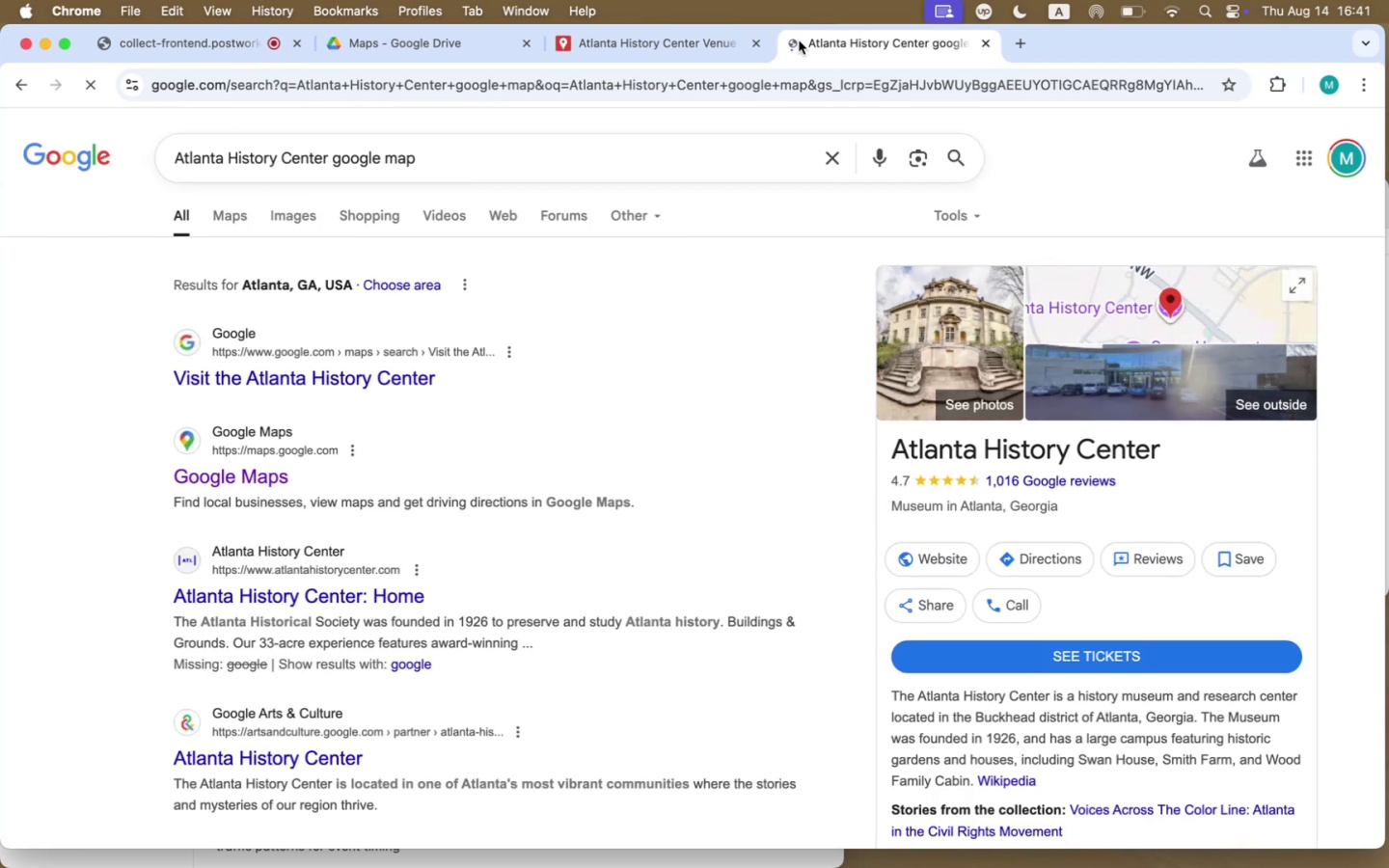 
scroll: coordinate [799, 41], scroll_direction: up, amount: 2.0
 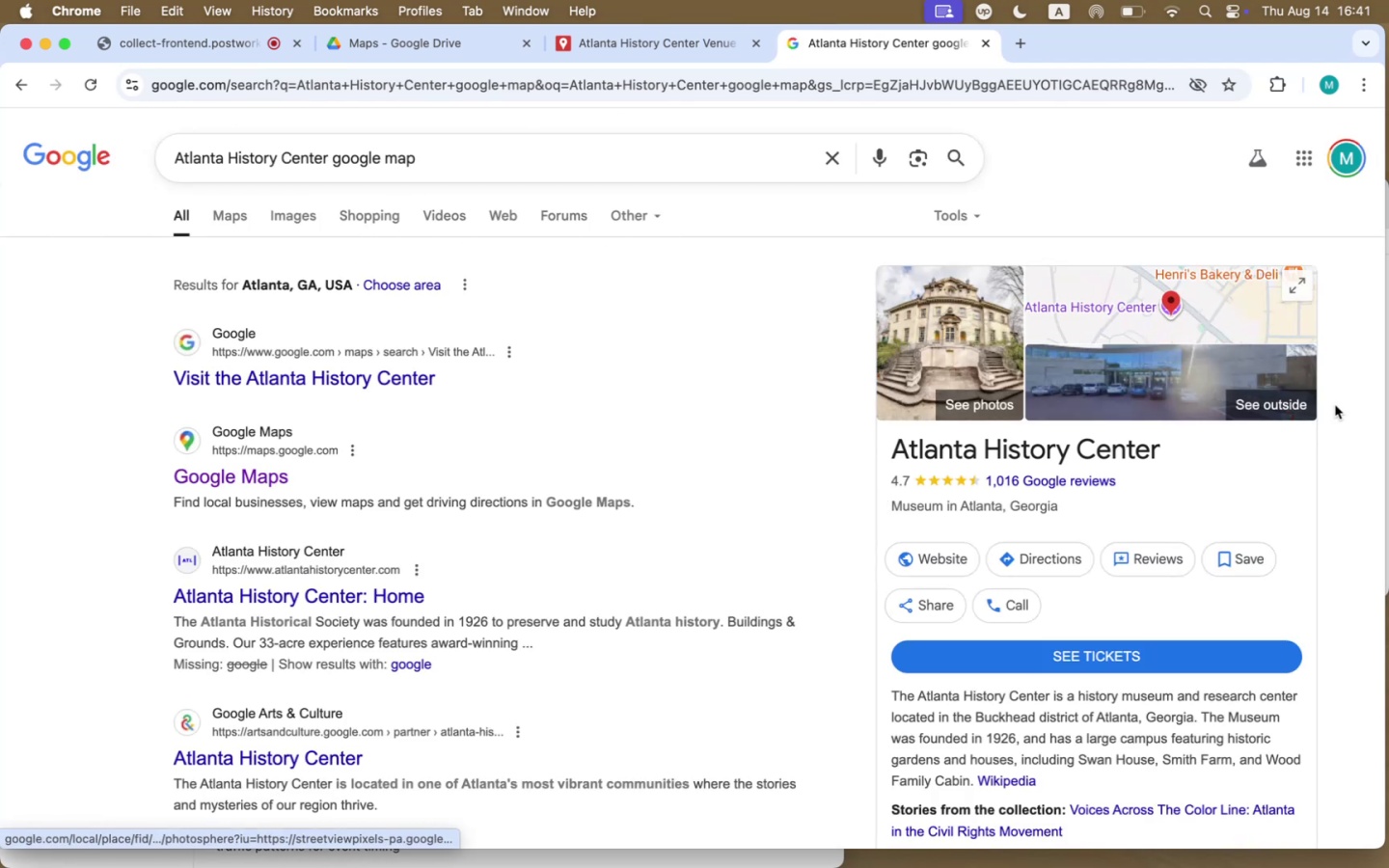 
left_click([1092, 286])
 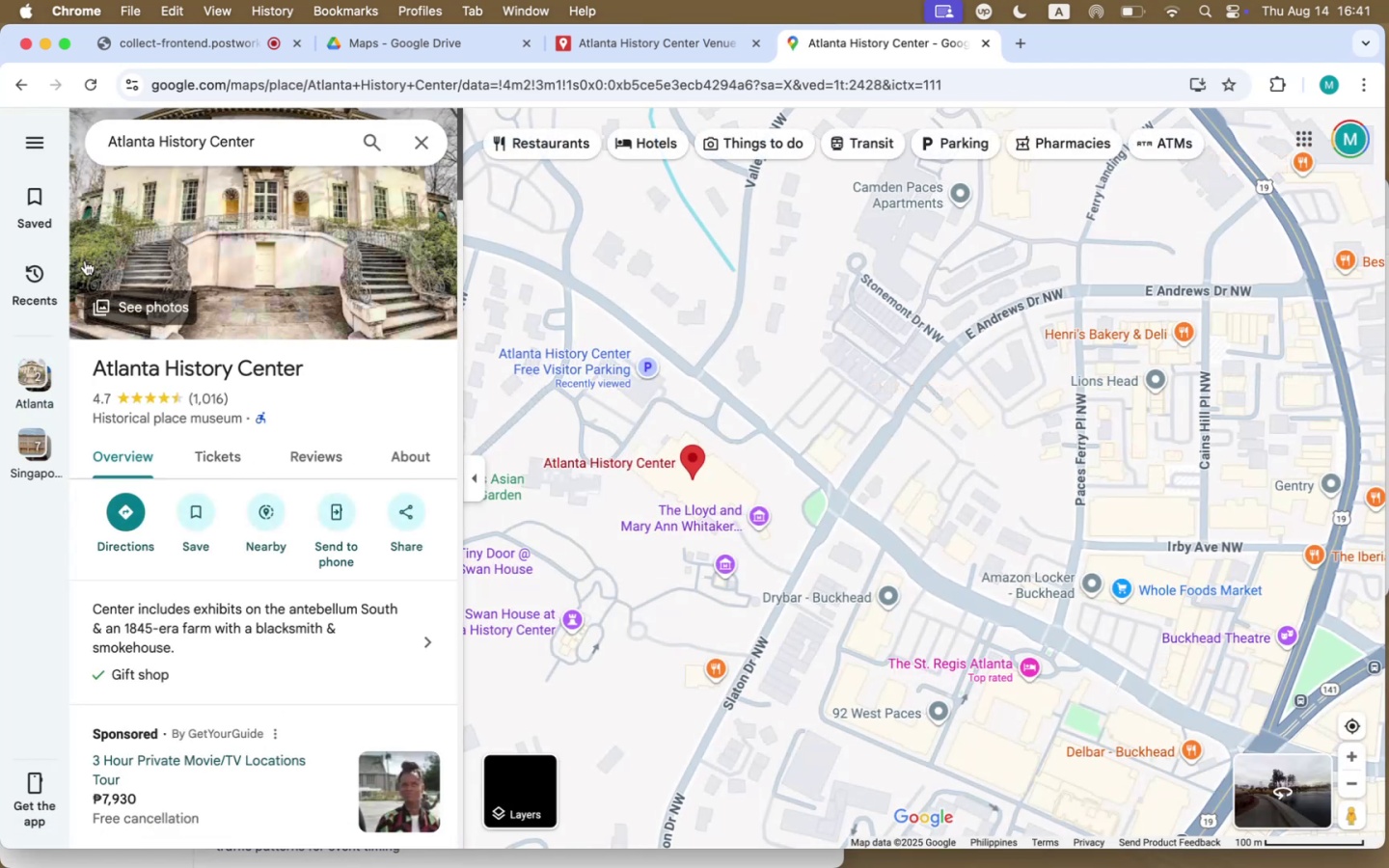 
left_click_drag(start_coordinate=[901, 366], to_coordinate=[992, 341])
 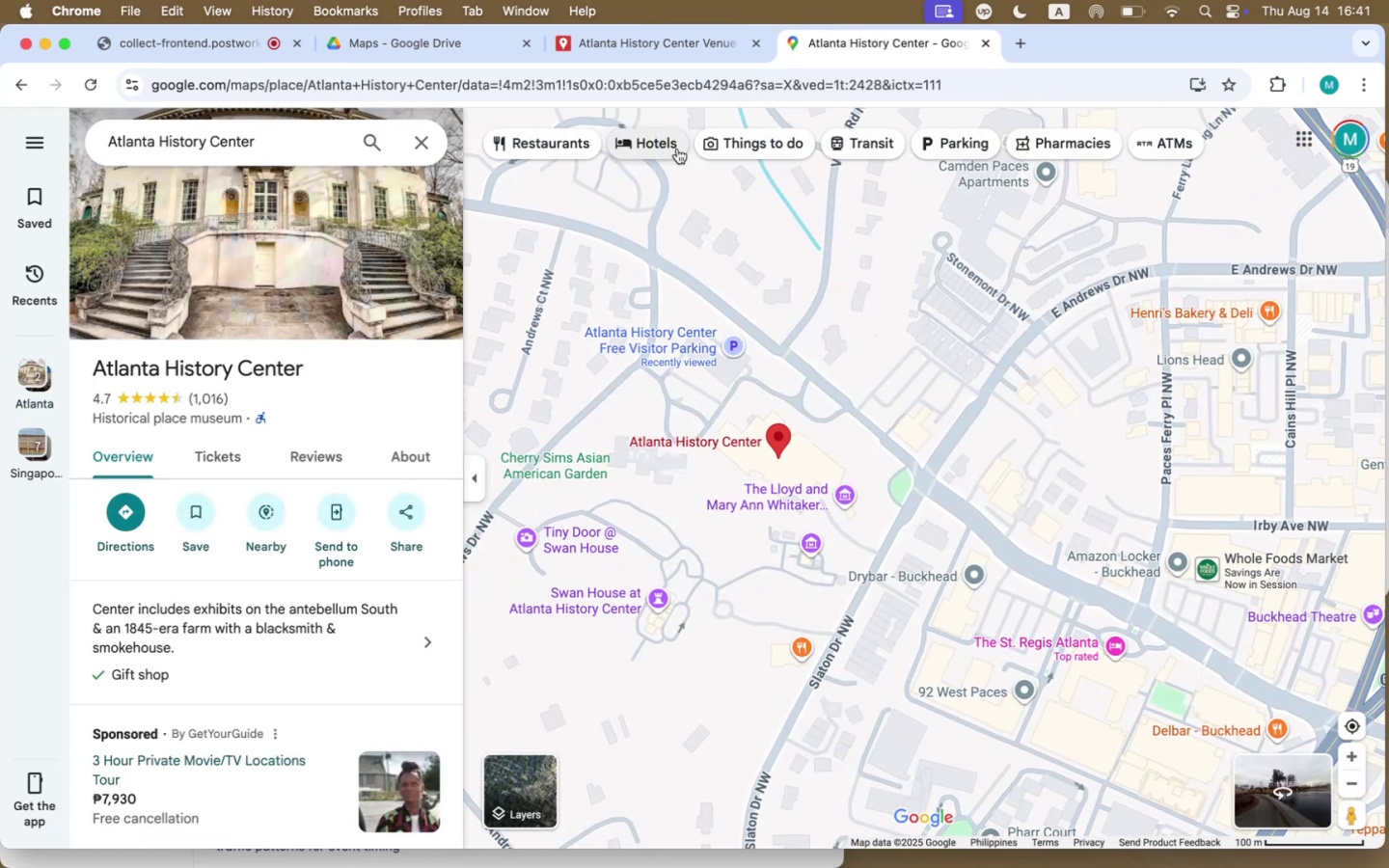 
left_click([667, 142])
 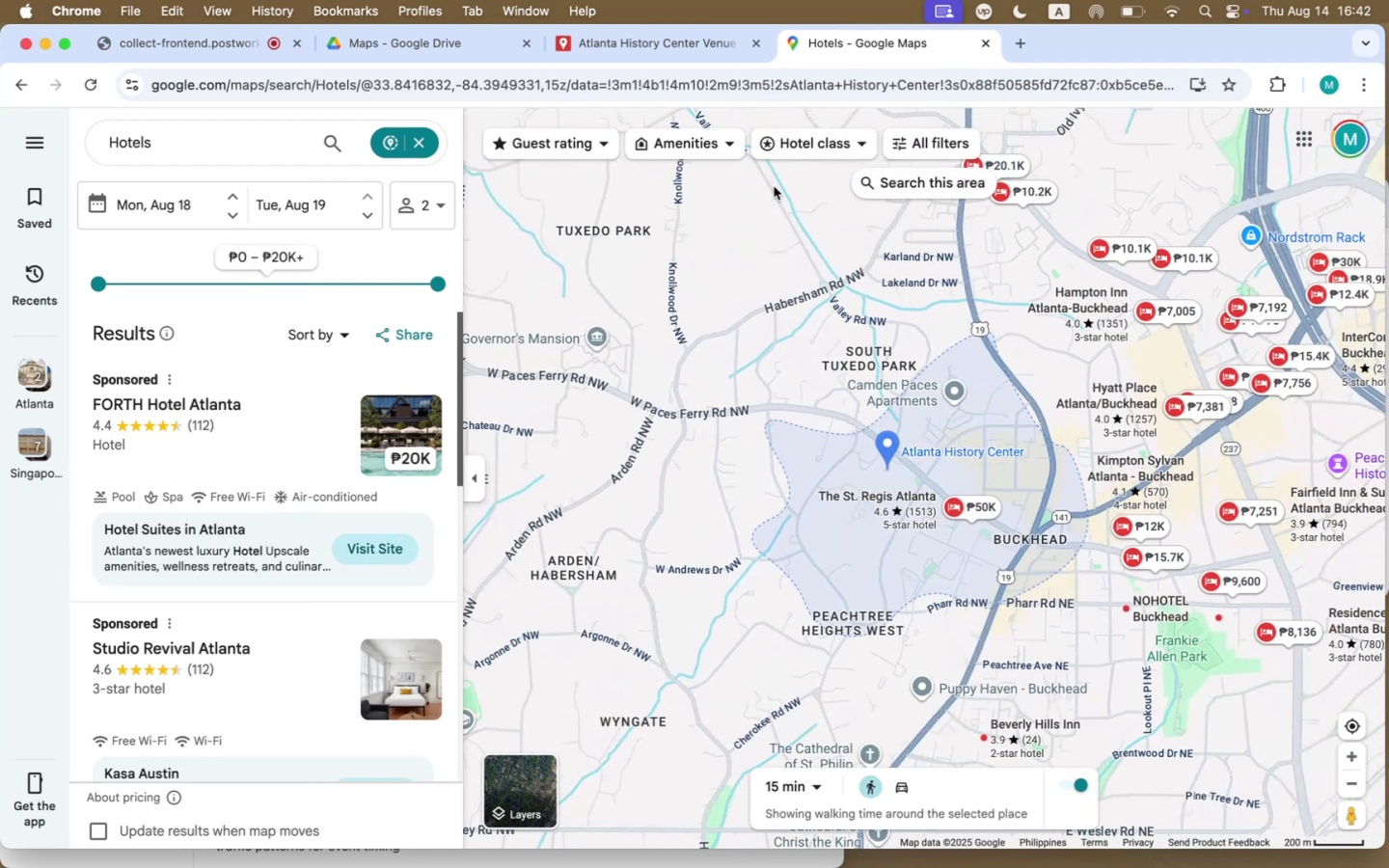 
left_click_drag(start_coordinate=[844, 346], to_coordinate=[771, 316])
 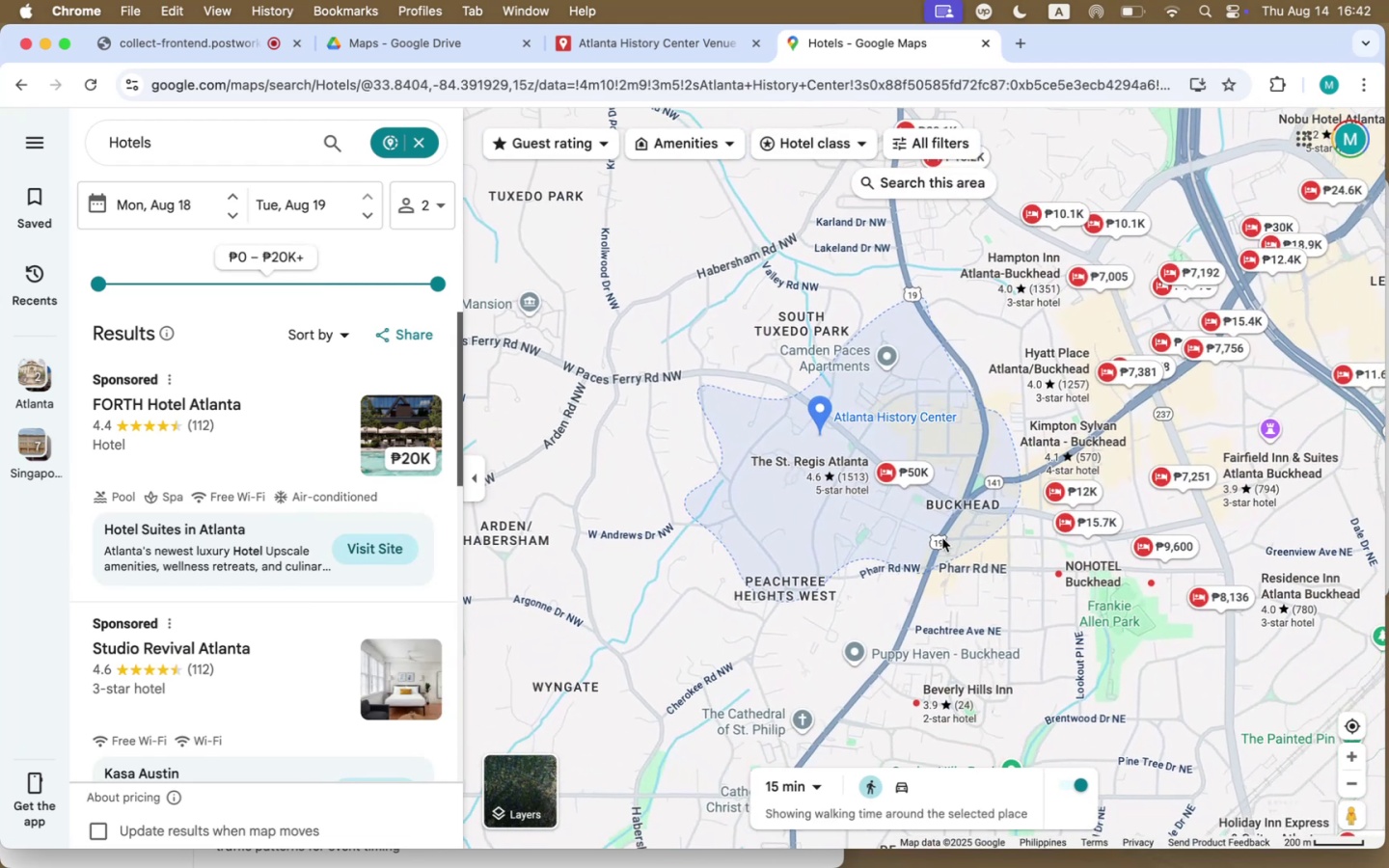 
mouse_move([929, 474])
 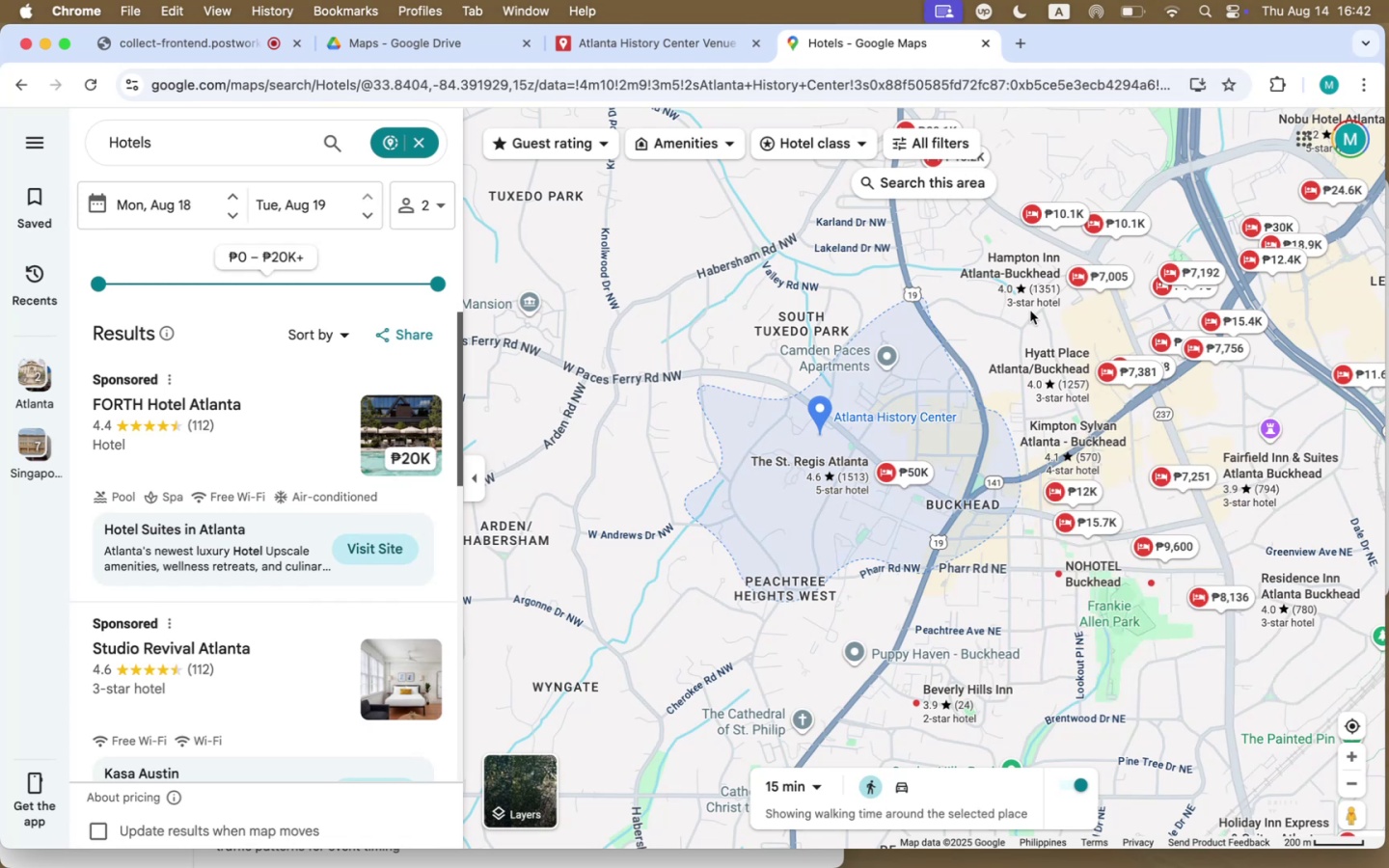 
mouse_move([1075, 472])
 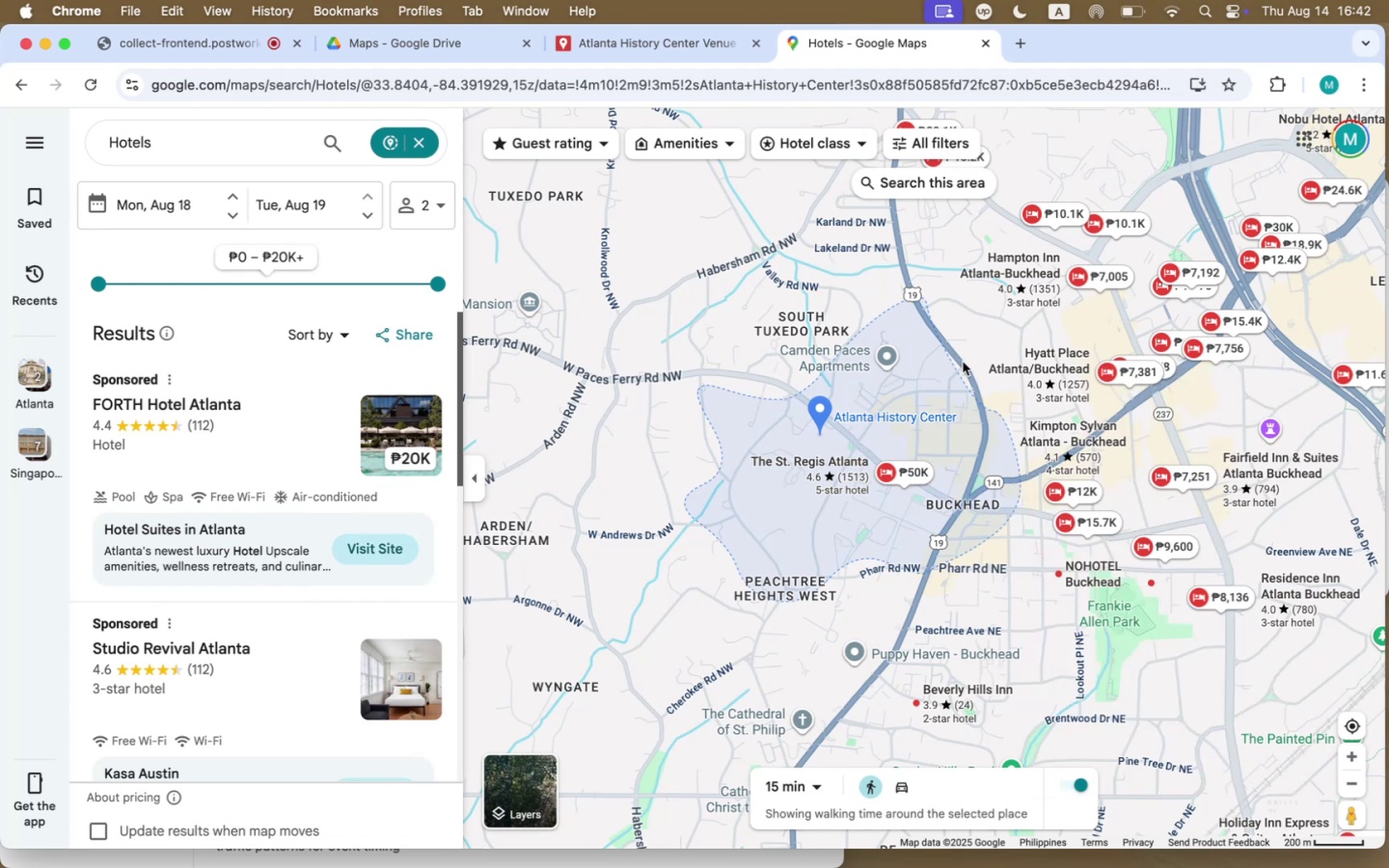 
left_click_drag(start_coordinate=[963, 362], to_coordinate=[895, 366])
 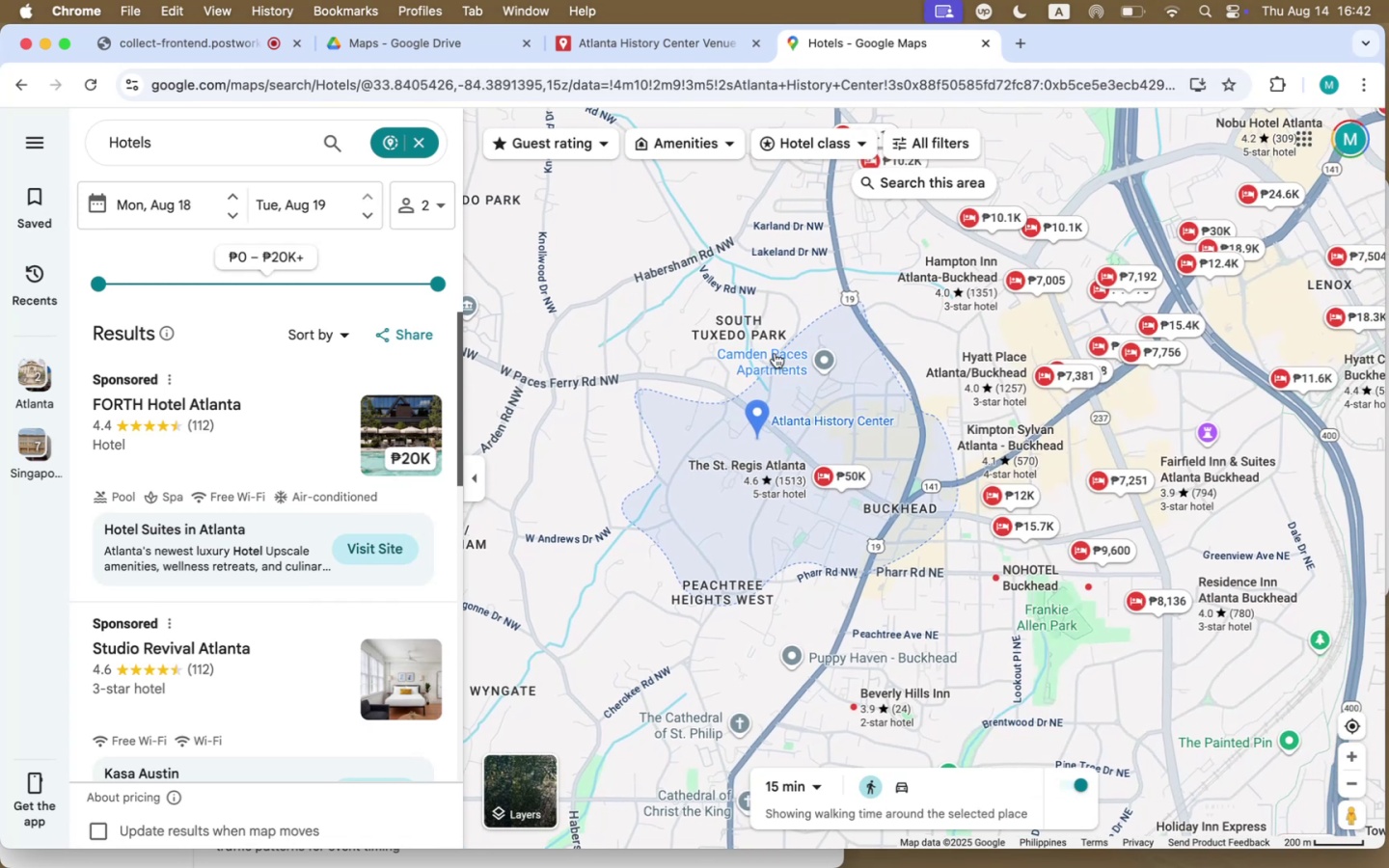 
key(Meta+Tab)
 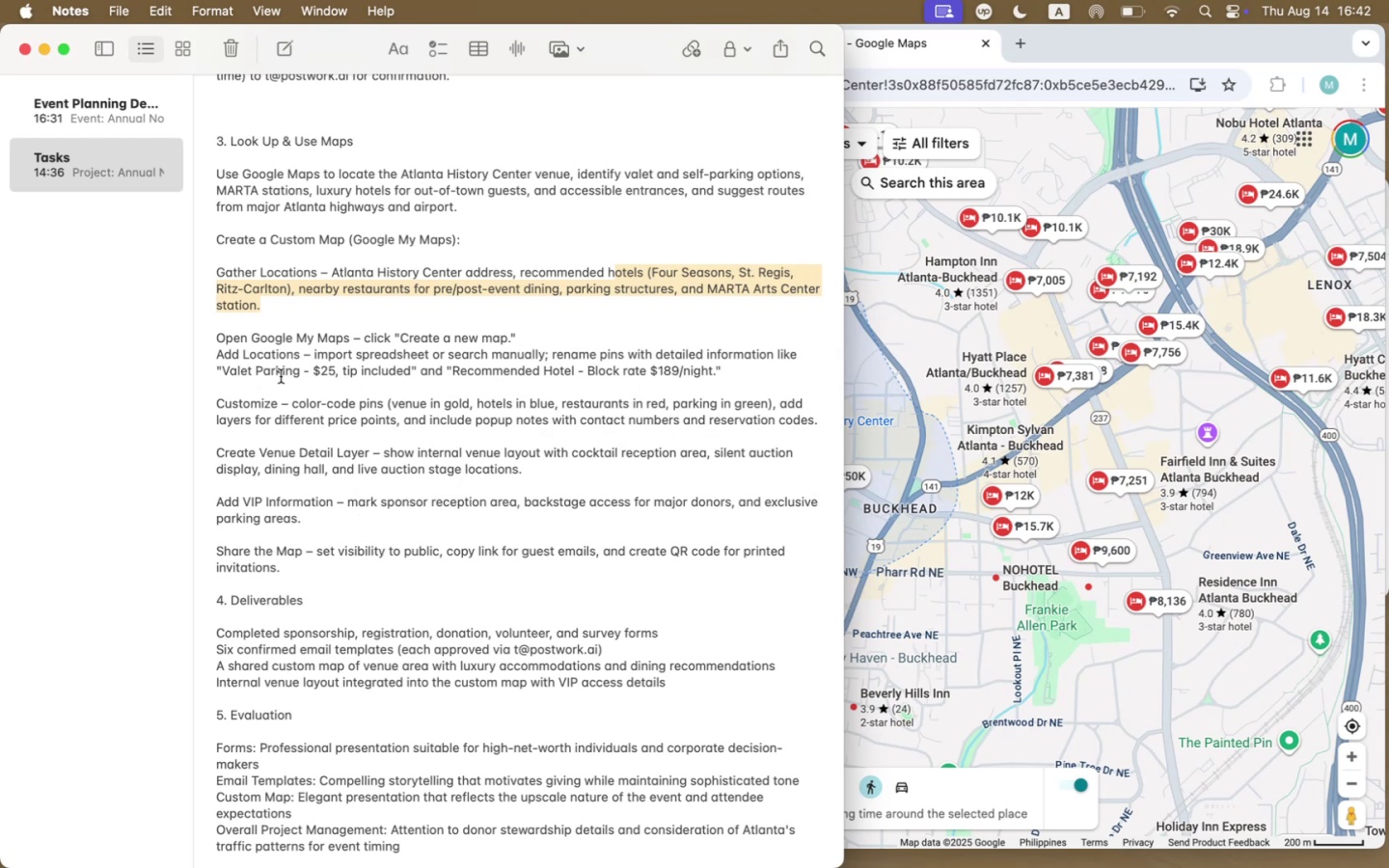 
wait(10.36)
 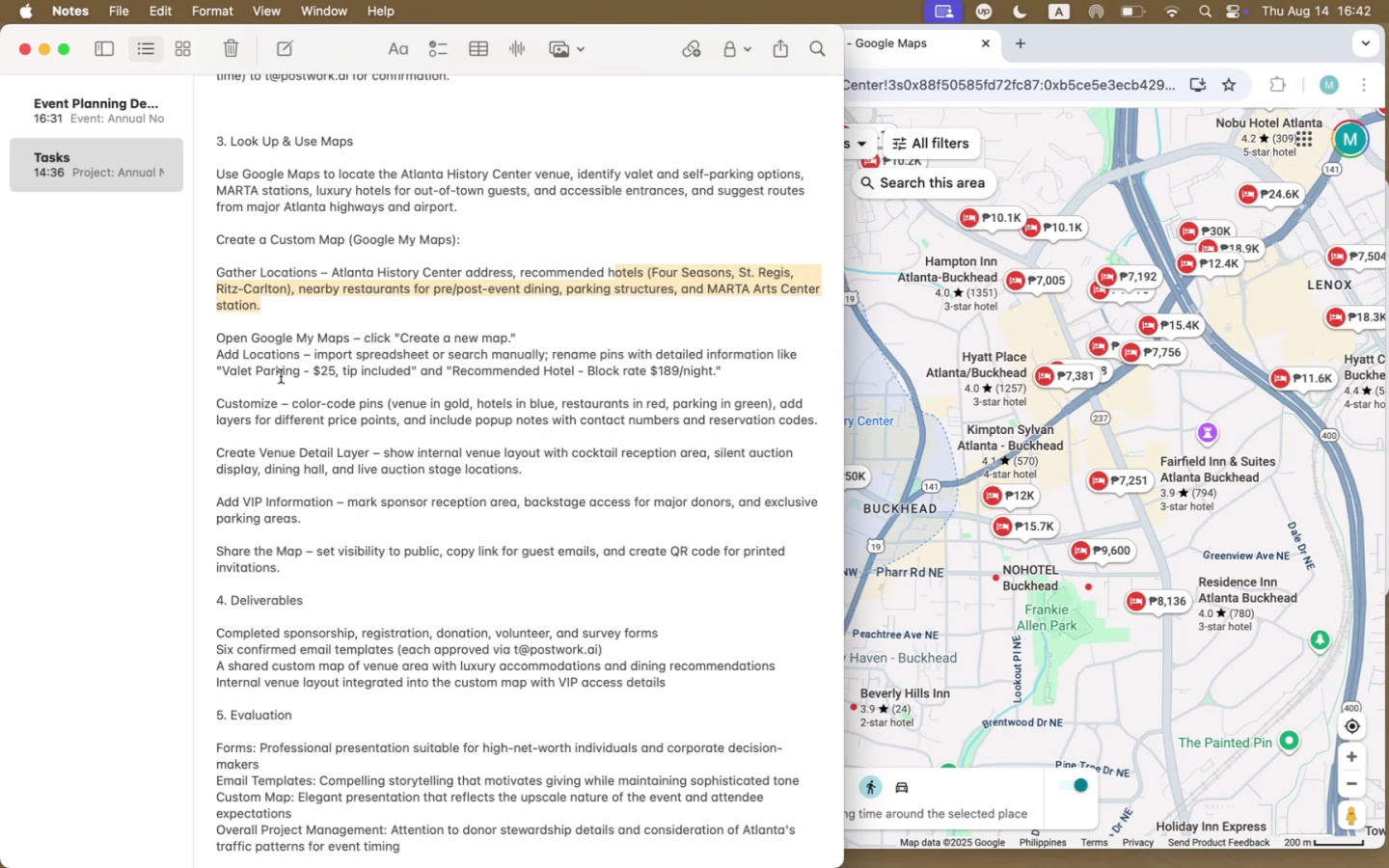 
left_click_drag(start_coordinate=[935, 353], to_coordinate=[894, 403])
 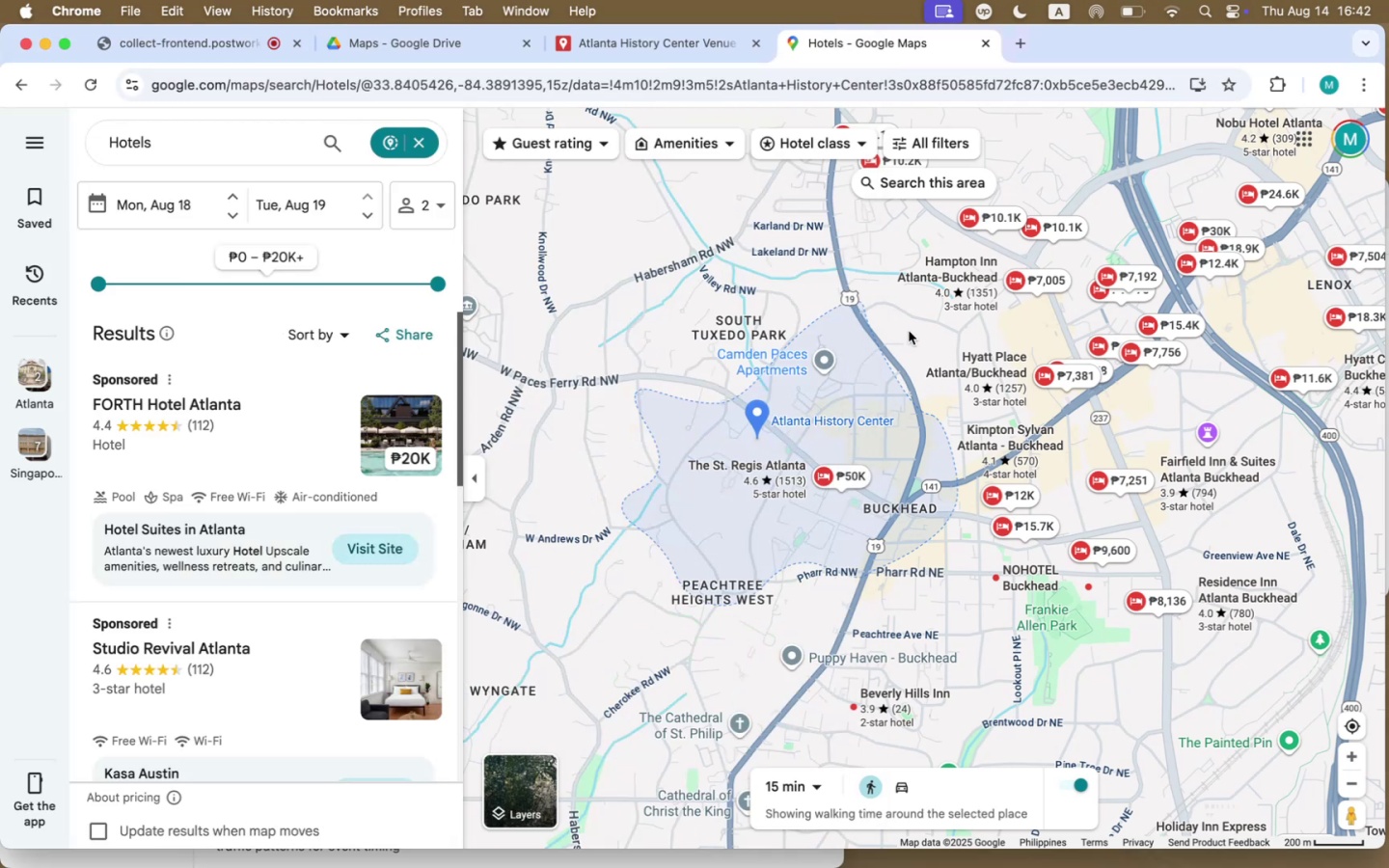 
left_click_drag(start_coordinate=[917, 320], to_coordinate=[918, 366])
 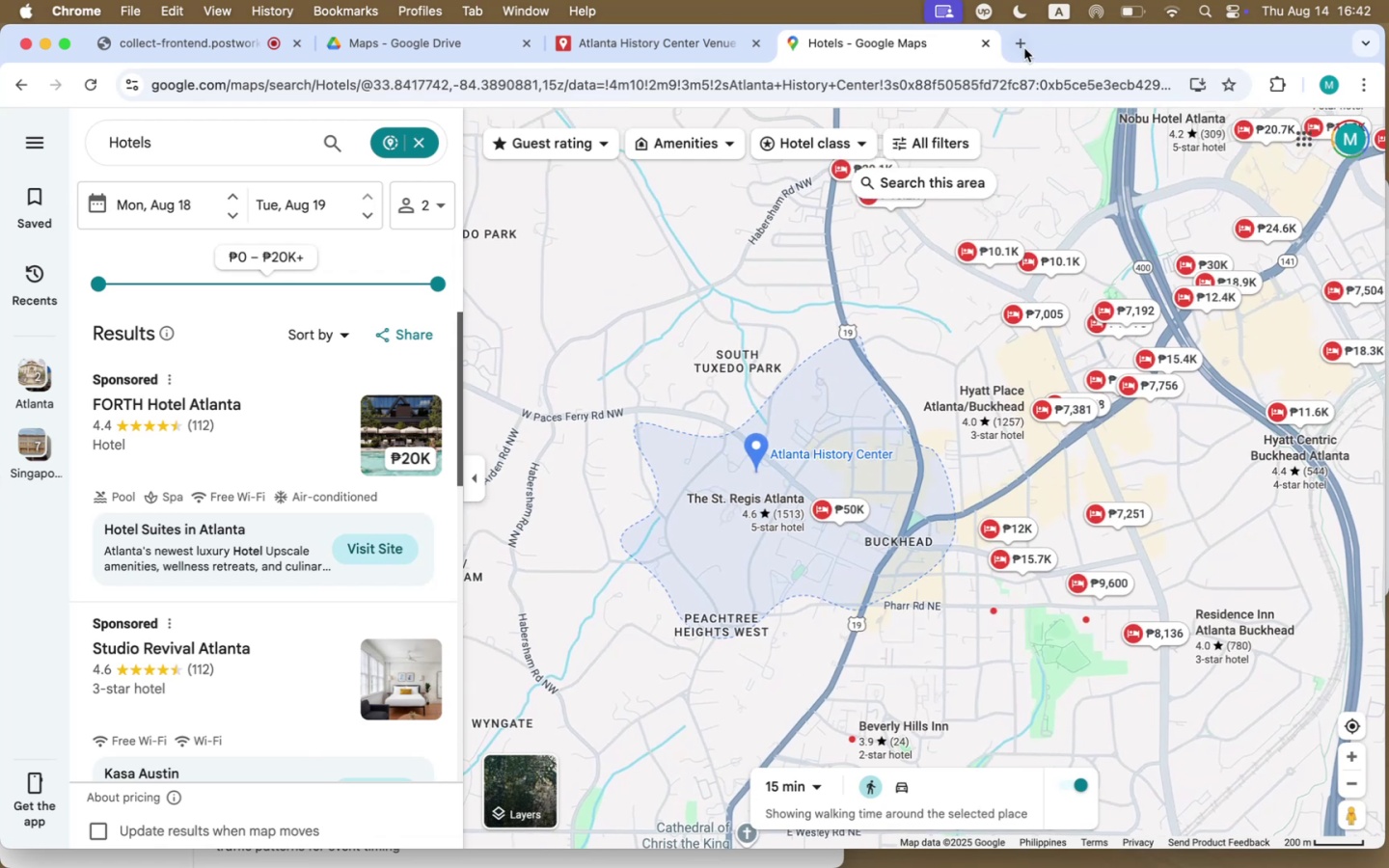 
left_click([1021, 45])
 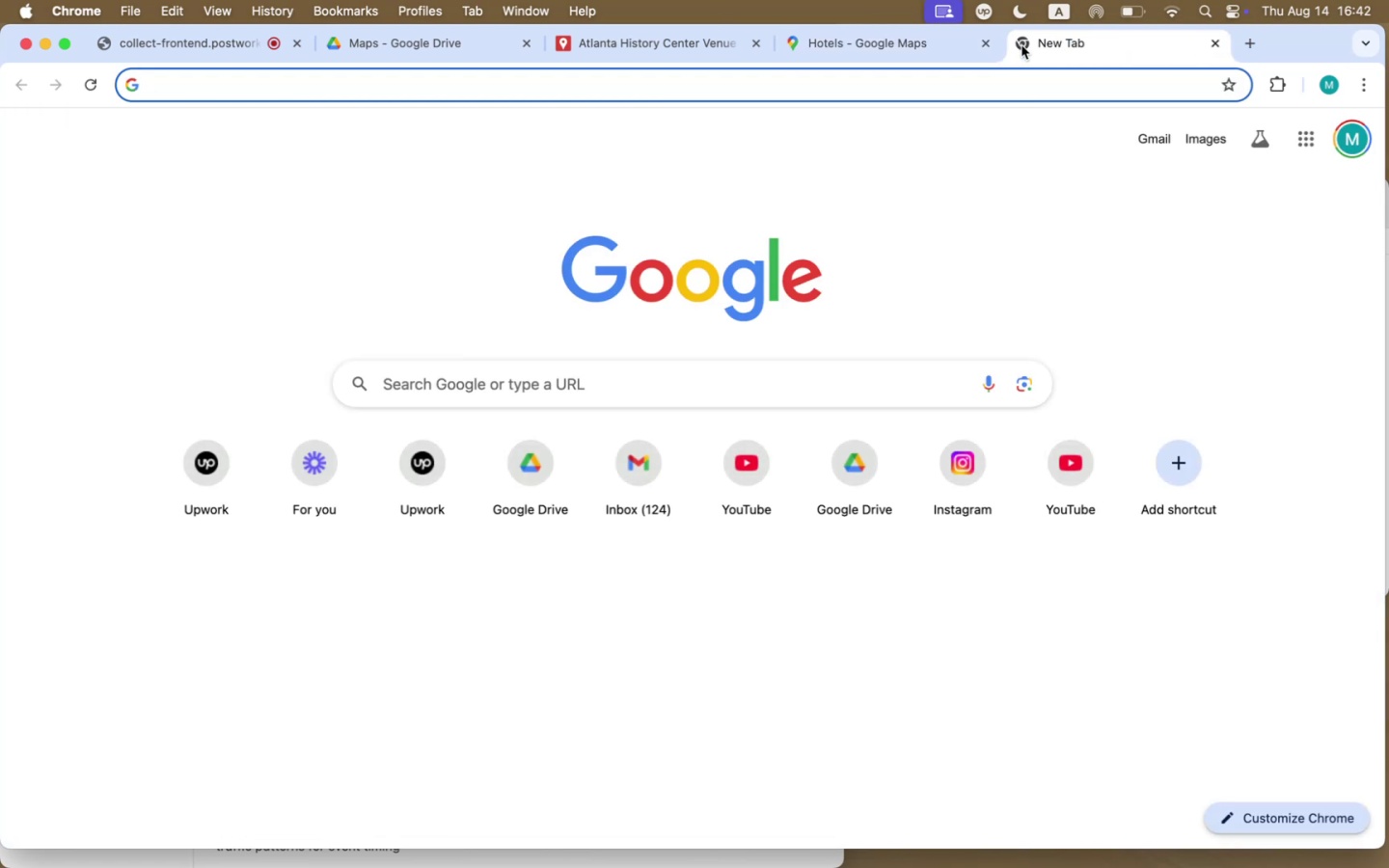 
type(5 star hotels neat)
key(Backspace)
type(r )
 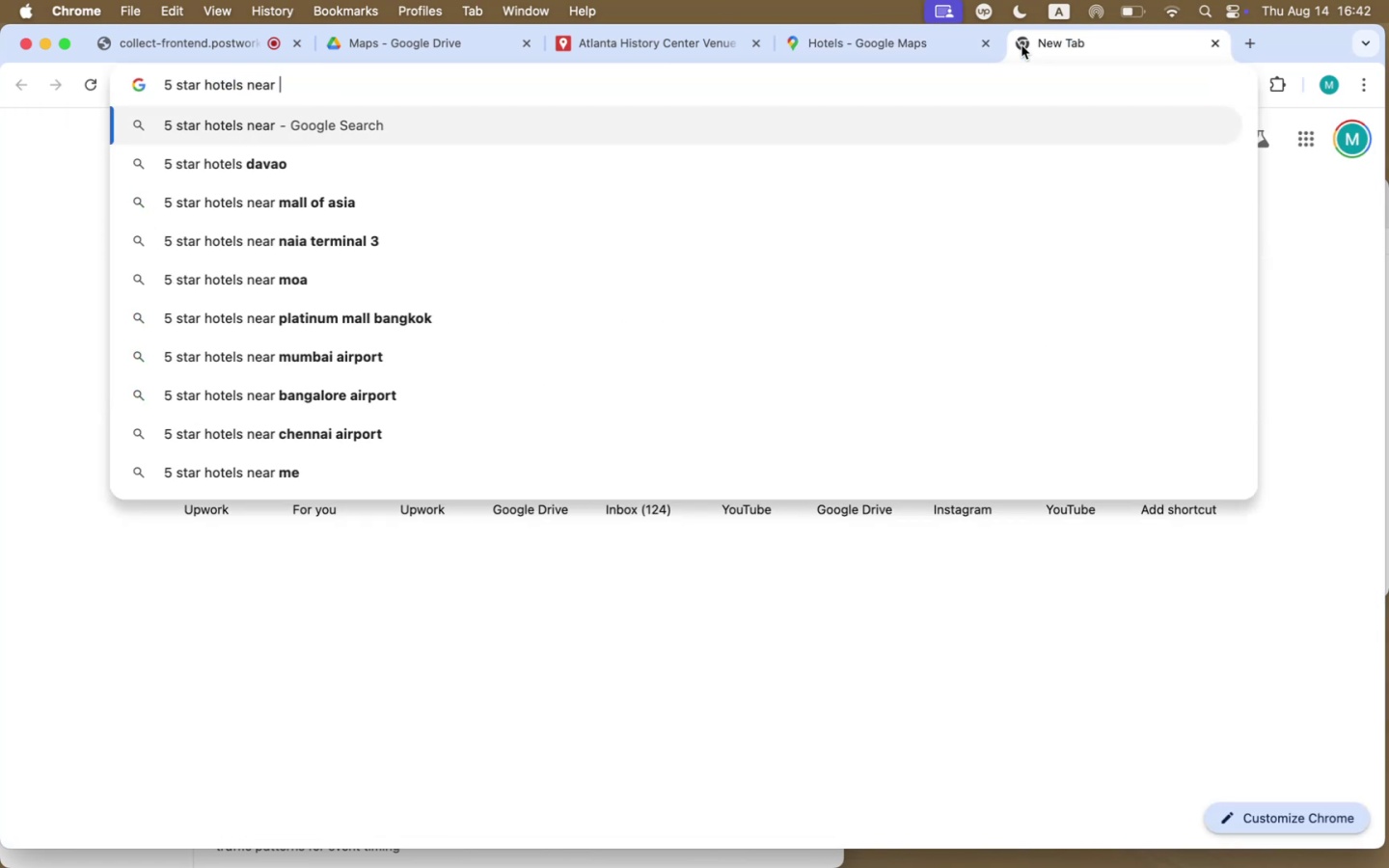 
key(Meta+CommandLeft)
 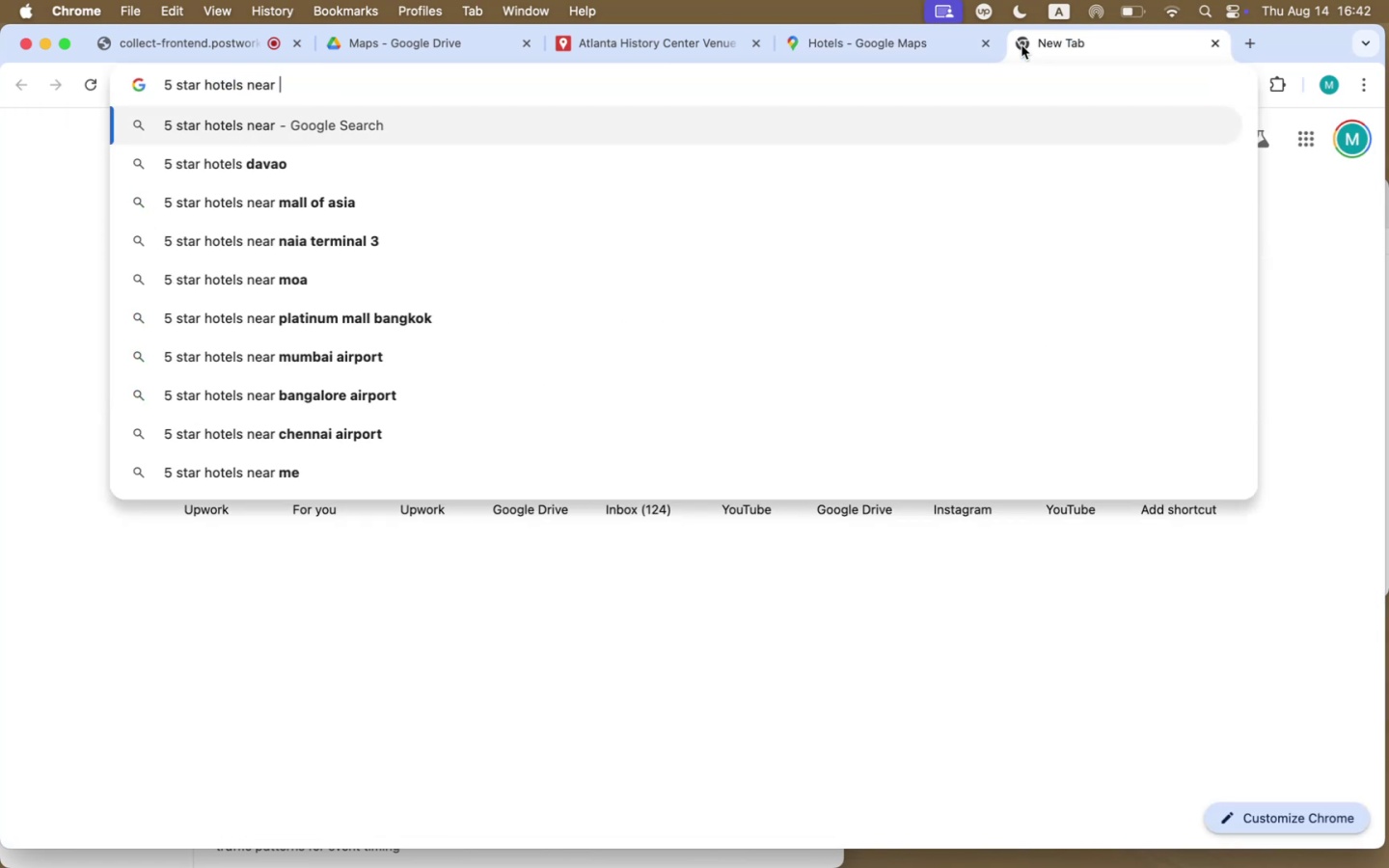 
key(Meta+V)
 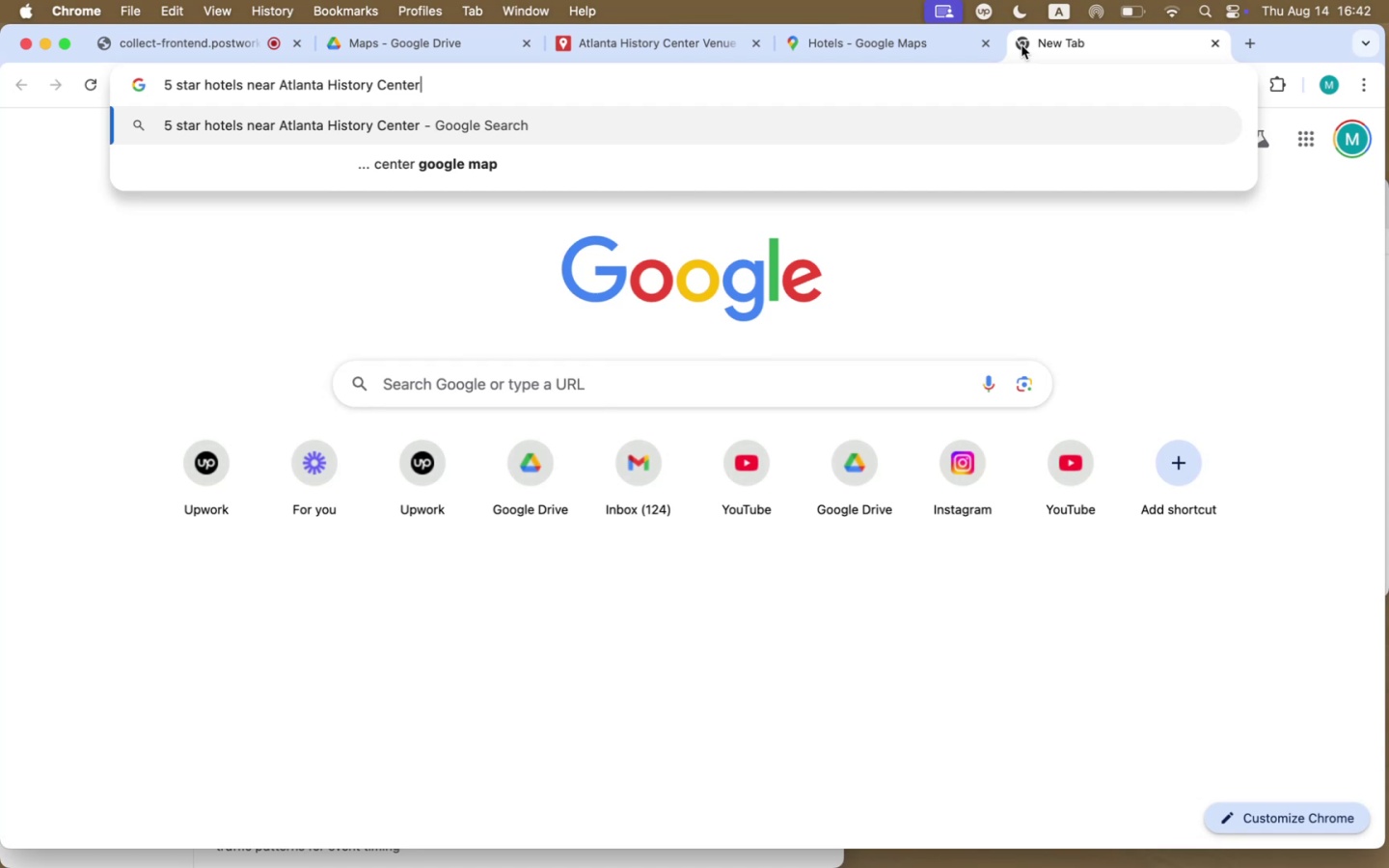 
key(Enter)
 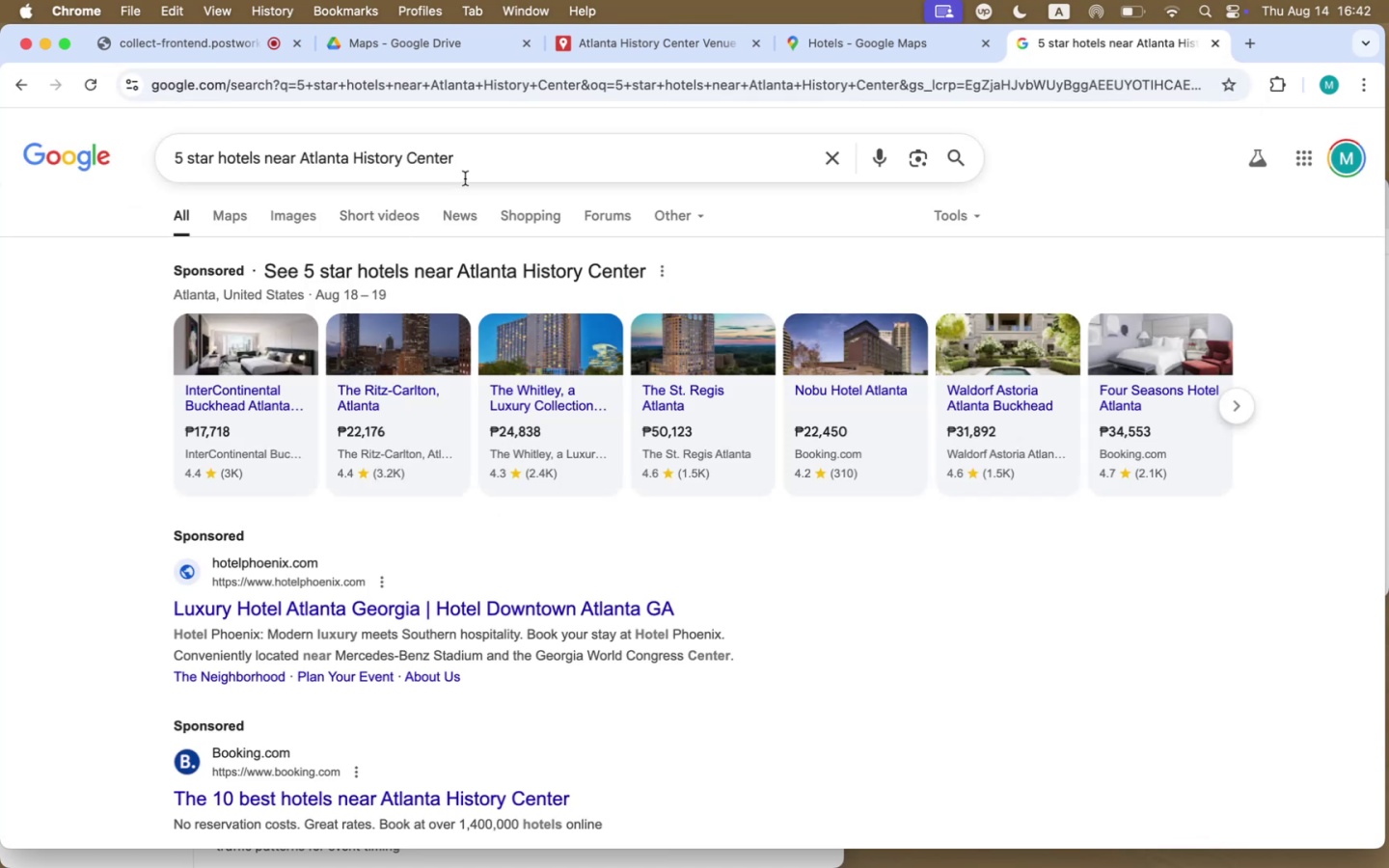 
wait(5.06)
 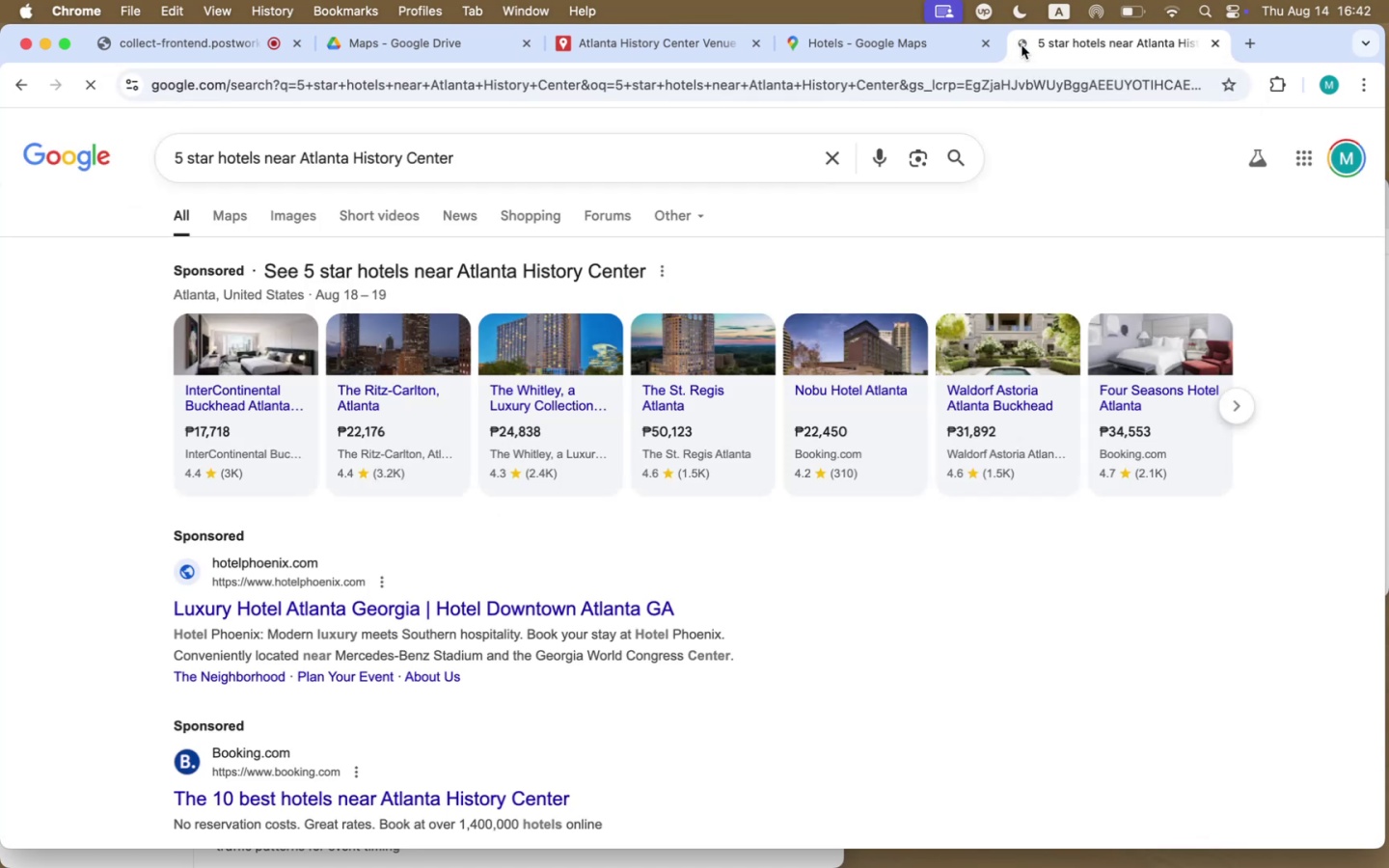 
left_click([227, 220])
 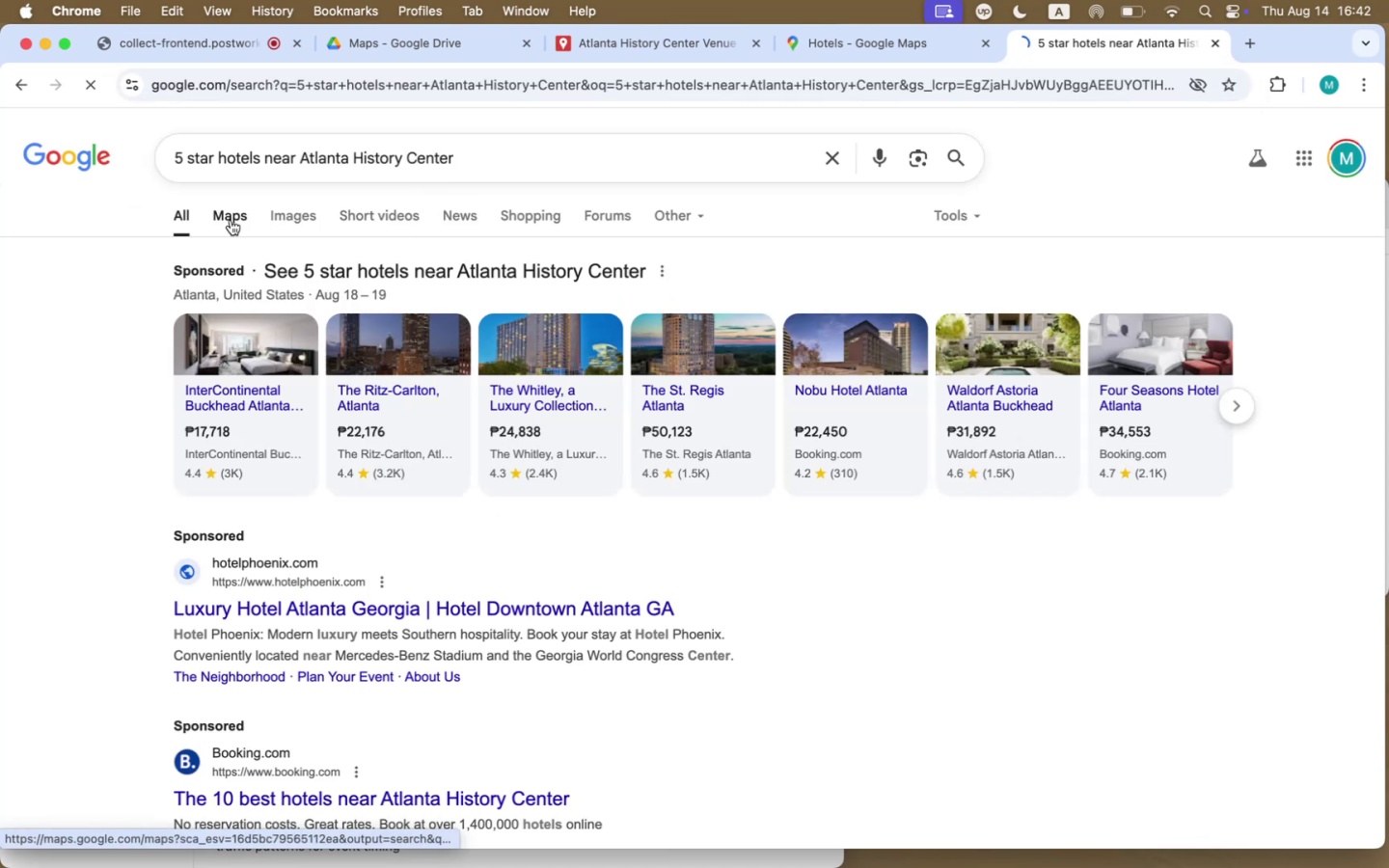 
mouse_move([375, 222])
 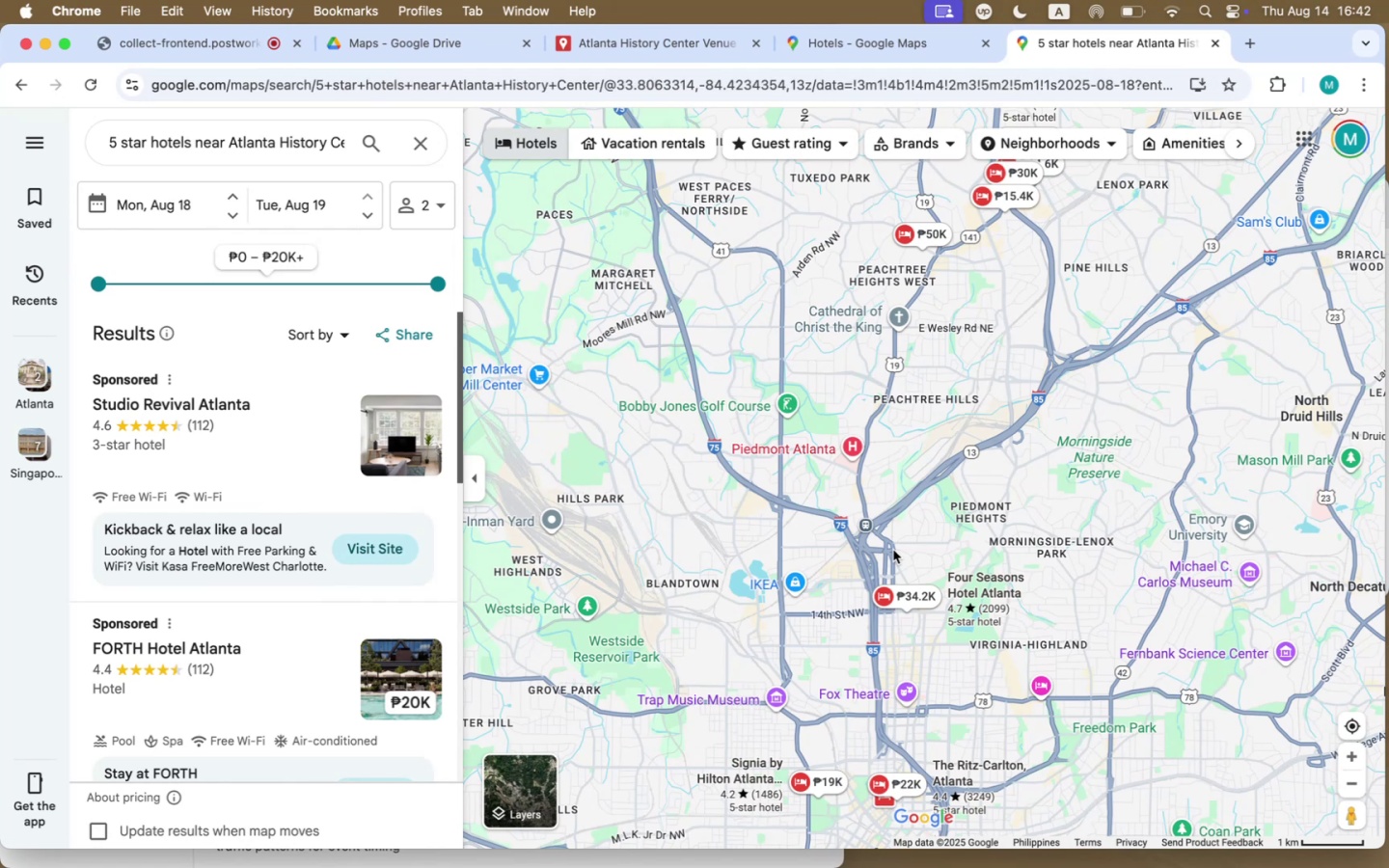 
left_click_drag(start_coordinate=[796, 516], to_coordinate=[781, 326])
 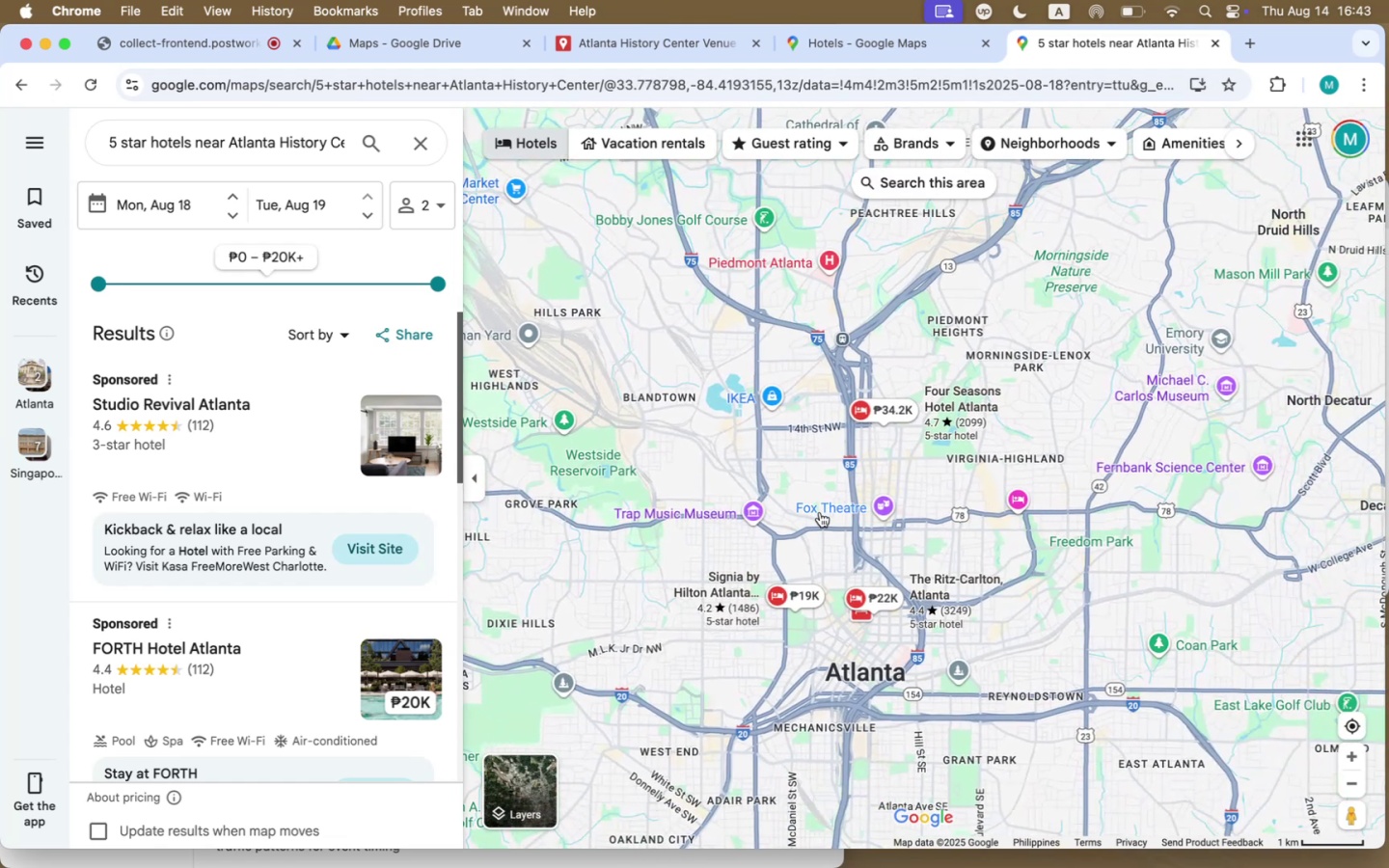 
left_click_drag(start_coordinate=[820, 512], to_coordinate=[781, 409])
 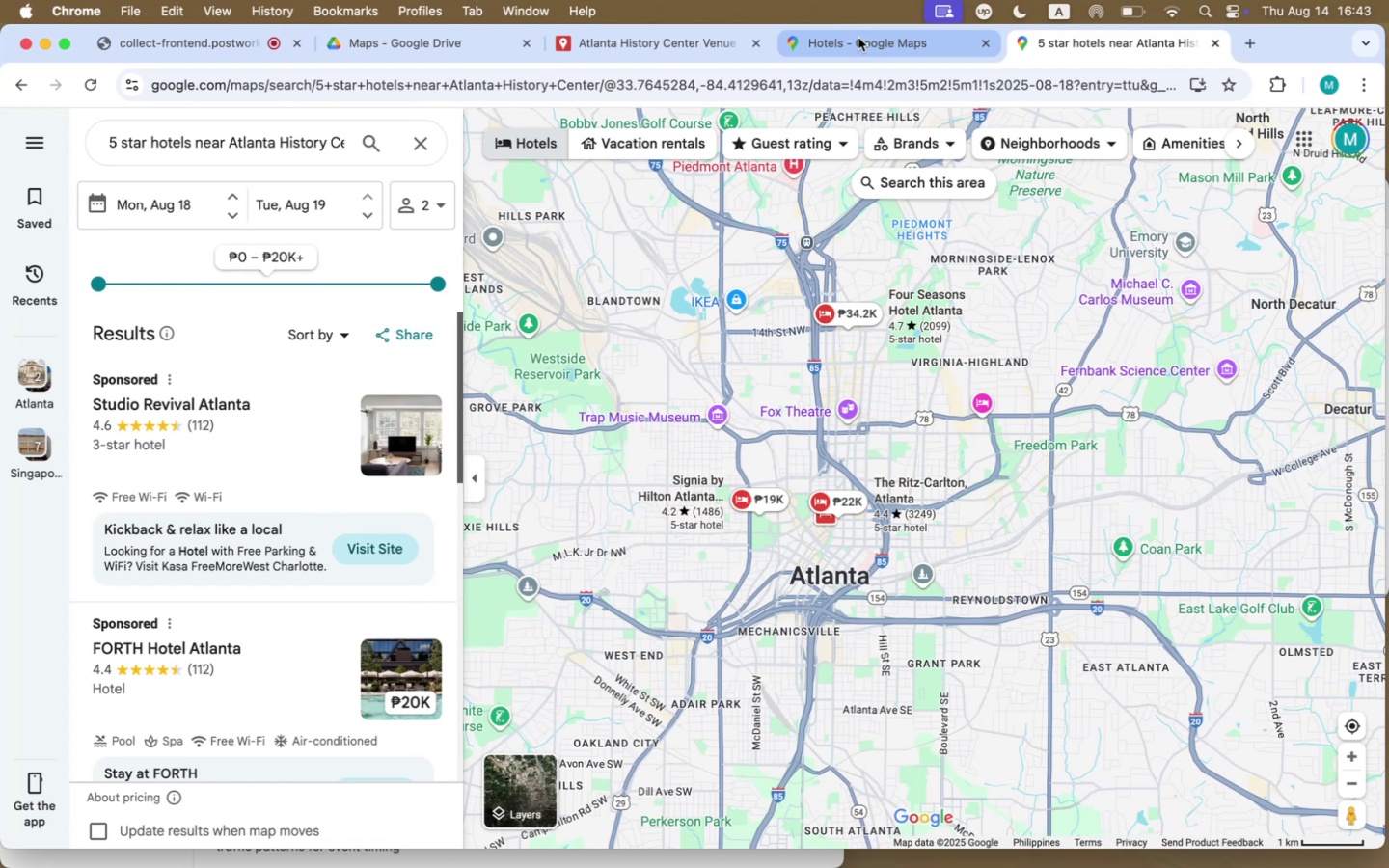 
wait(5.07)
 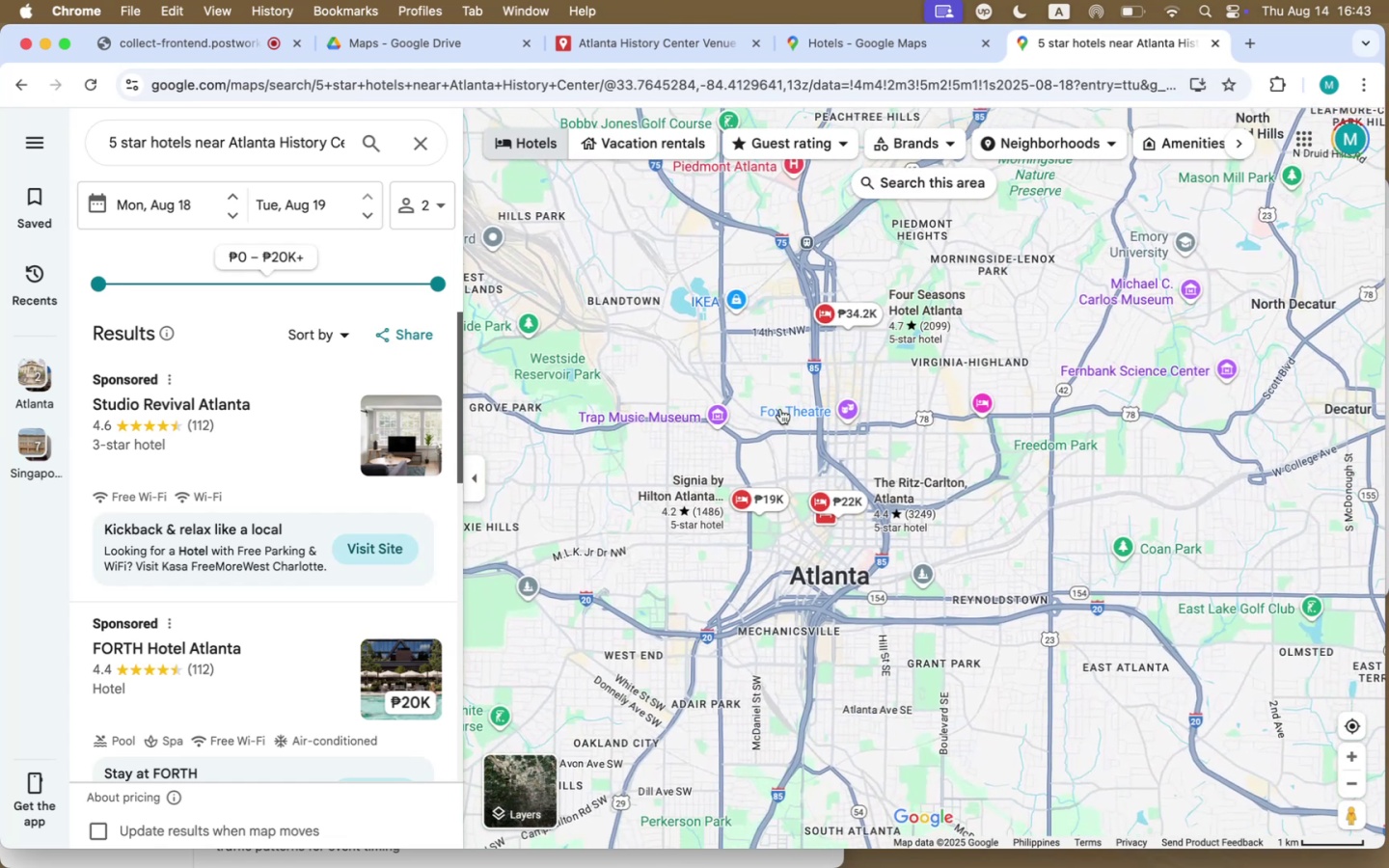 
key(Meta+CommandLeft)
 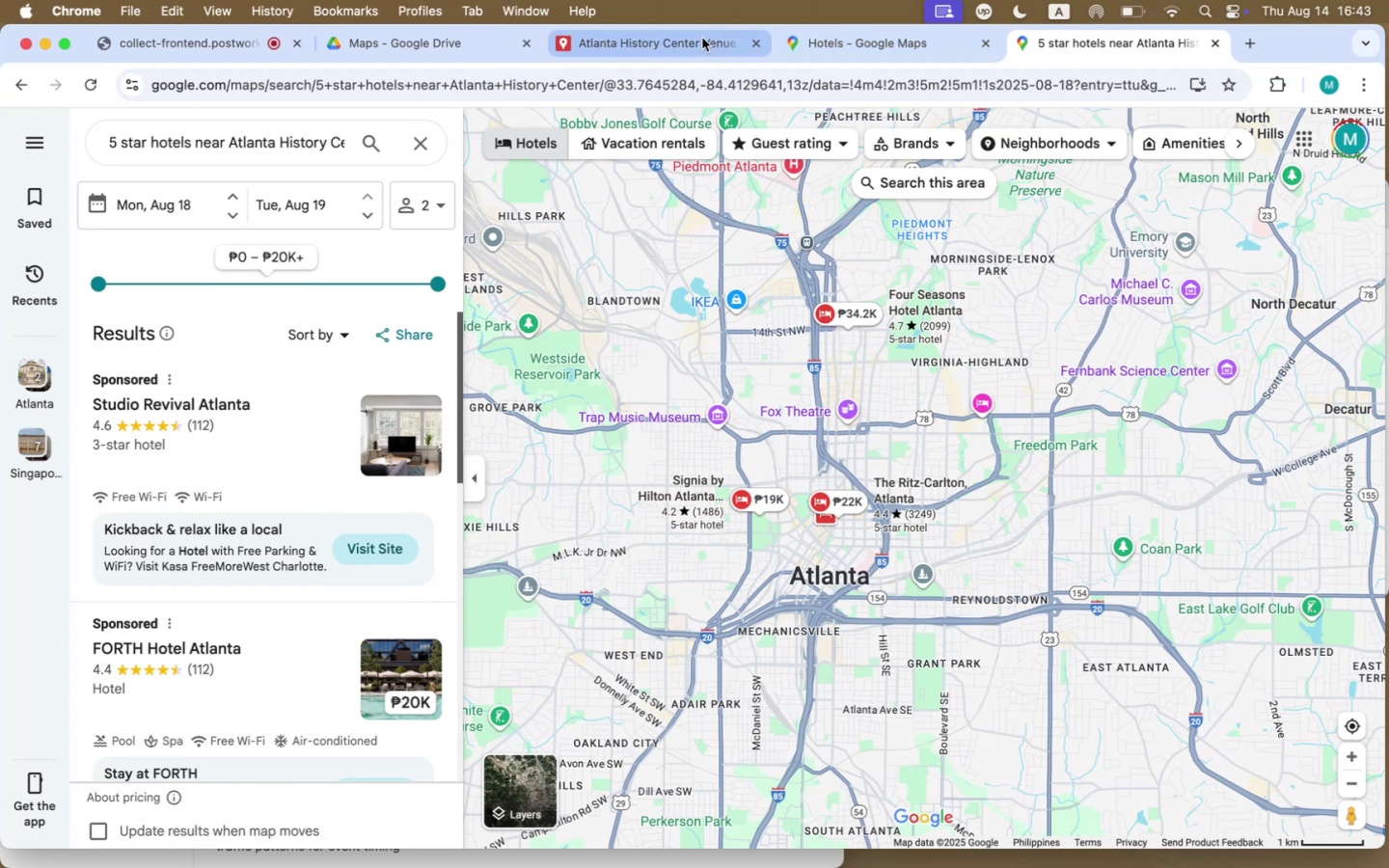 
key(Meta+Tab)
 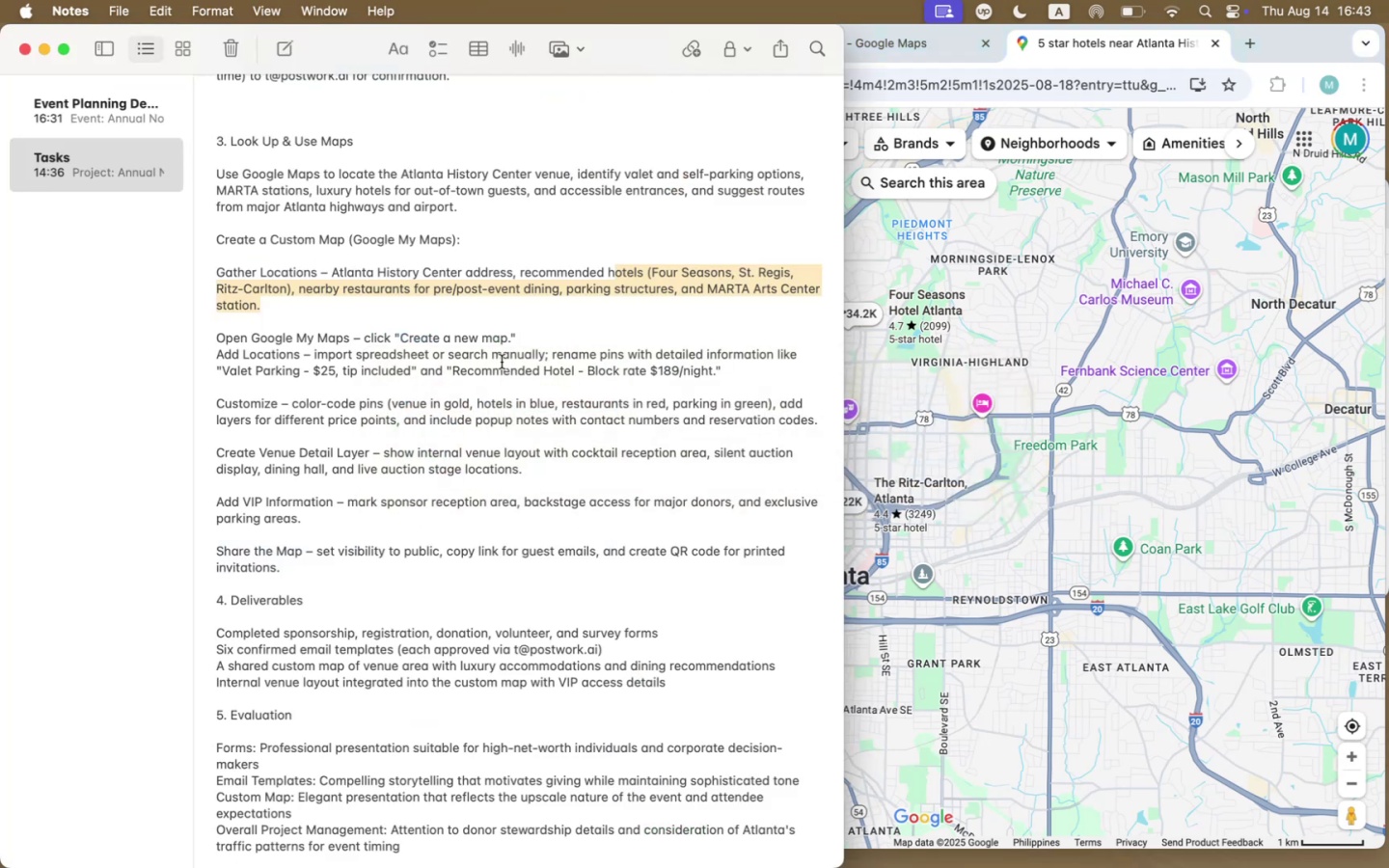 
left_click([502, 362])
 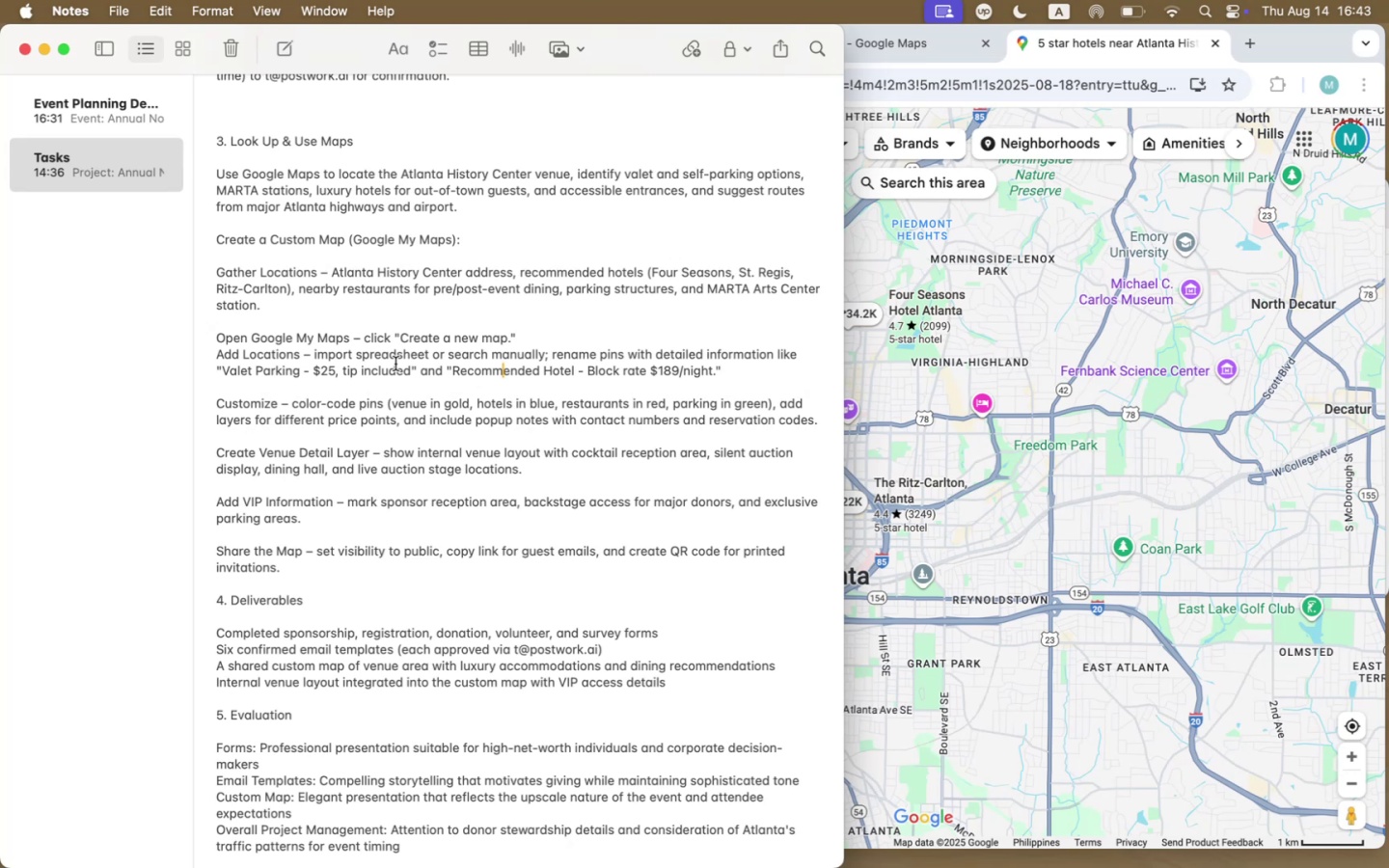 
wait(16.21)
 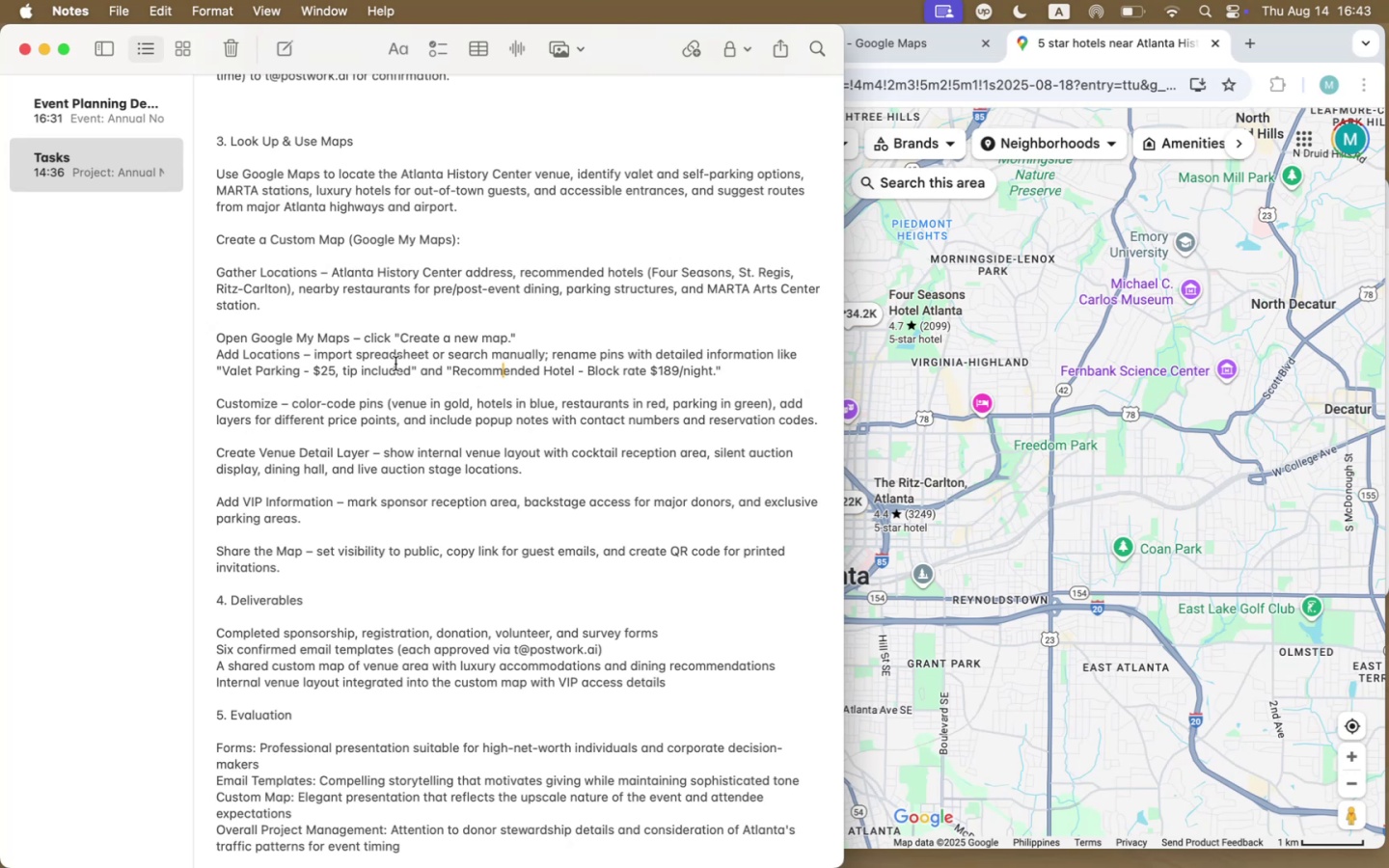 
left_click_drag(start_coordinate=[644, 373], to_coordinate=[590, 373])
 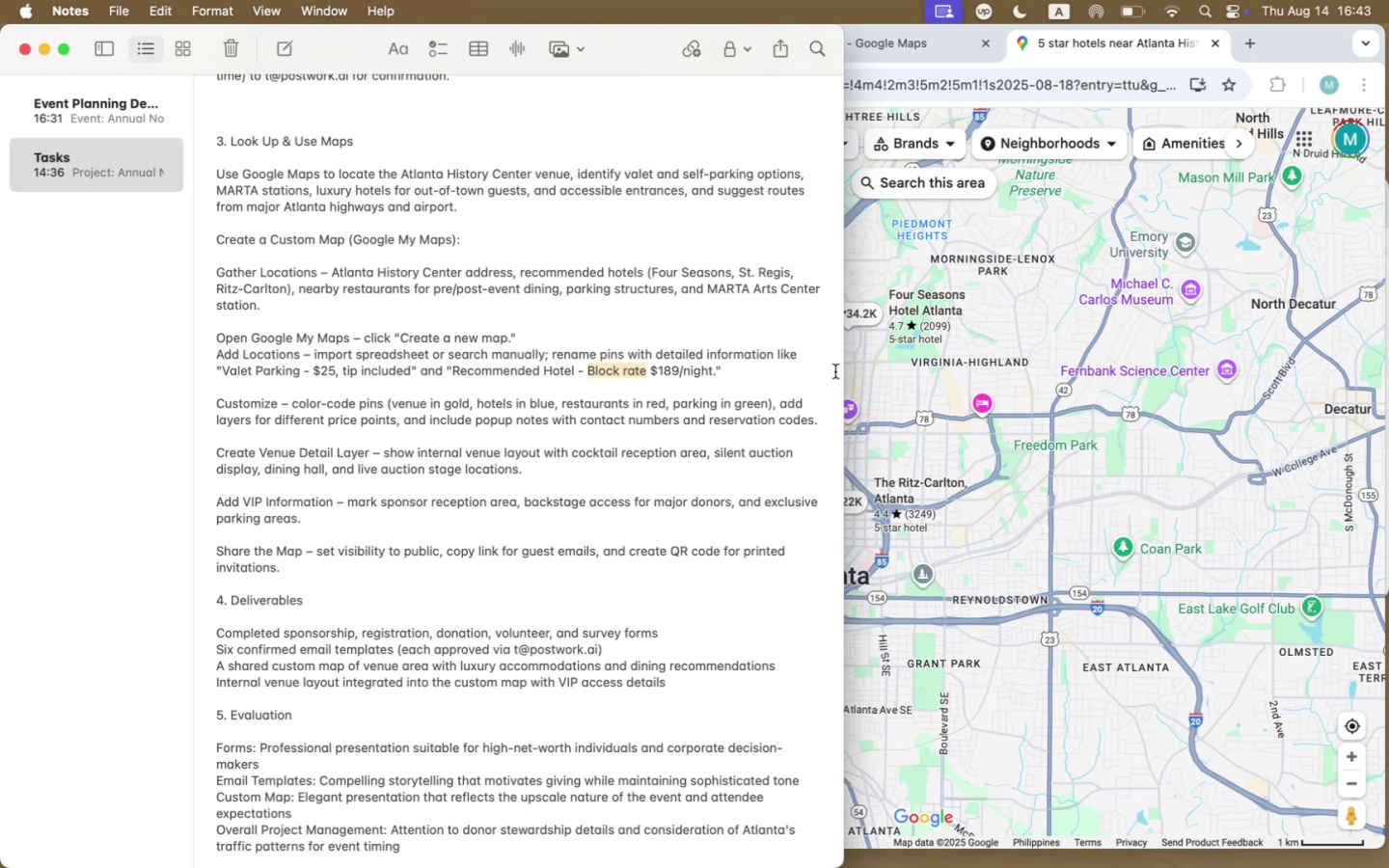 
key(Meta+C)
 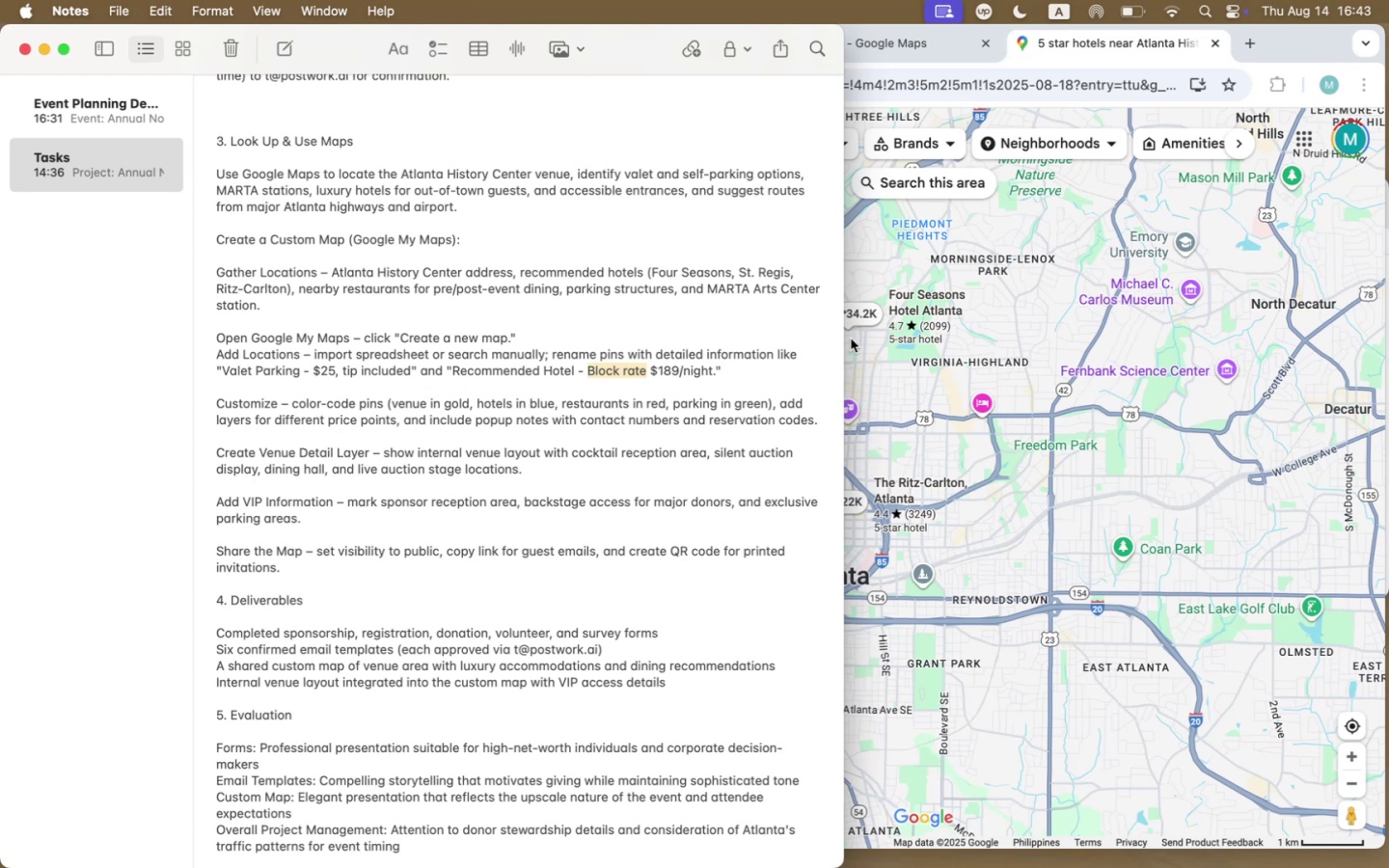 
left_click([903, 355])
 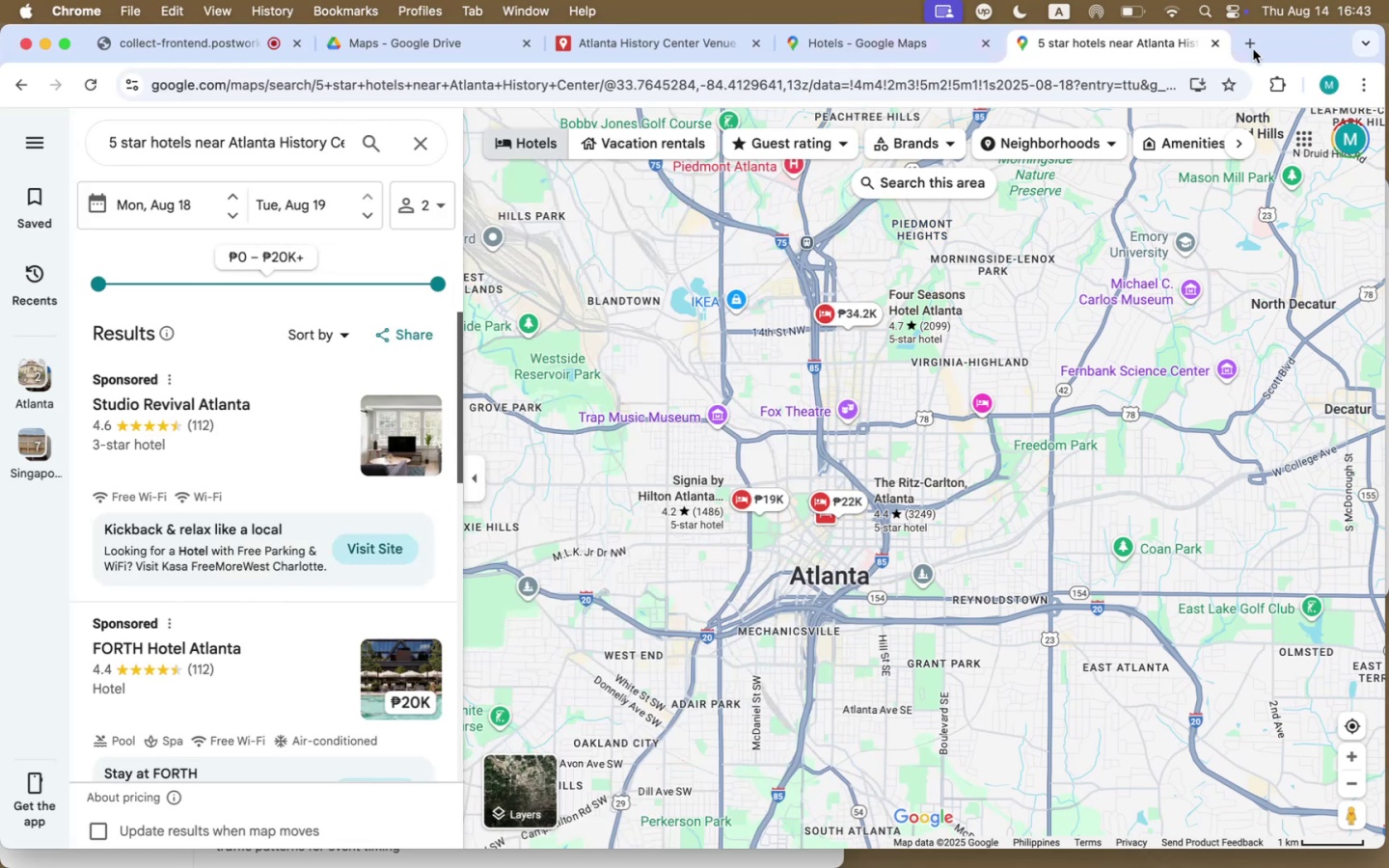 
left_click([1248, 49])
 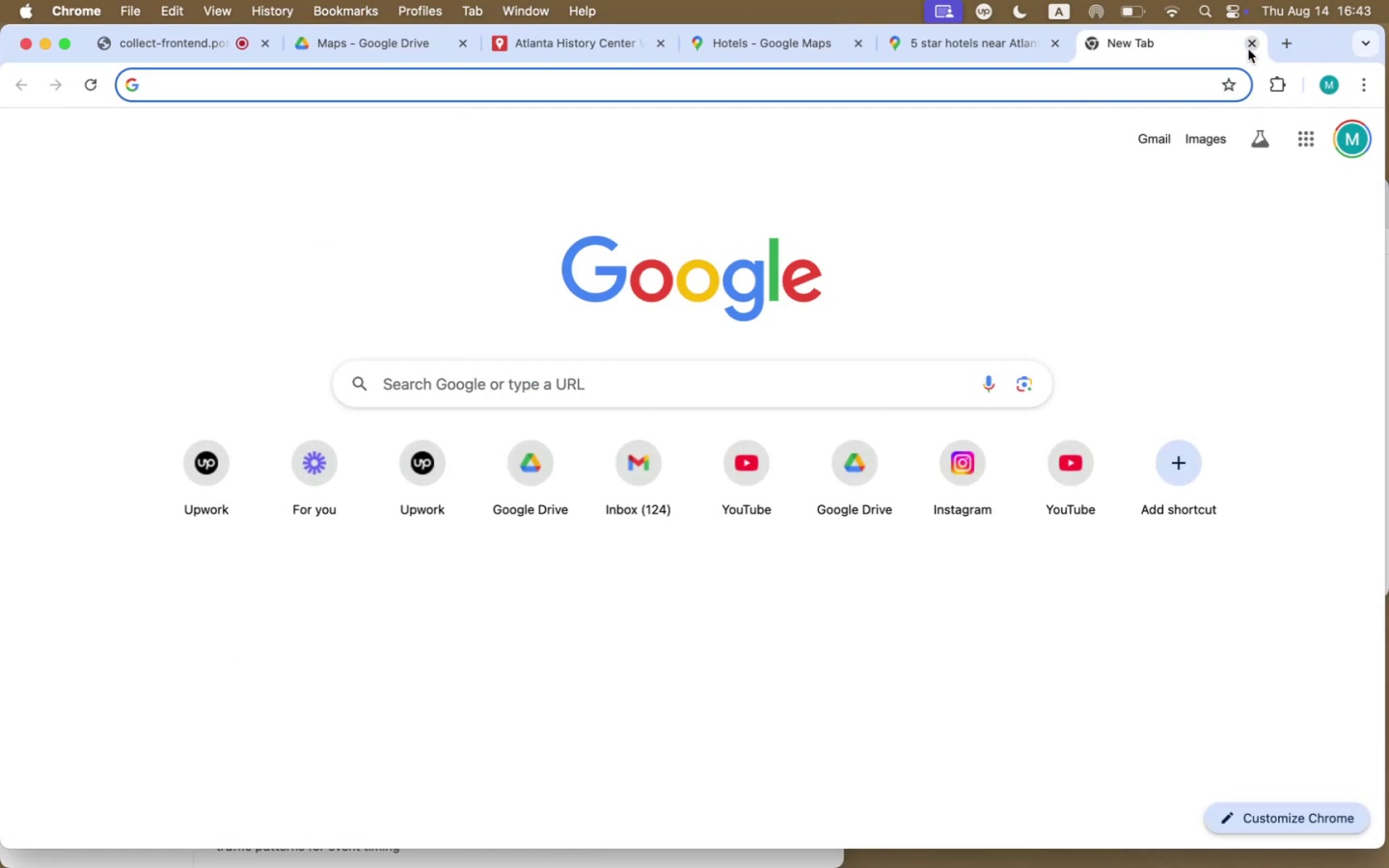 
type(what is a hotel )
 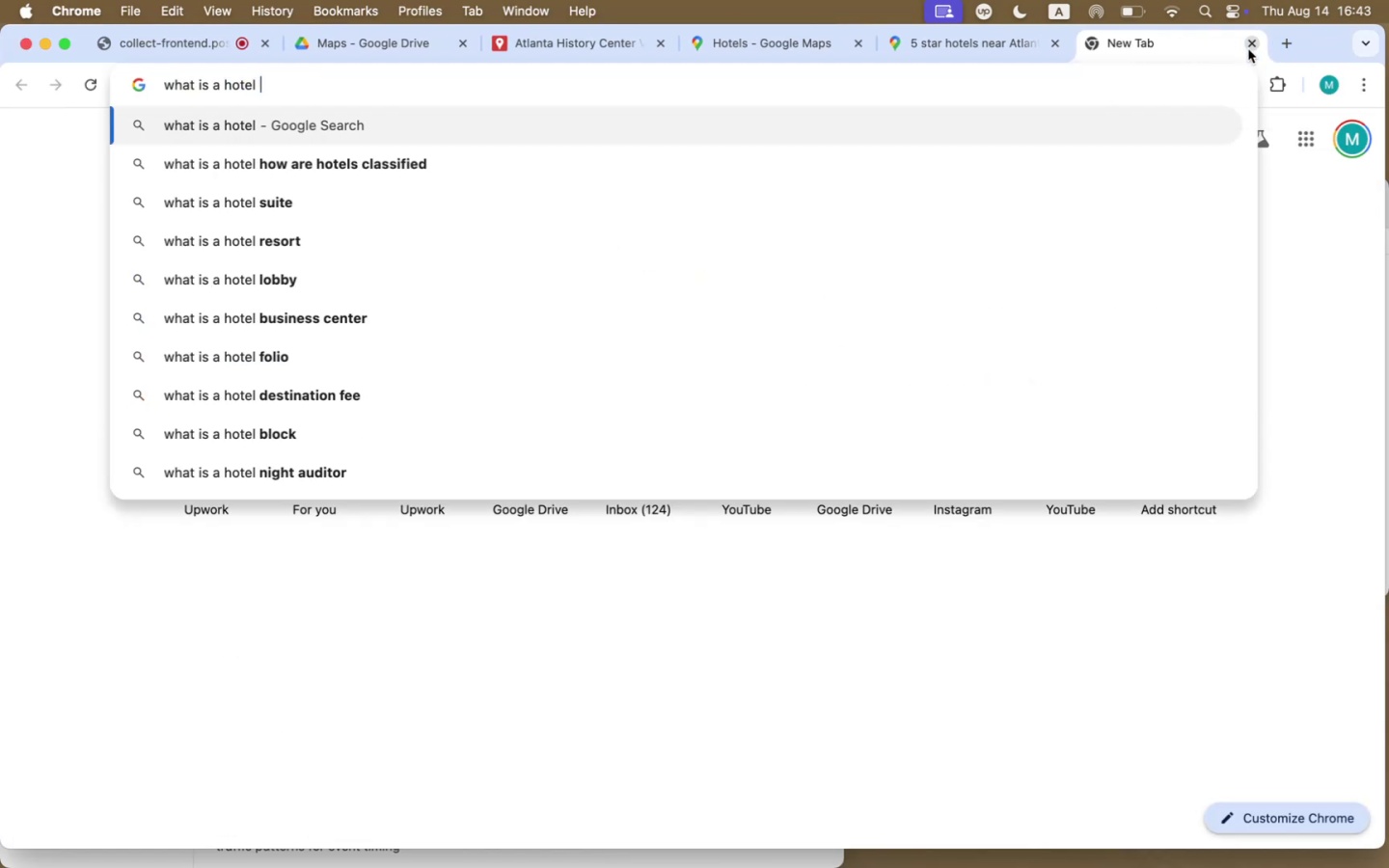 
key(Meta+CommandLeft)
 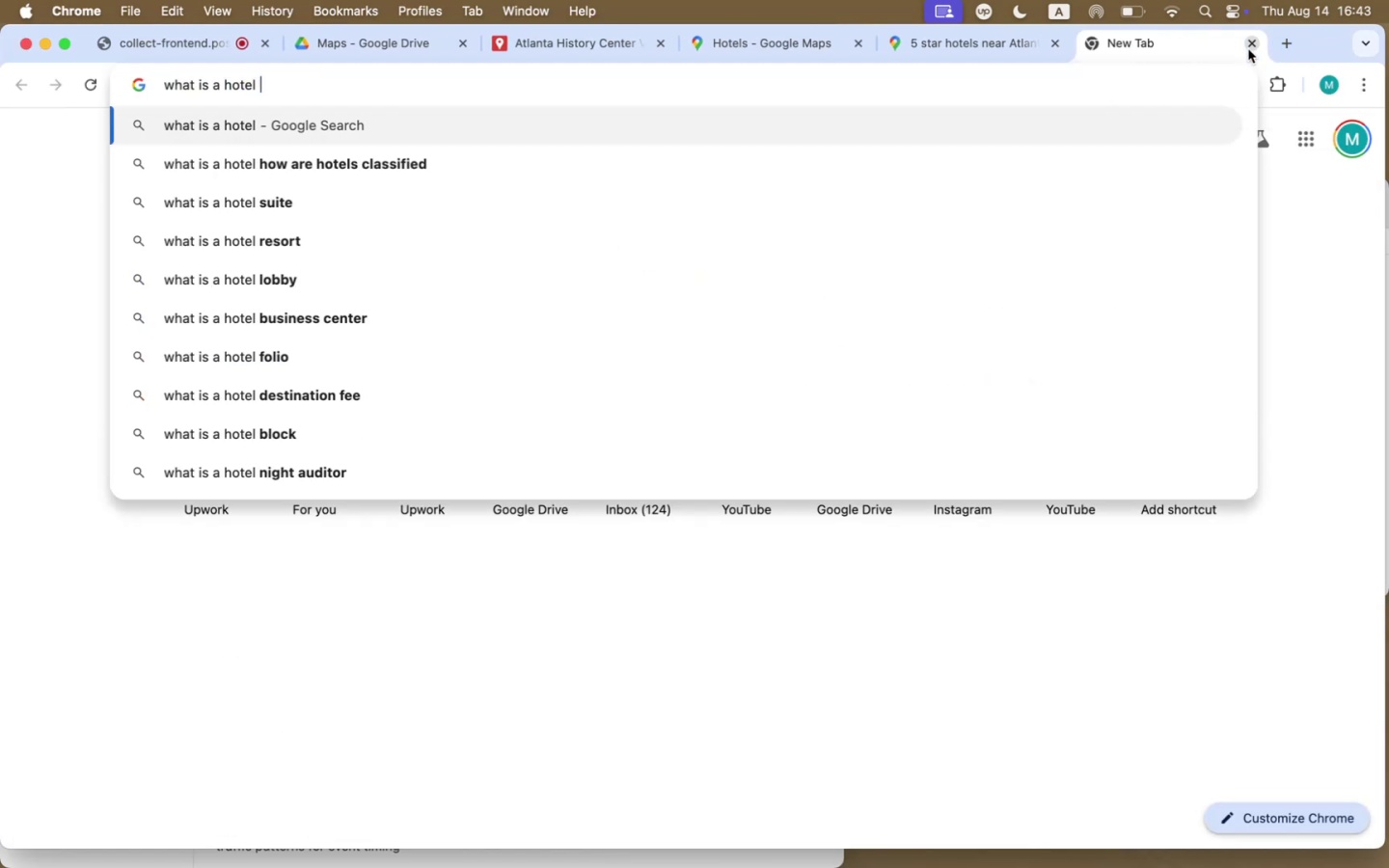 
key(Meta+V)
 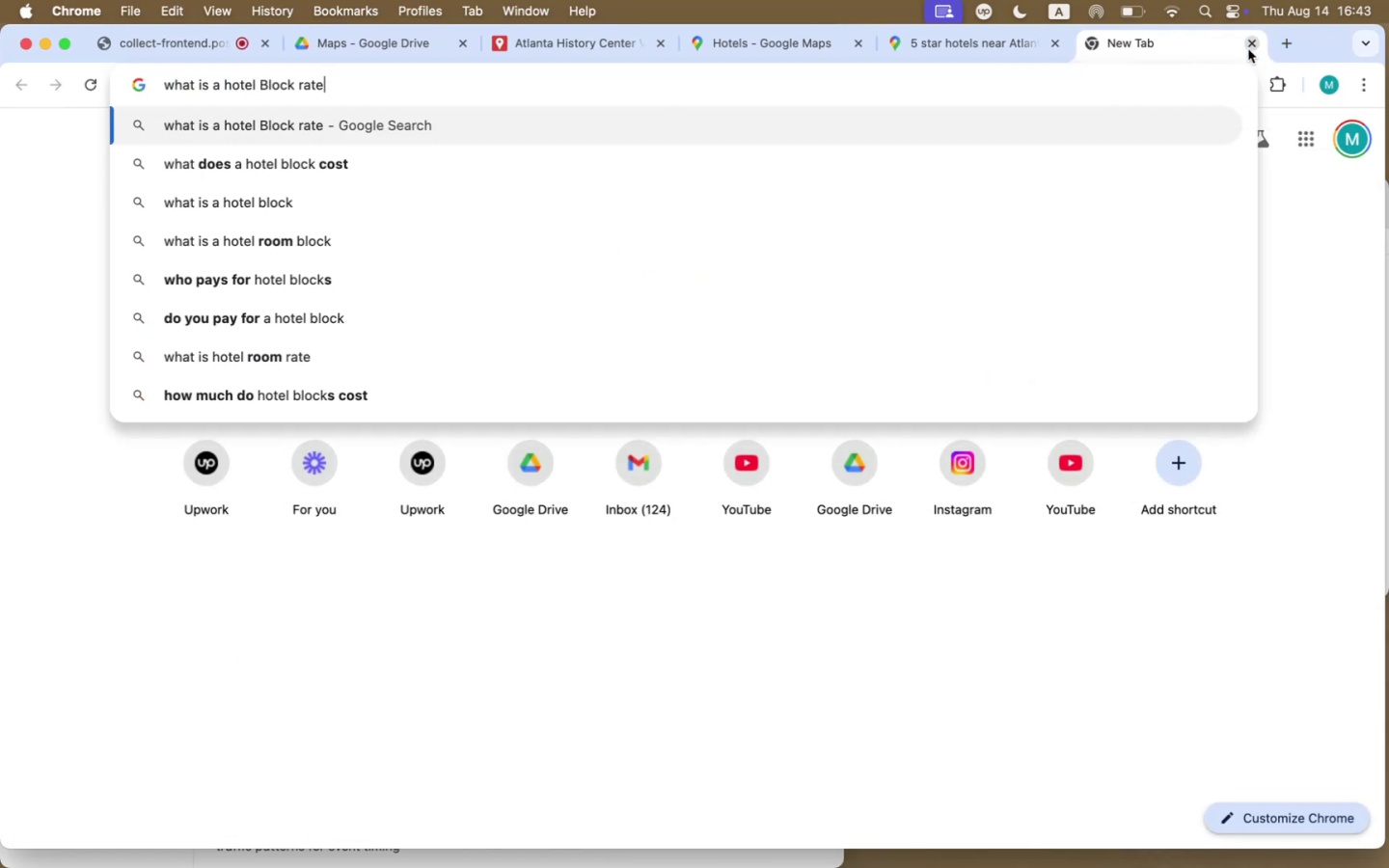 
key(Enter)
 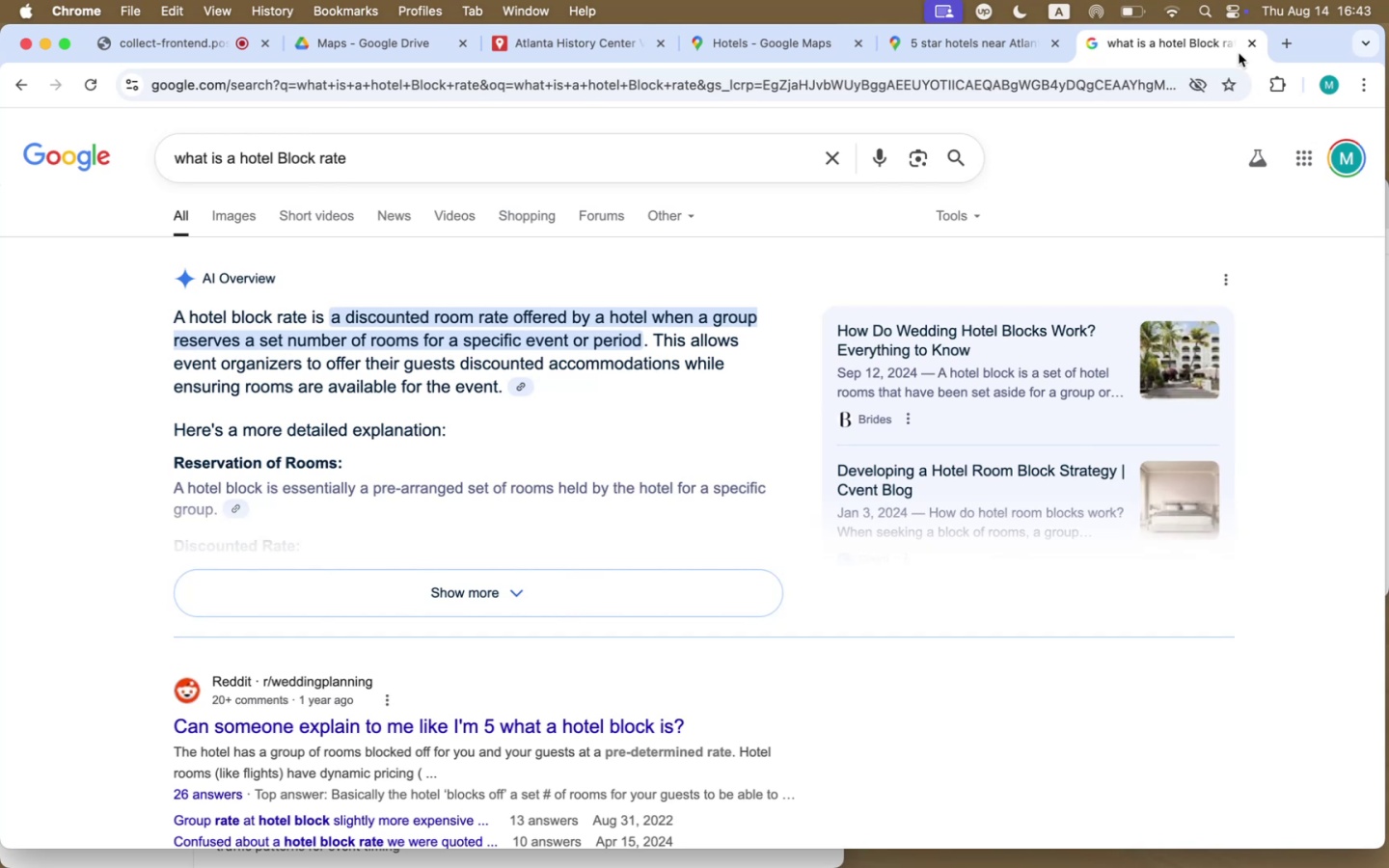 
wait(12.56)
 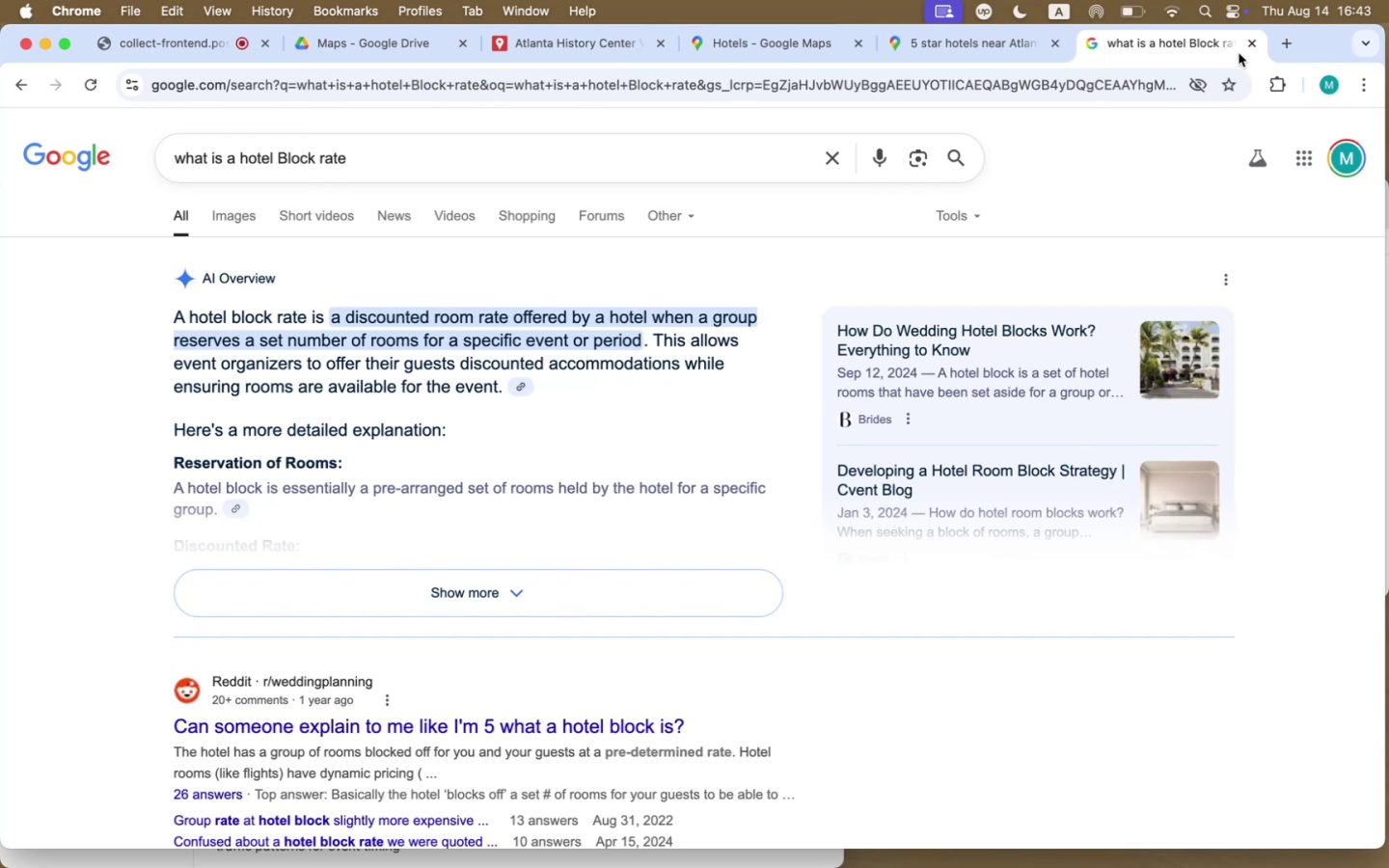 
scroll: coordinate [273, 479], scroll_direction: down, amount: 25.0
 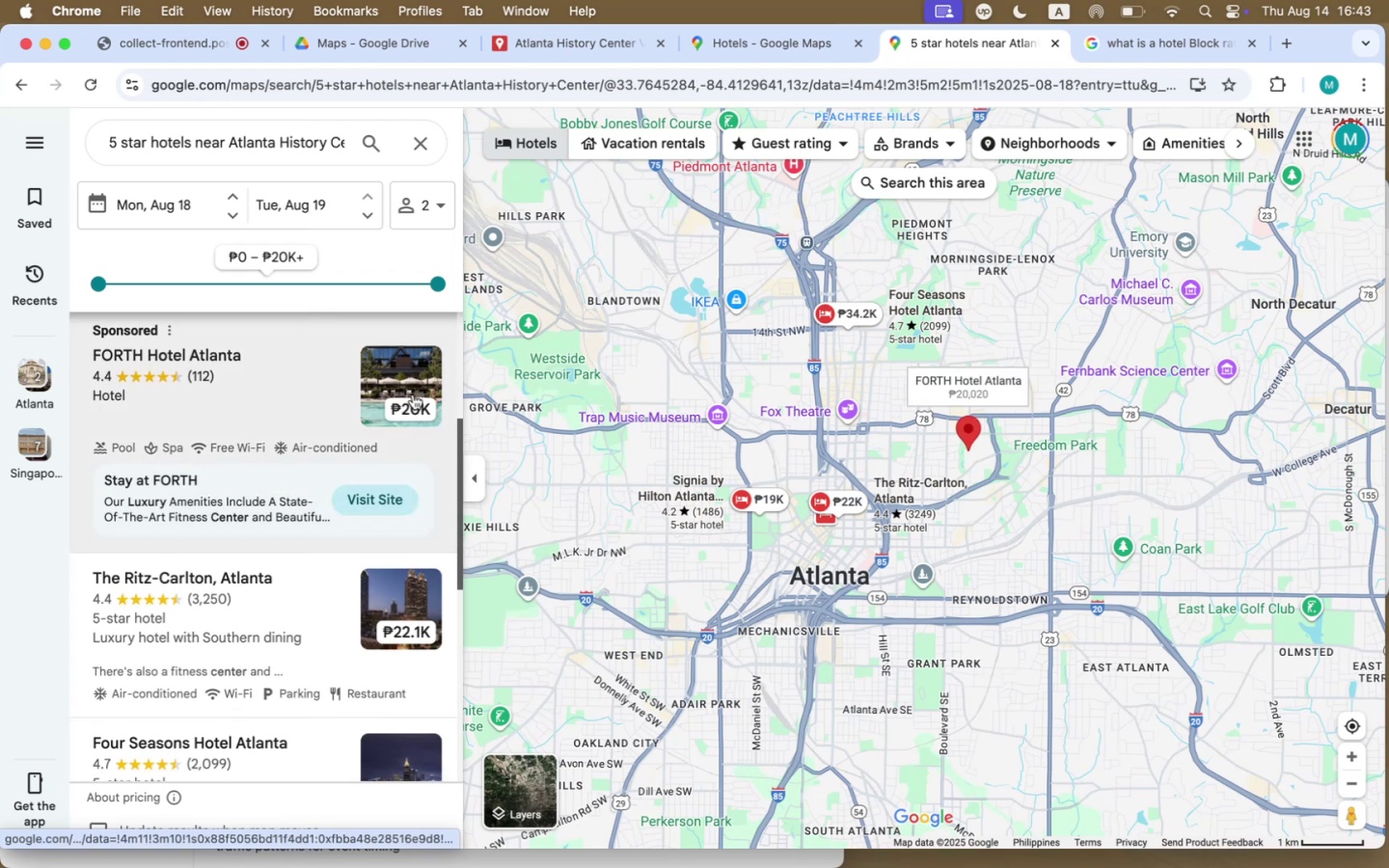 
scroll: coordinate [413, 394], scroll_direction: up, amount: 46.0
 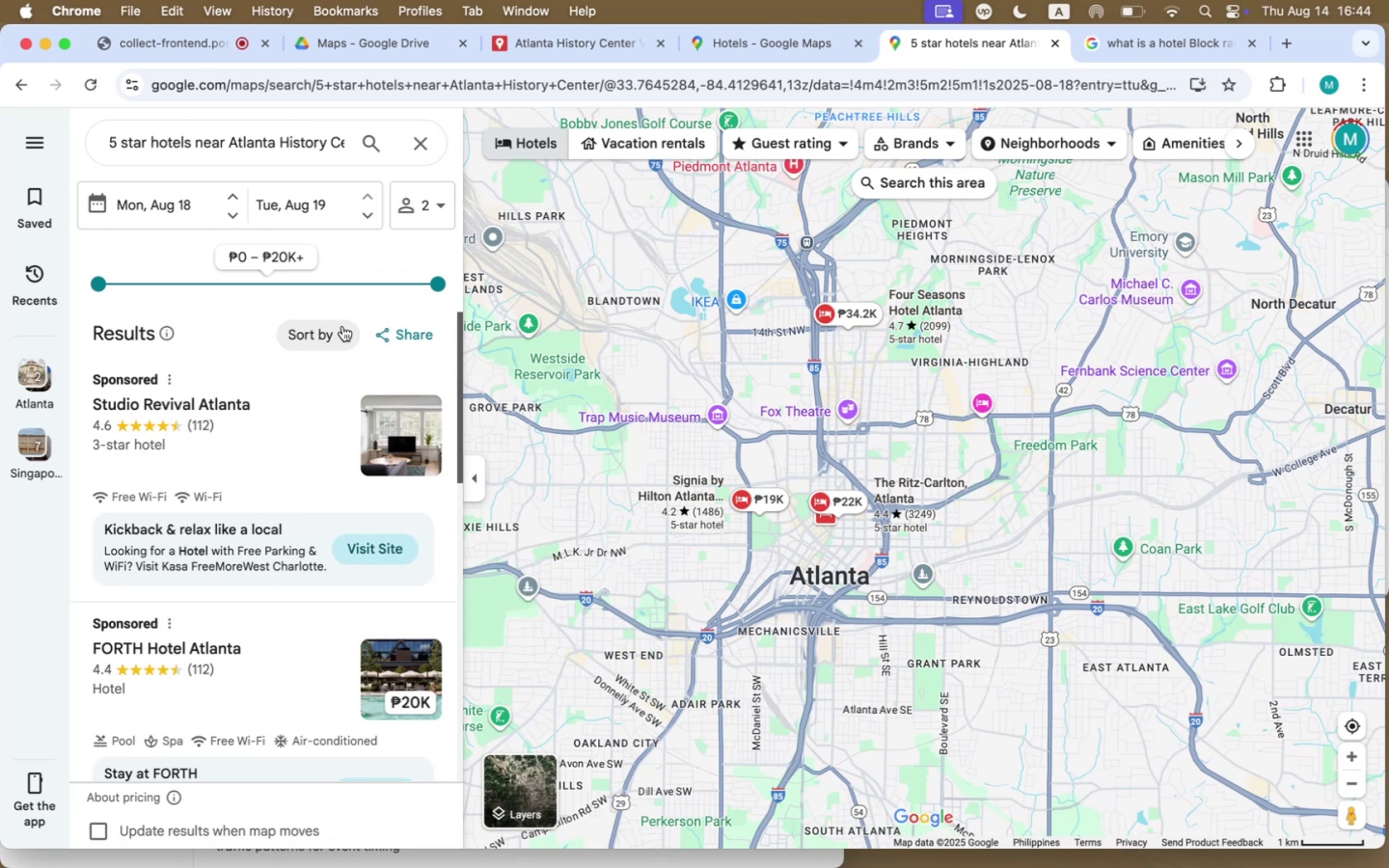 
wait(62.25)
 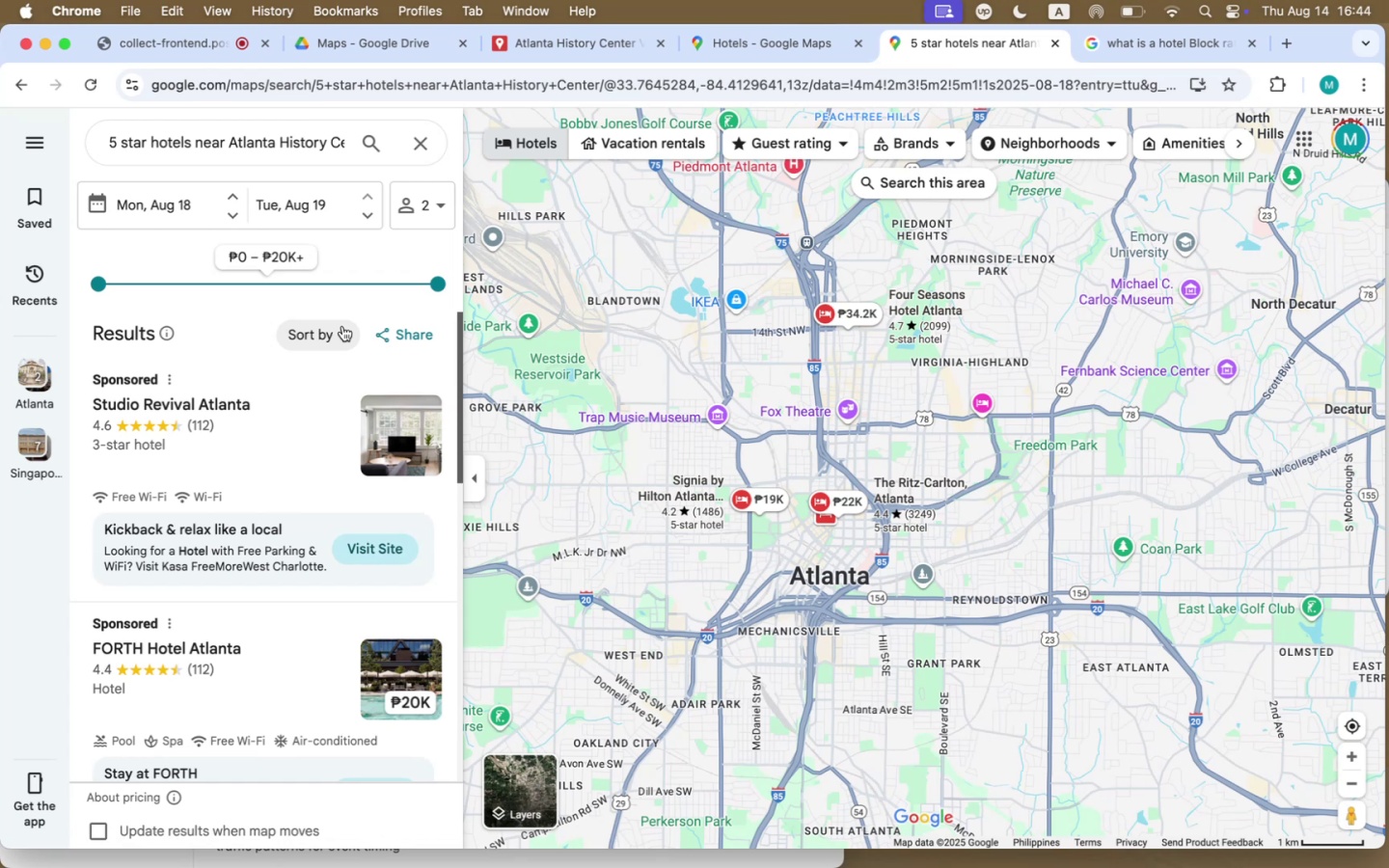 
left_click([163, 331])
 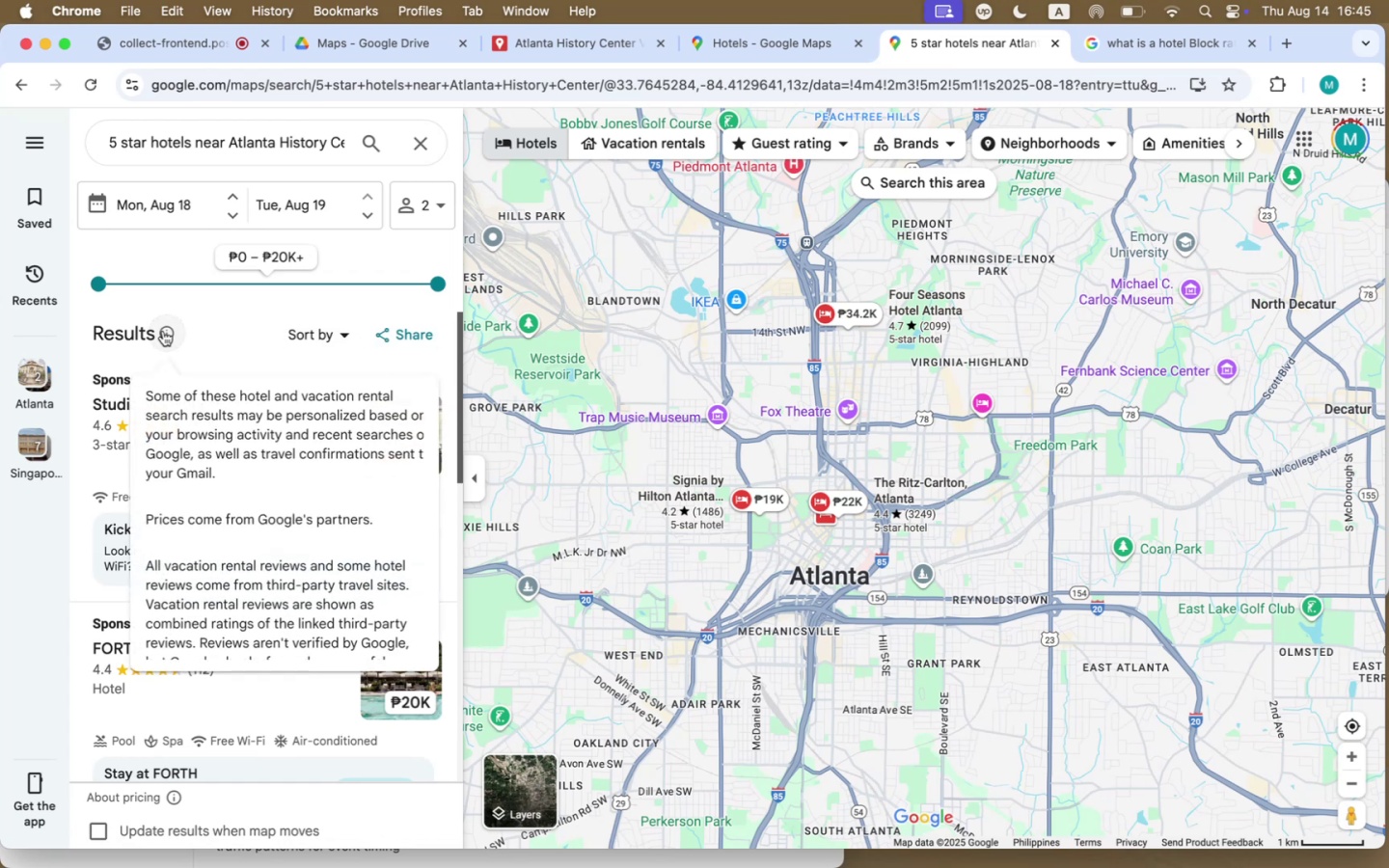 
scroll: coordinate [277, 527], scroll_direction: down, amount: 27.0
 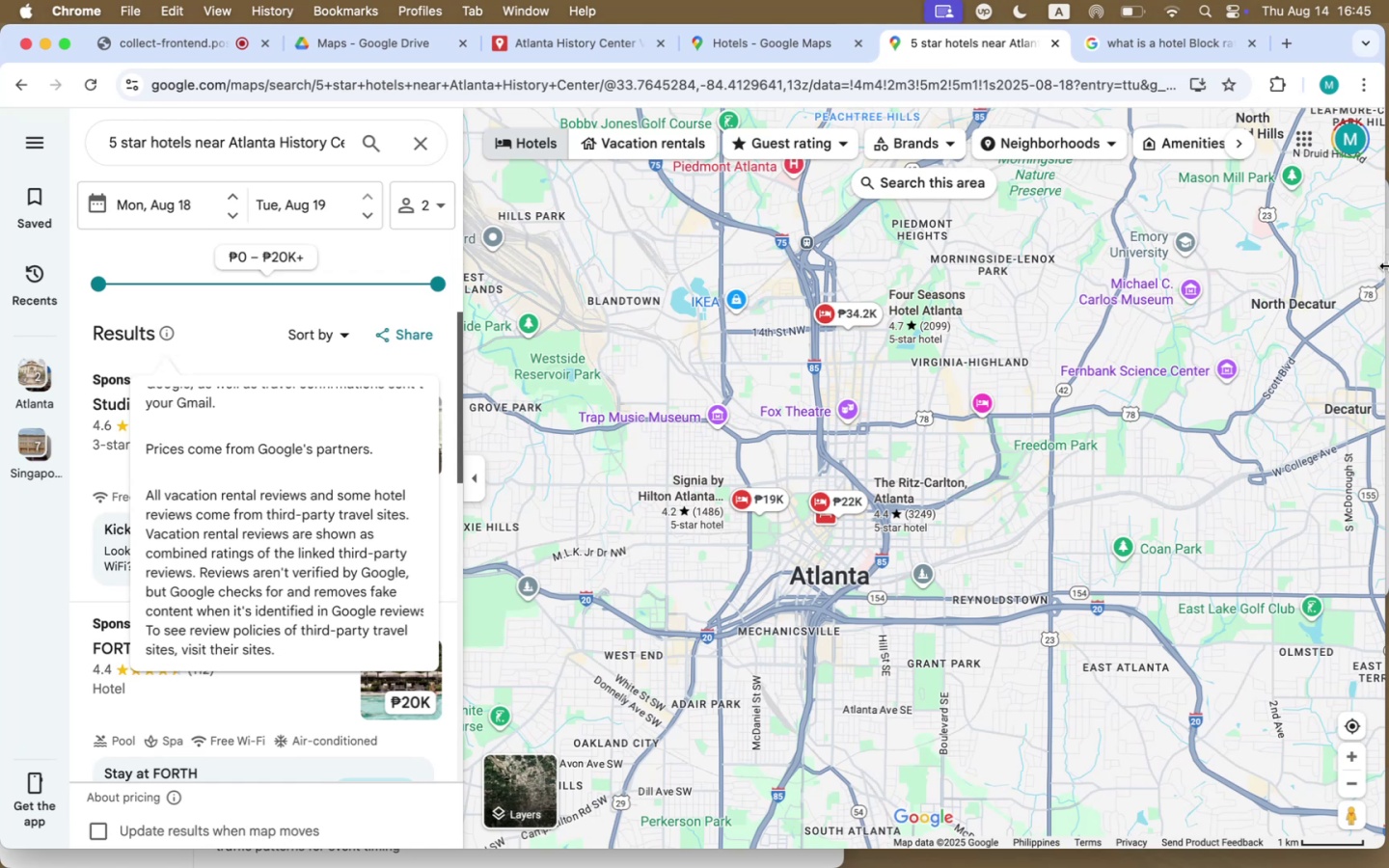 
mouse_move([1310, 179])
 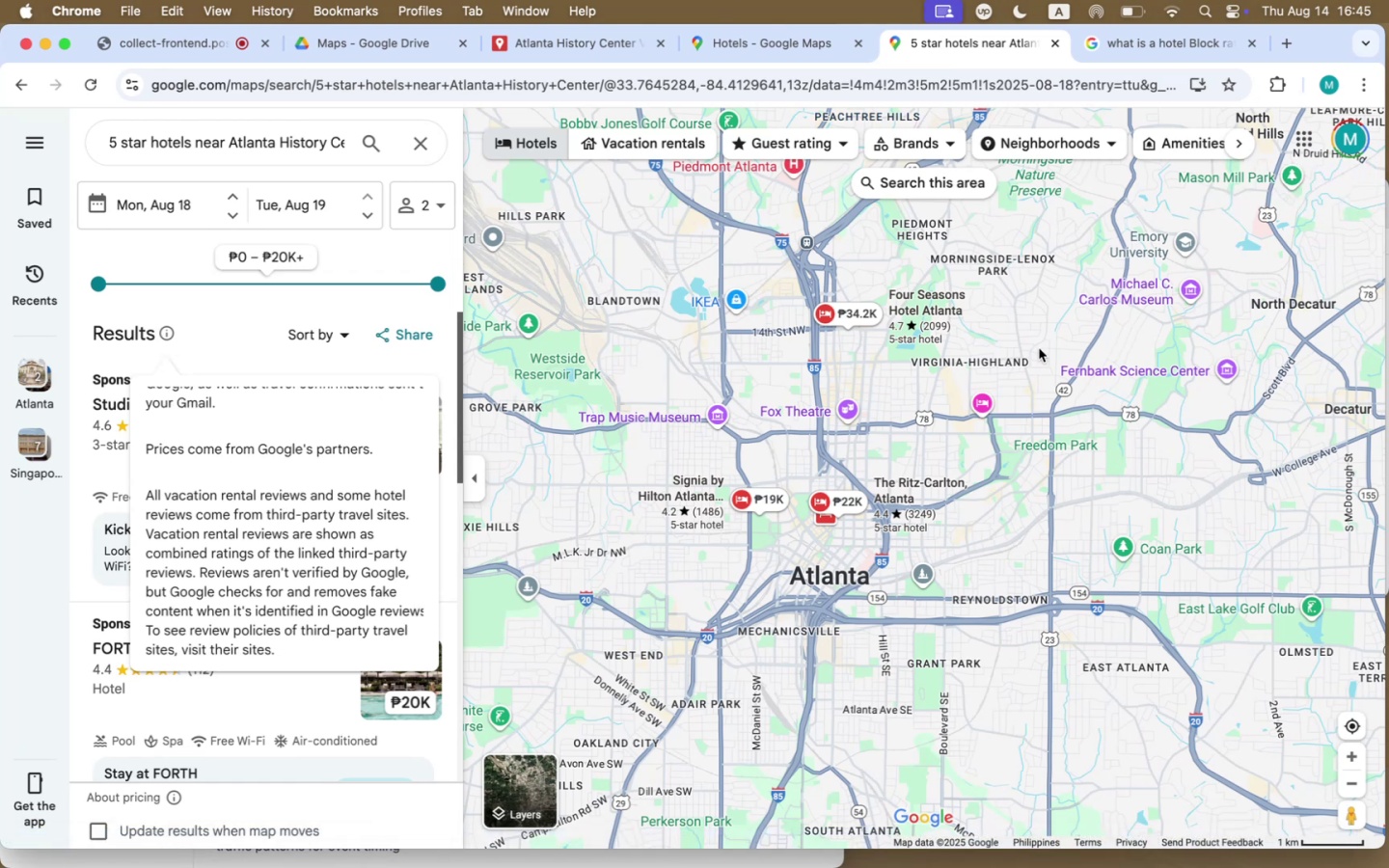 
left_click([1040, 343])
 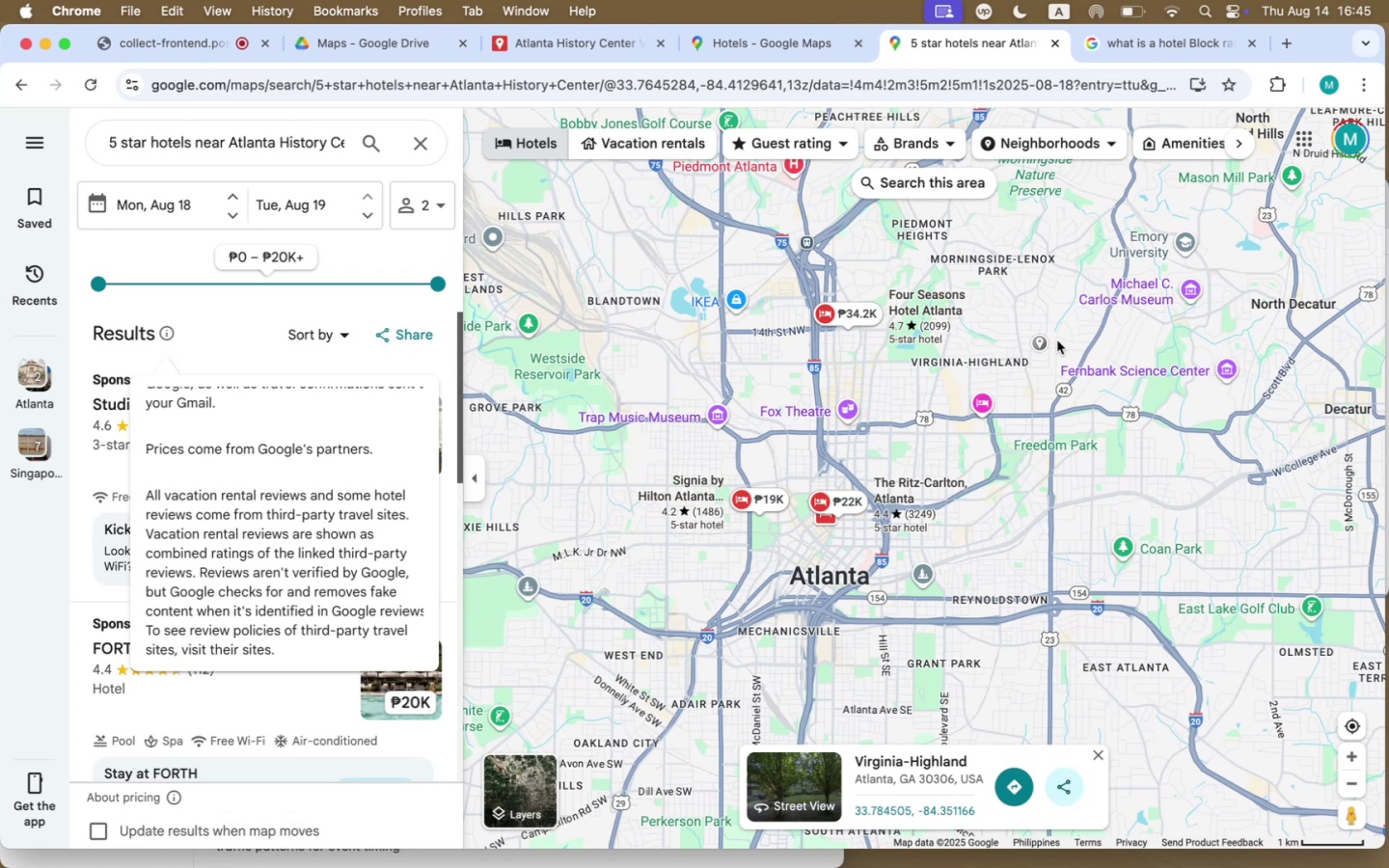 
wait(6.71)
 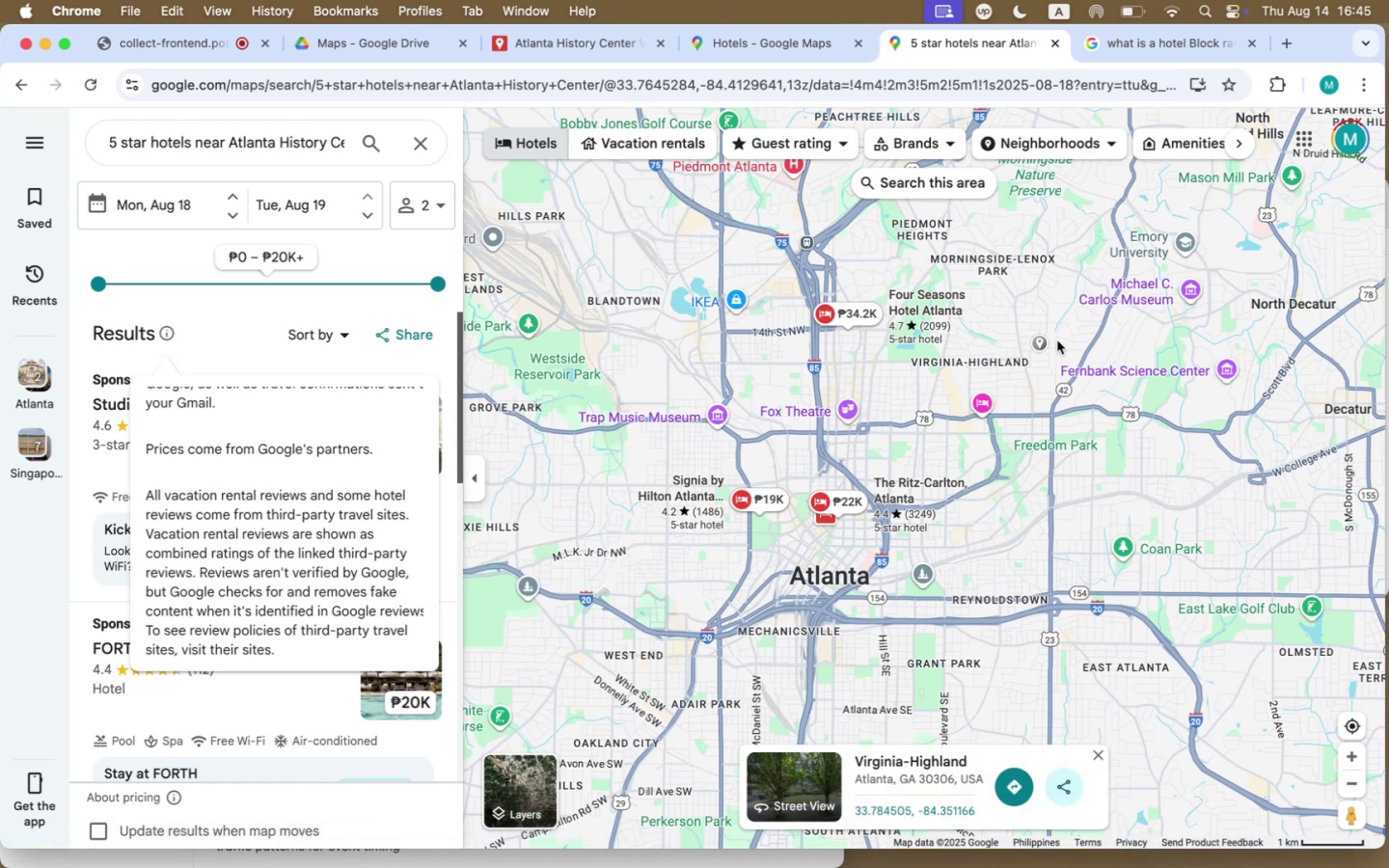 
left_click([1193, 54])
 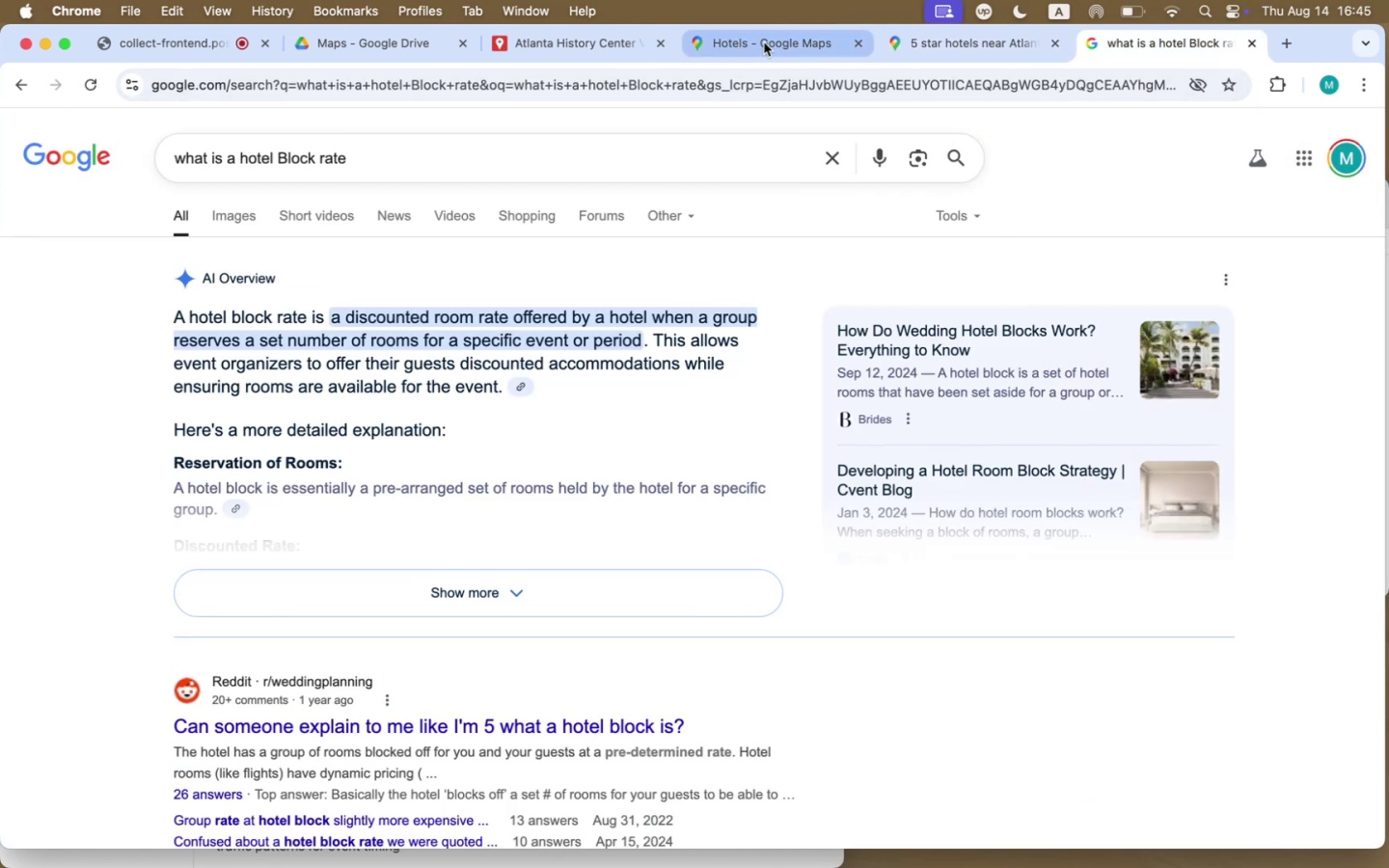 
left_click([764, 44])
 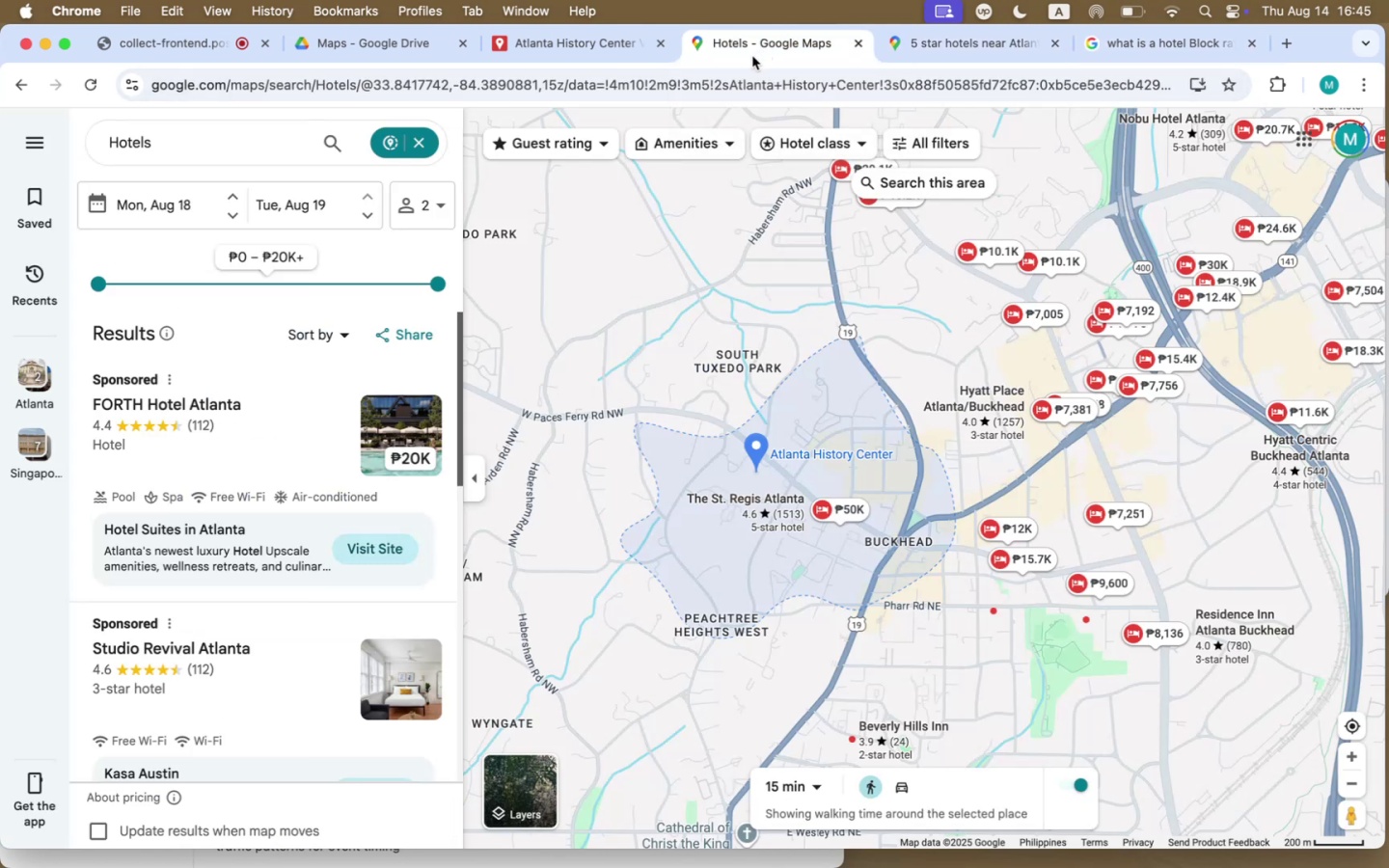 
left_click([604, 54])
 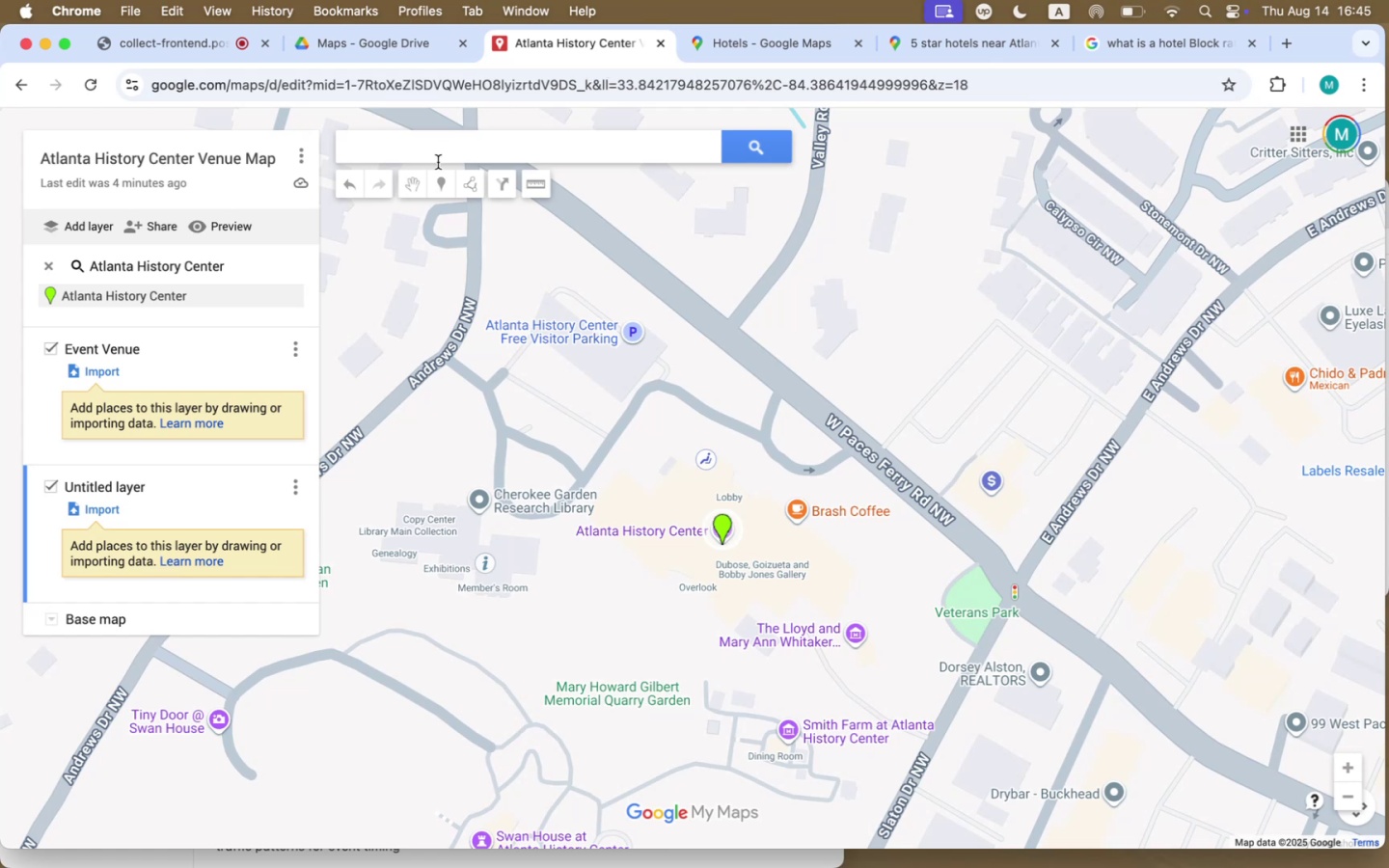 
left_click([440, 147])
 